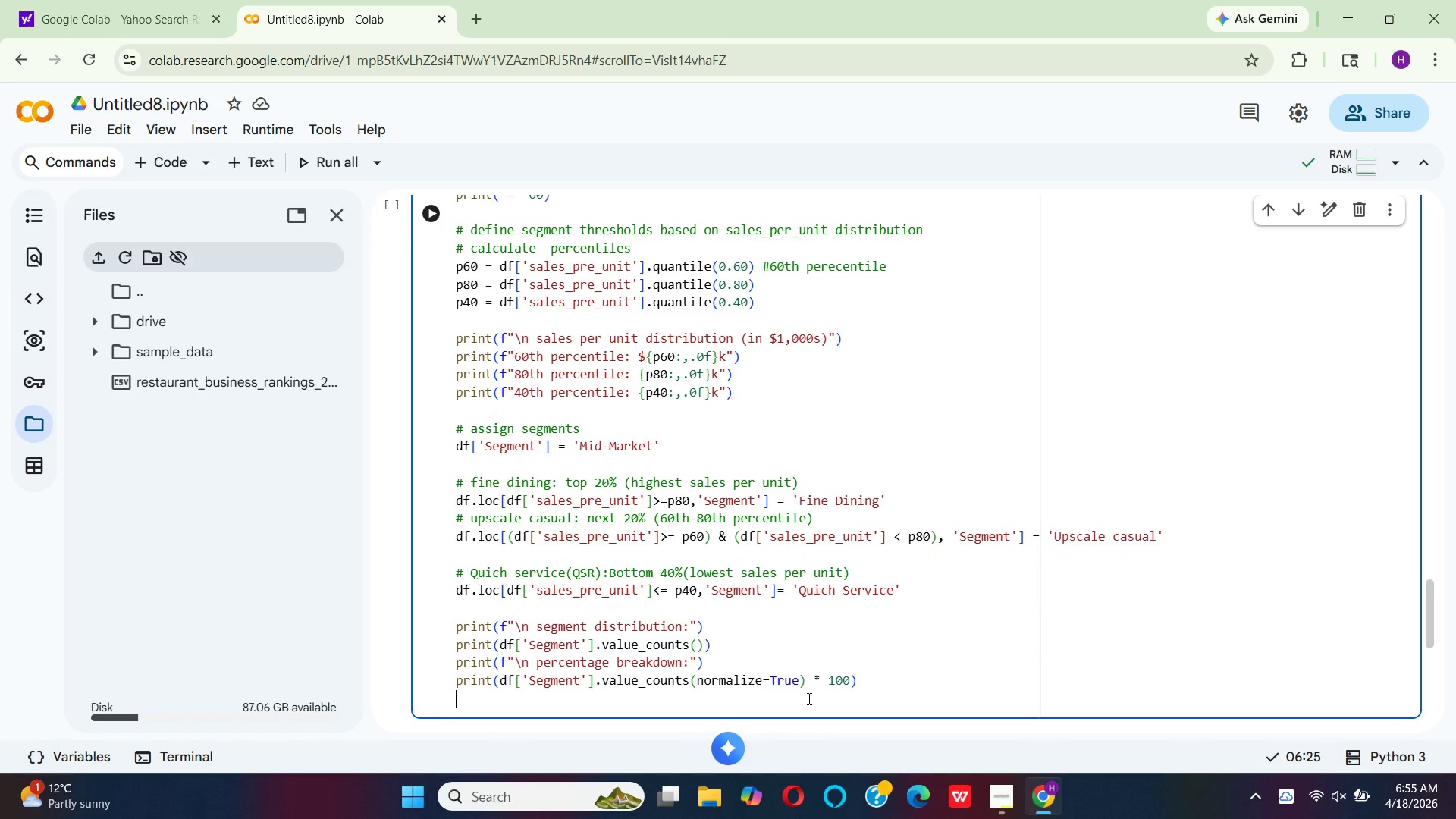 
key(Enter)
 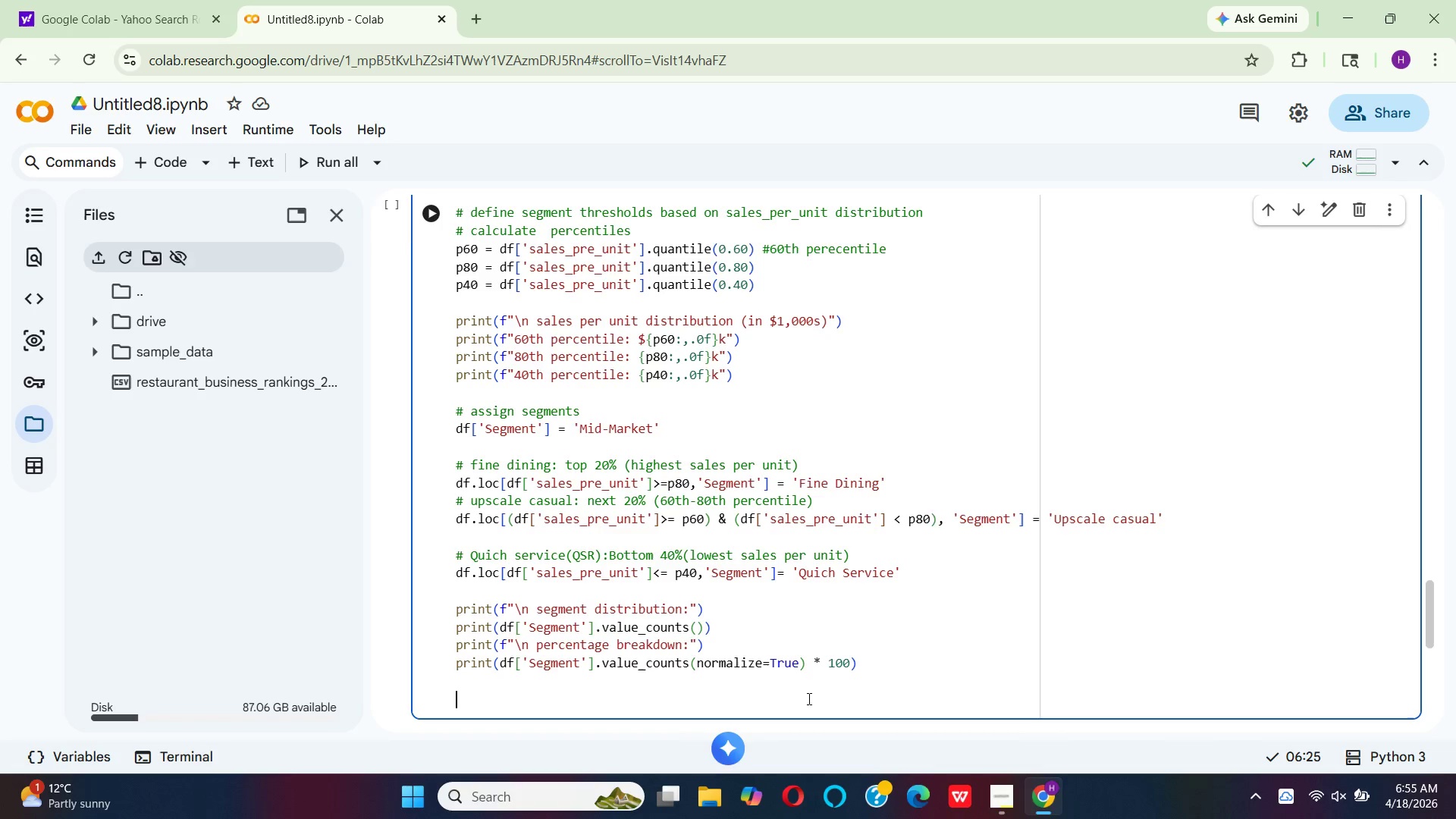 
key(Shift+3)
 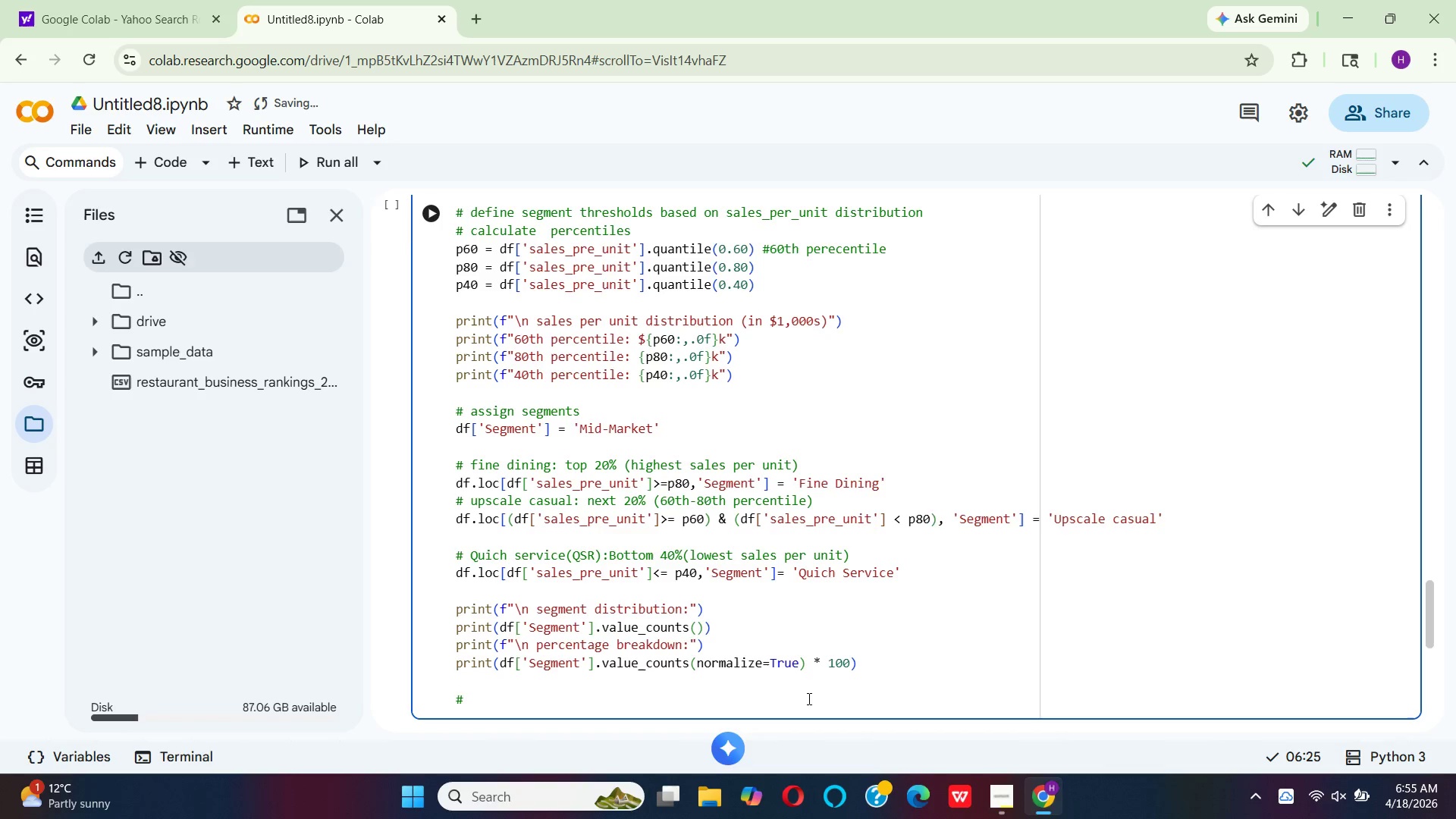 
type( filter for fnr)
key(Backspace)
type(e dinng and upscale casual)
 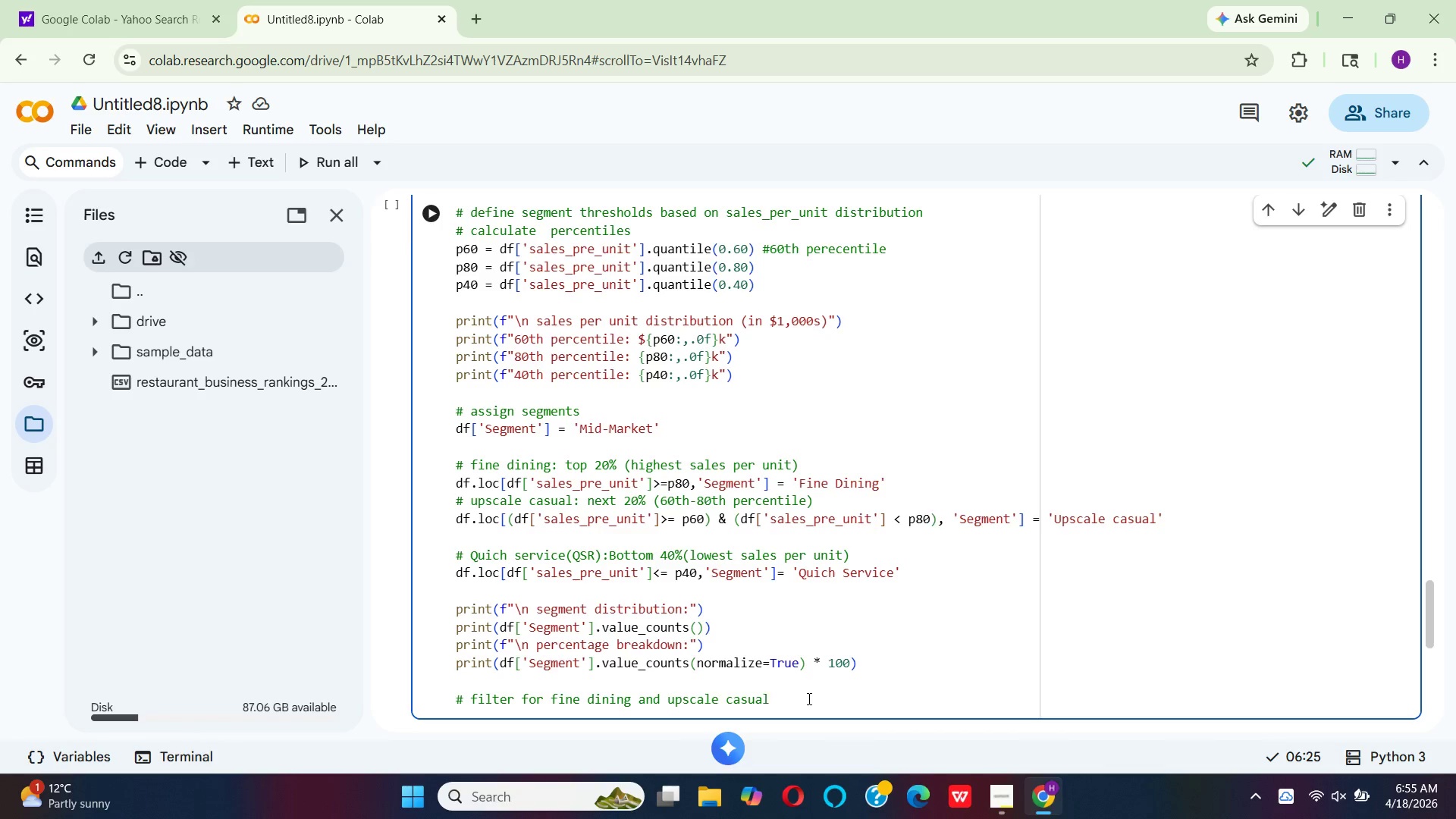 
type((as required)
 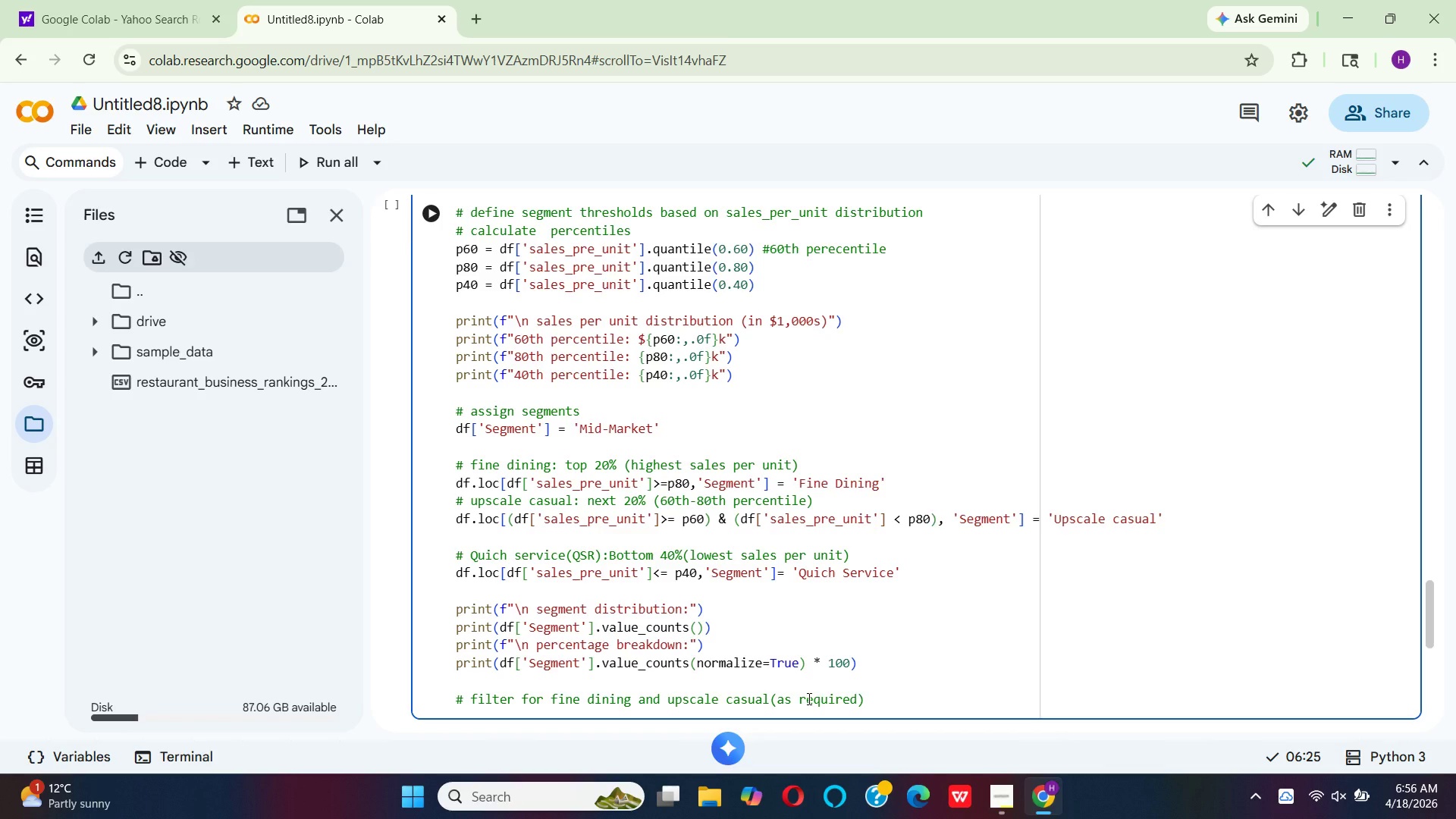 
key(ArrowRight)
 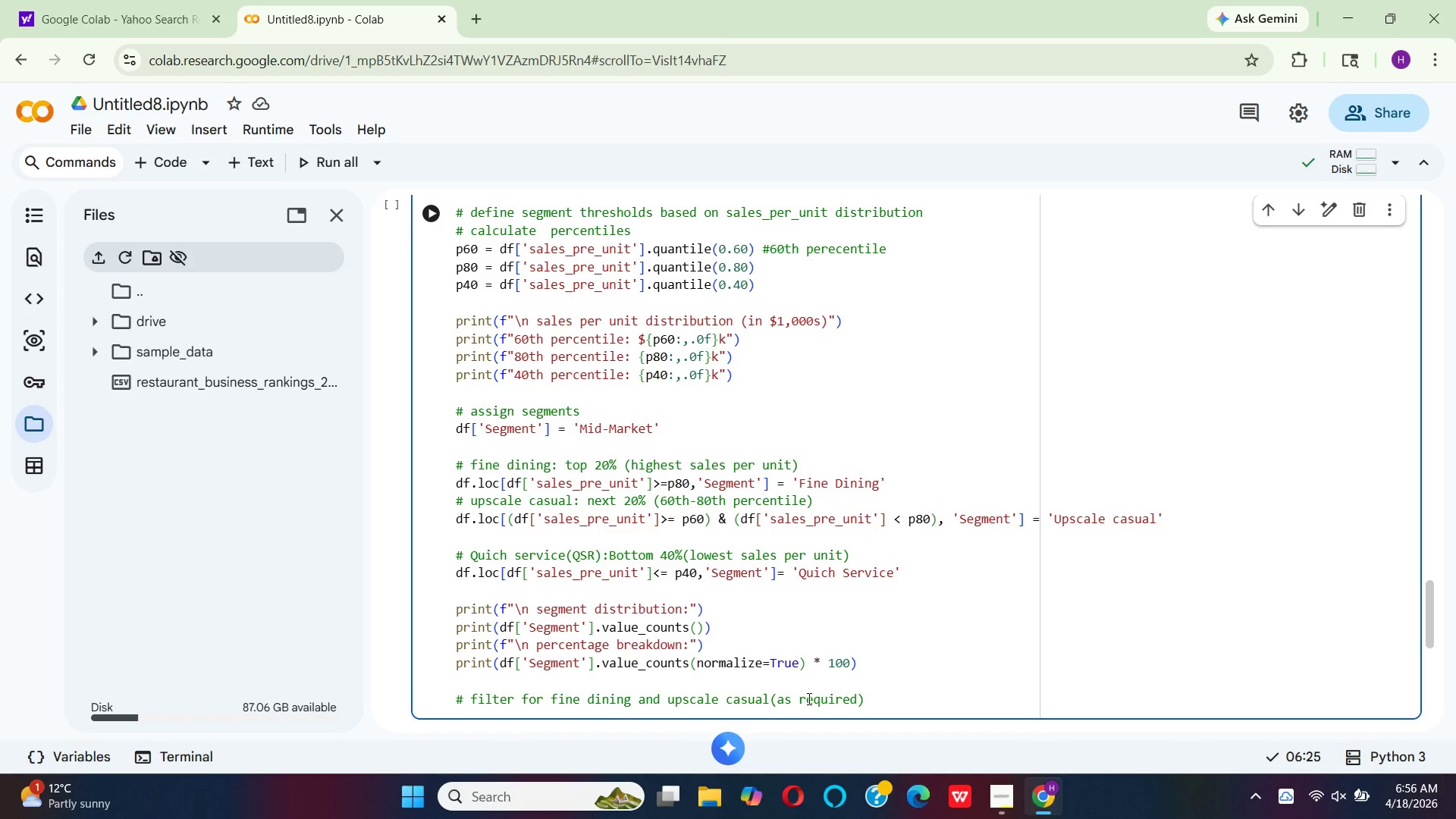 
key(Enter)
 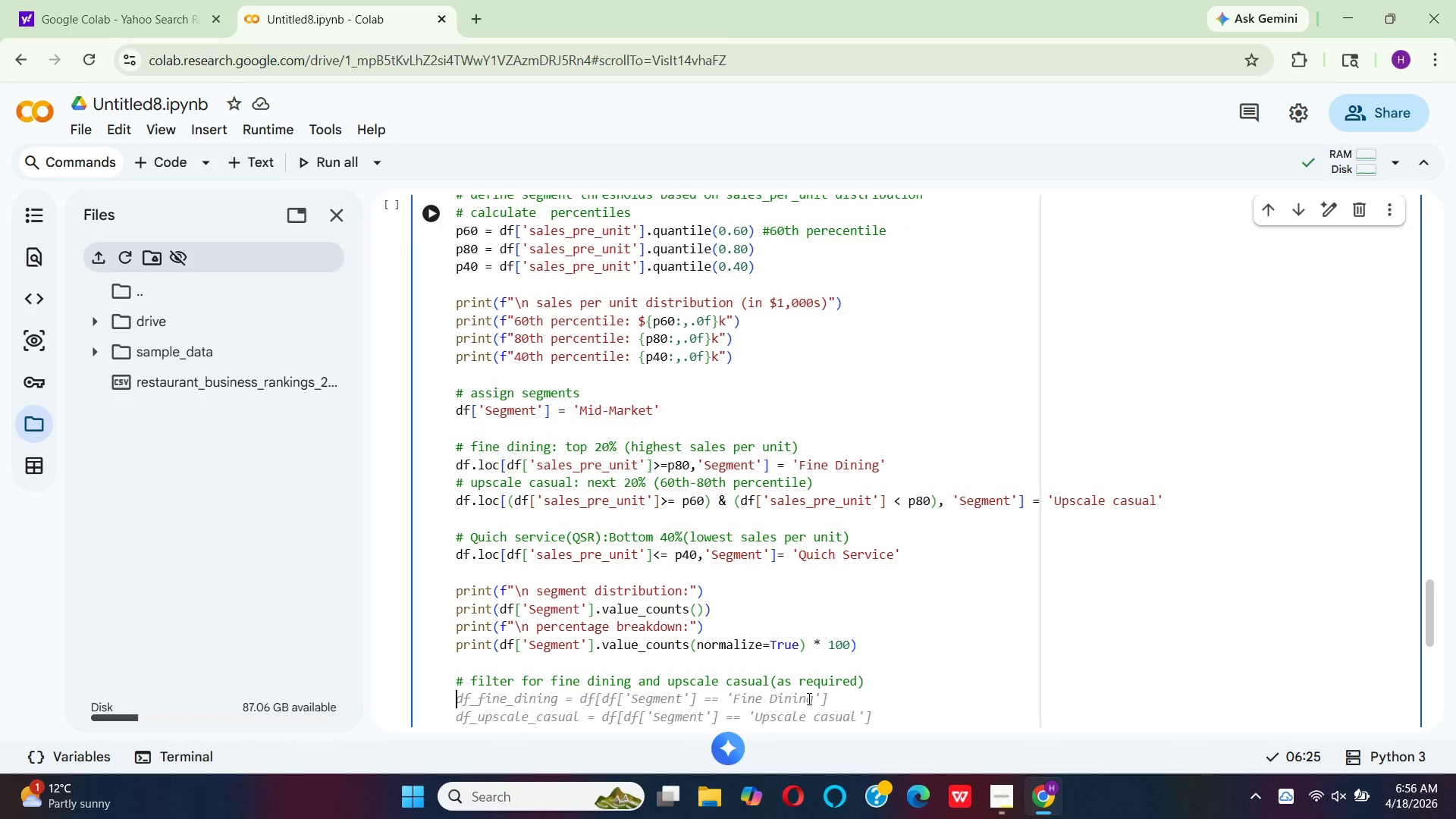 
type(fine_di)
 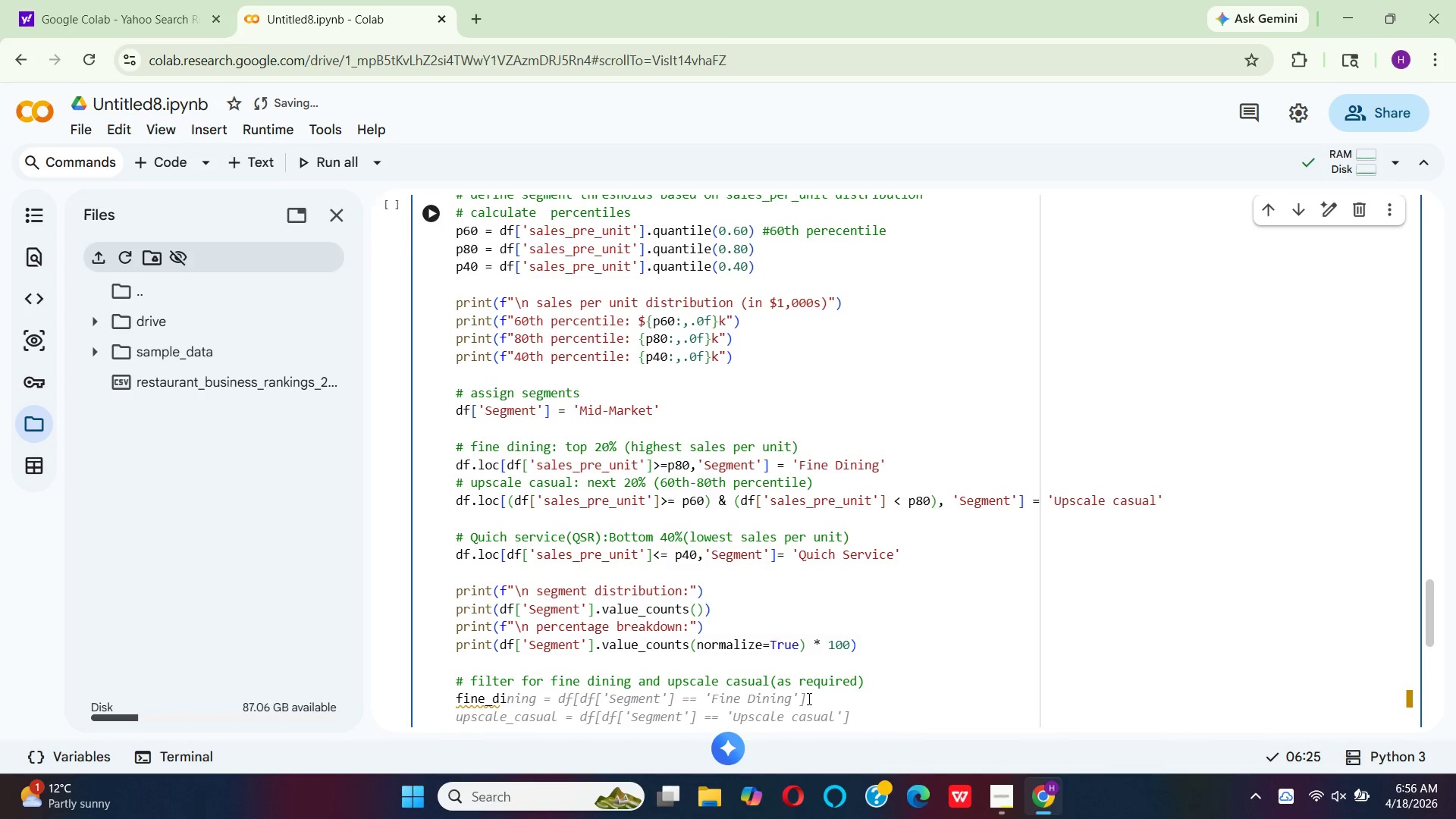 
wait(5.06)
 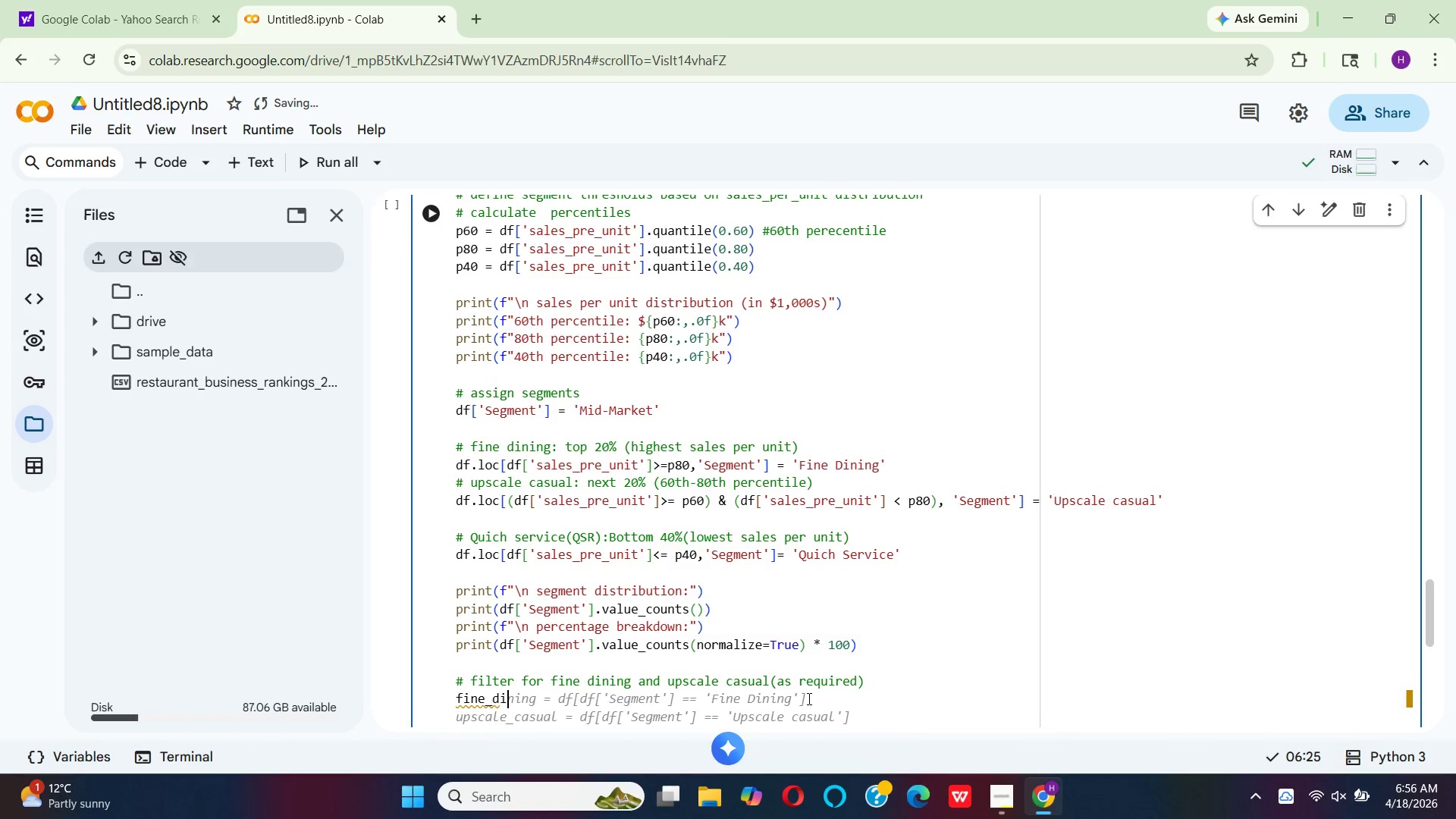 
hold_key(key=ControlLeft, duration=0.81)
 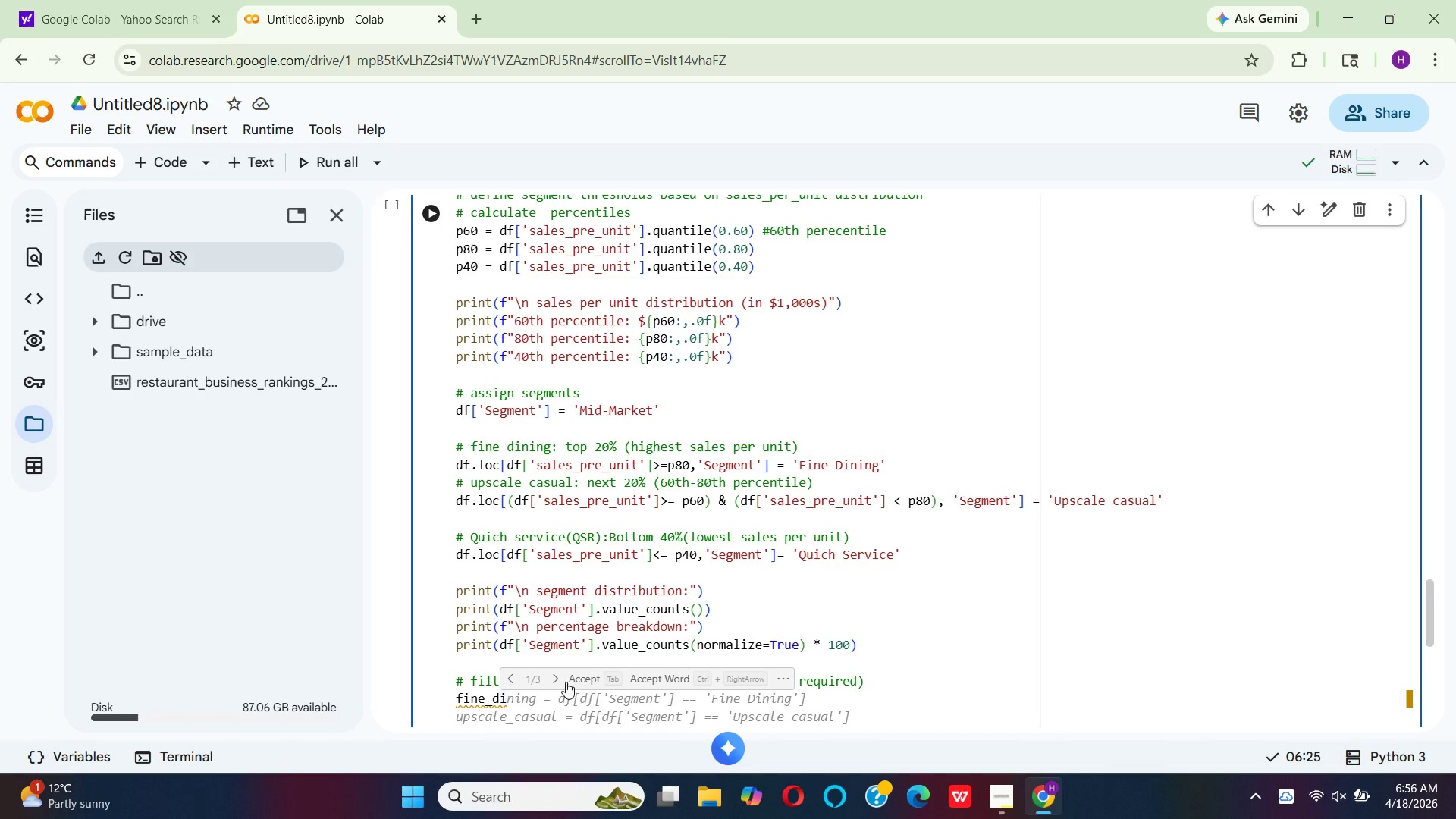 
left_click([573, 676])
 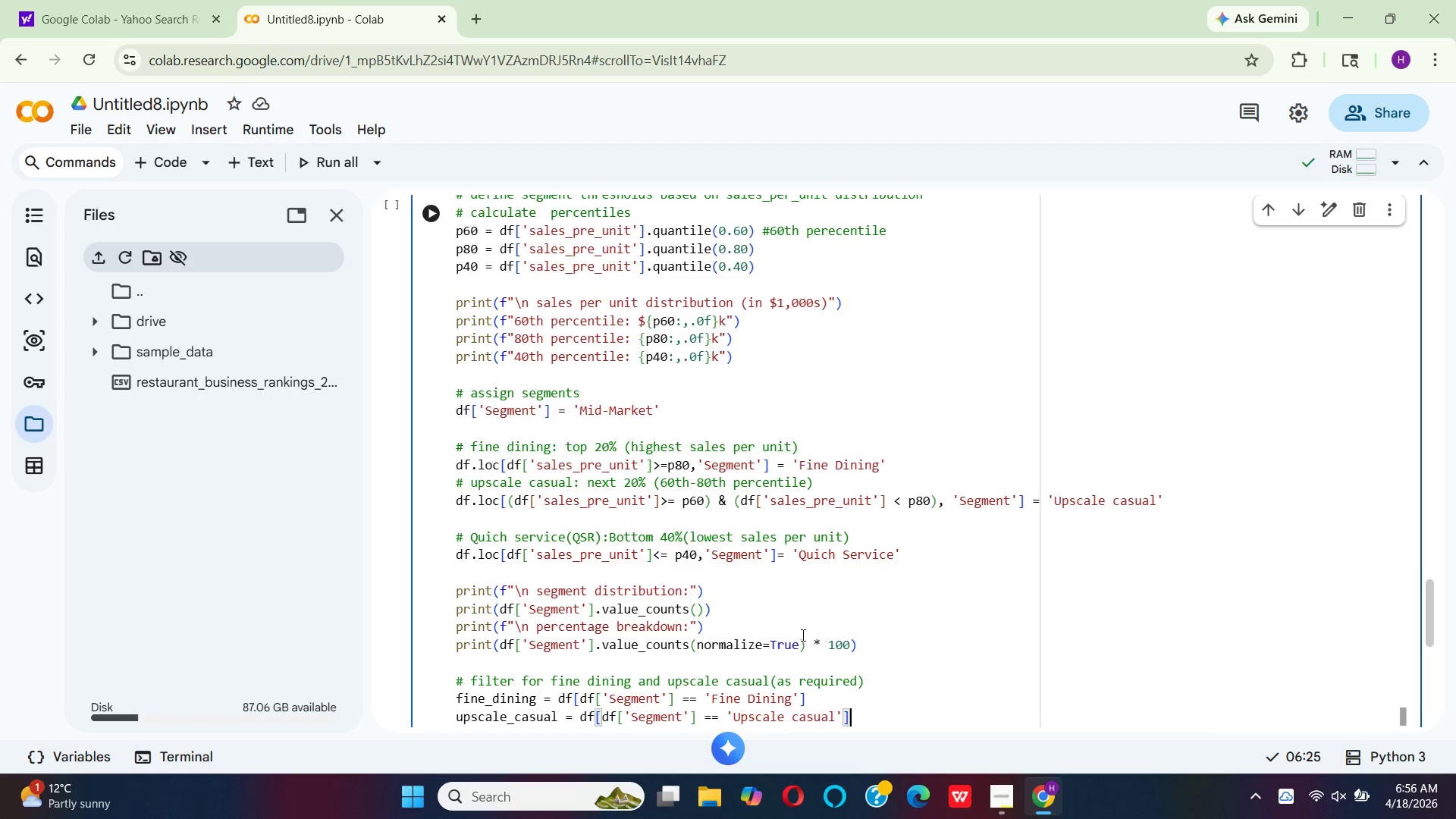 
wait(13.47)
 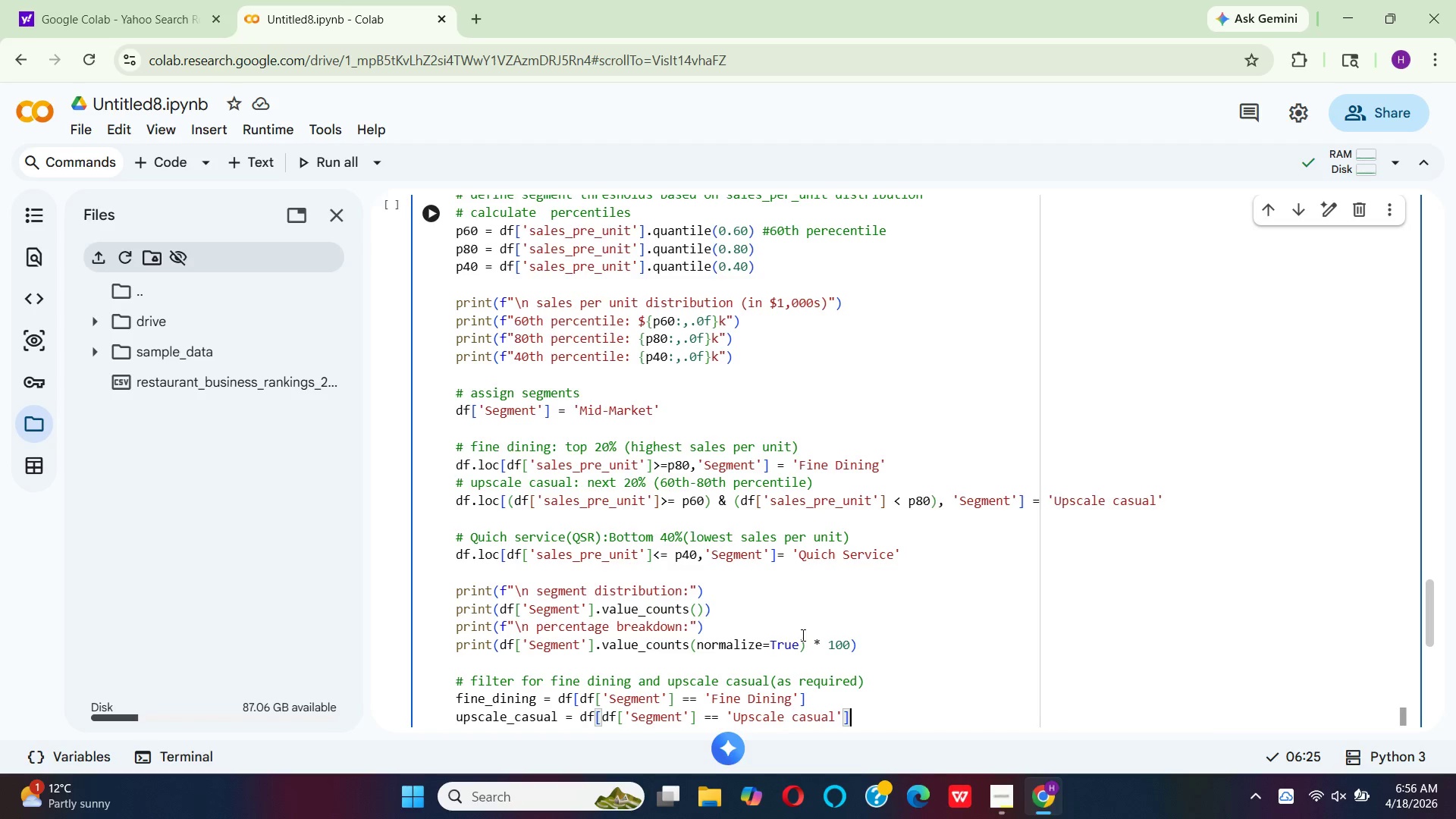 
left_click([811, 697])
 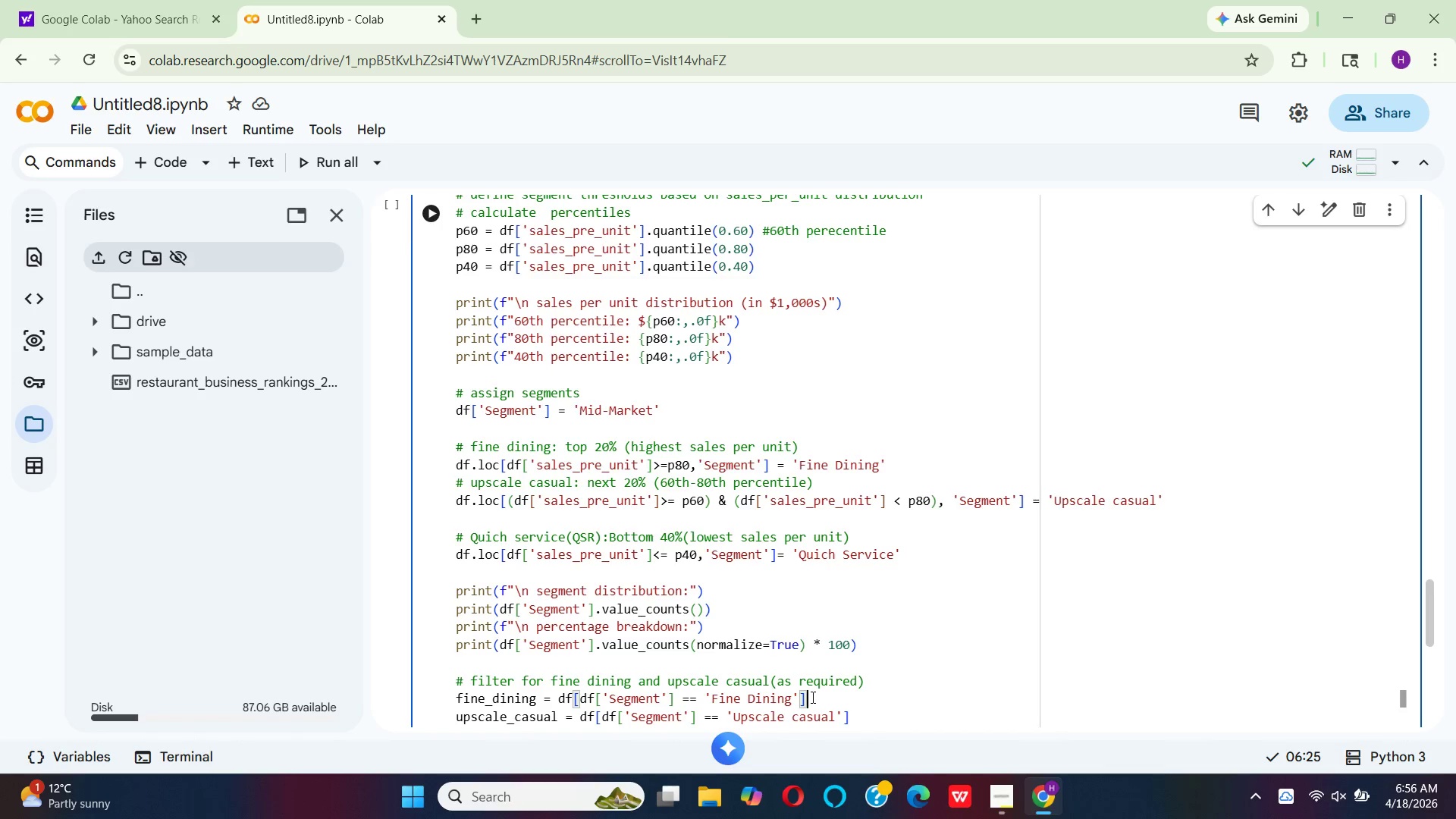 
type(.copy()
 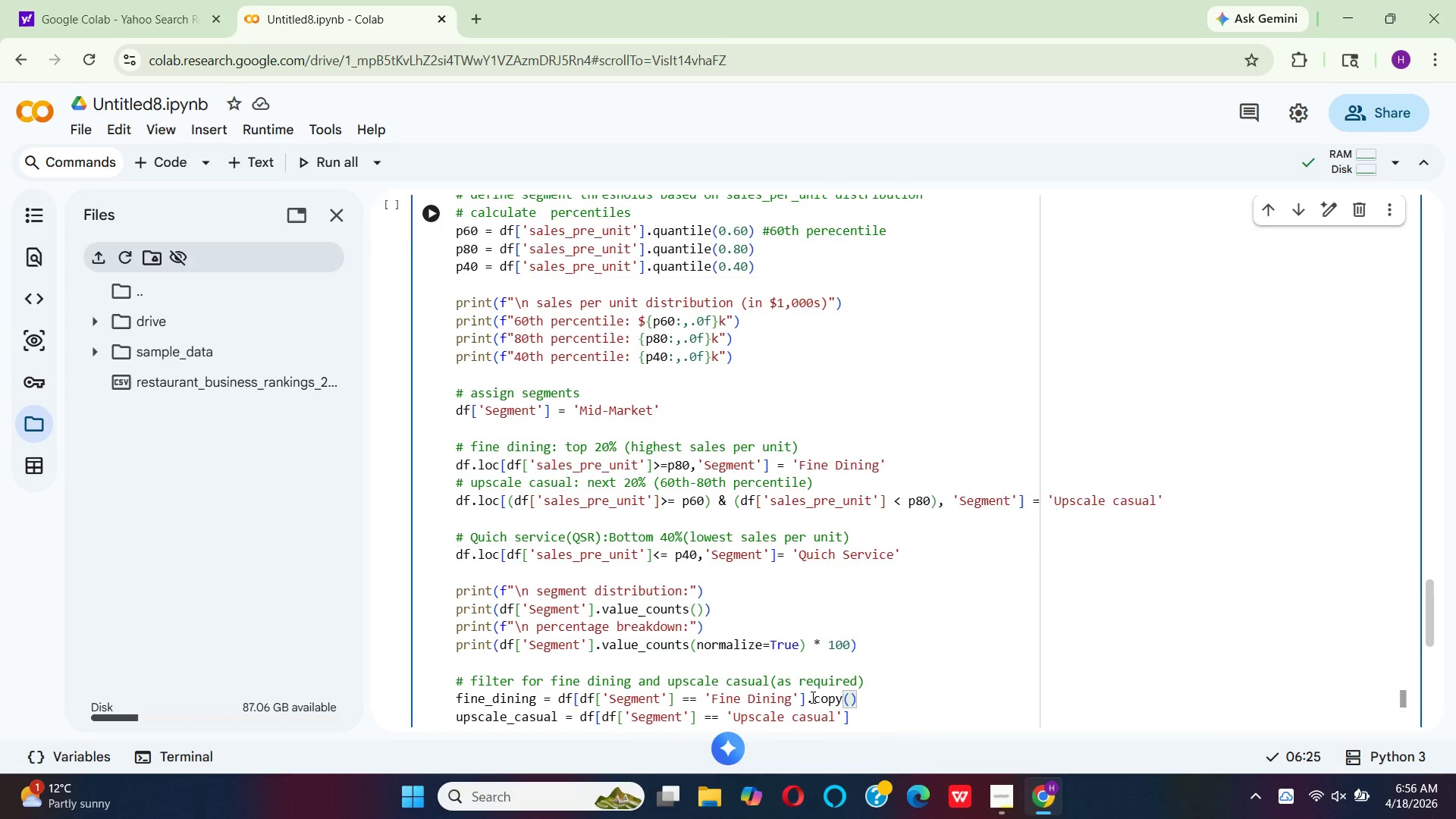 
key(ArrowRight)
 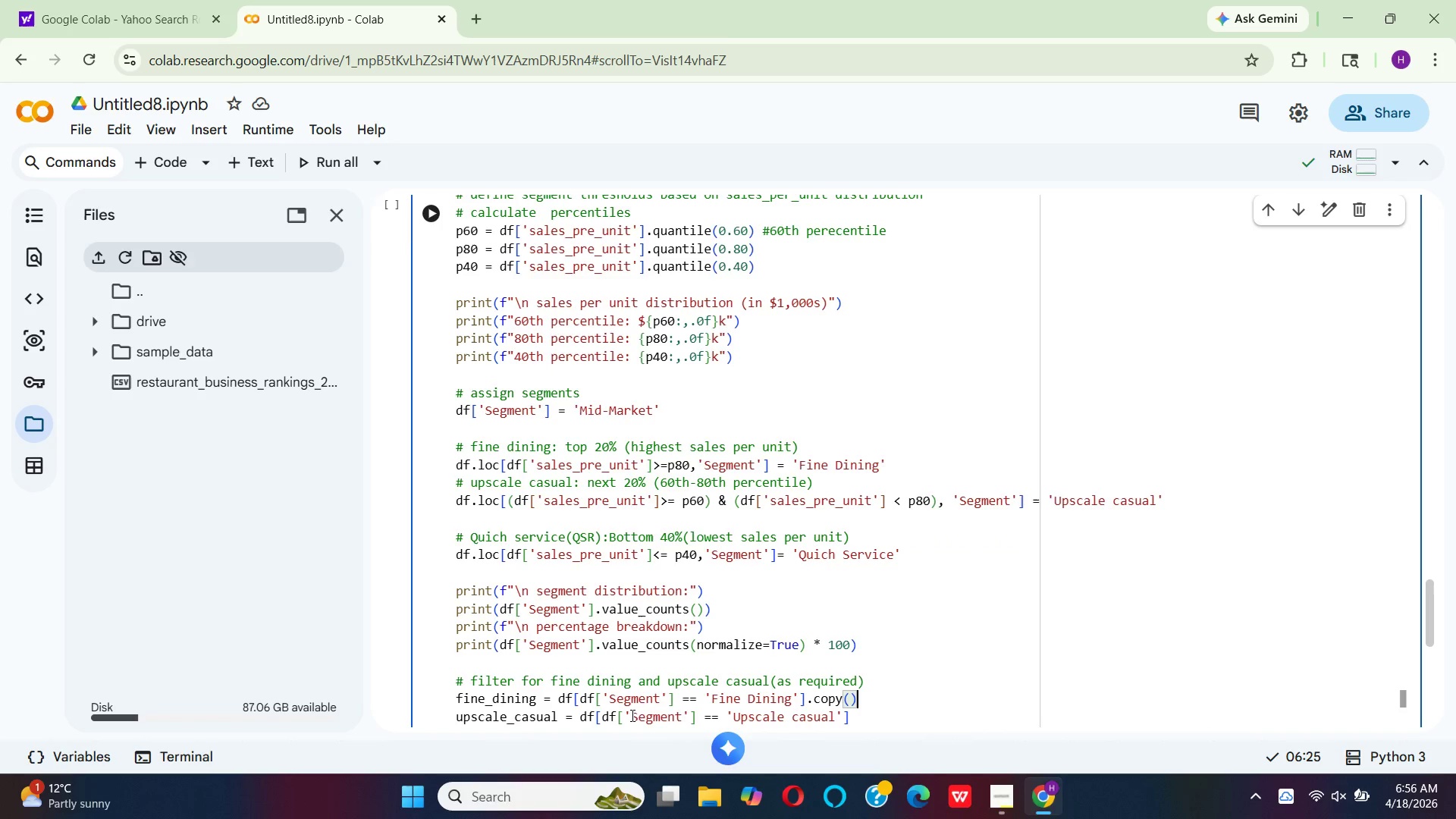 
wait(9.11)
 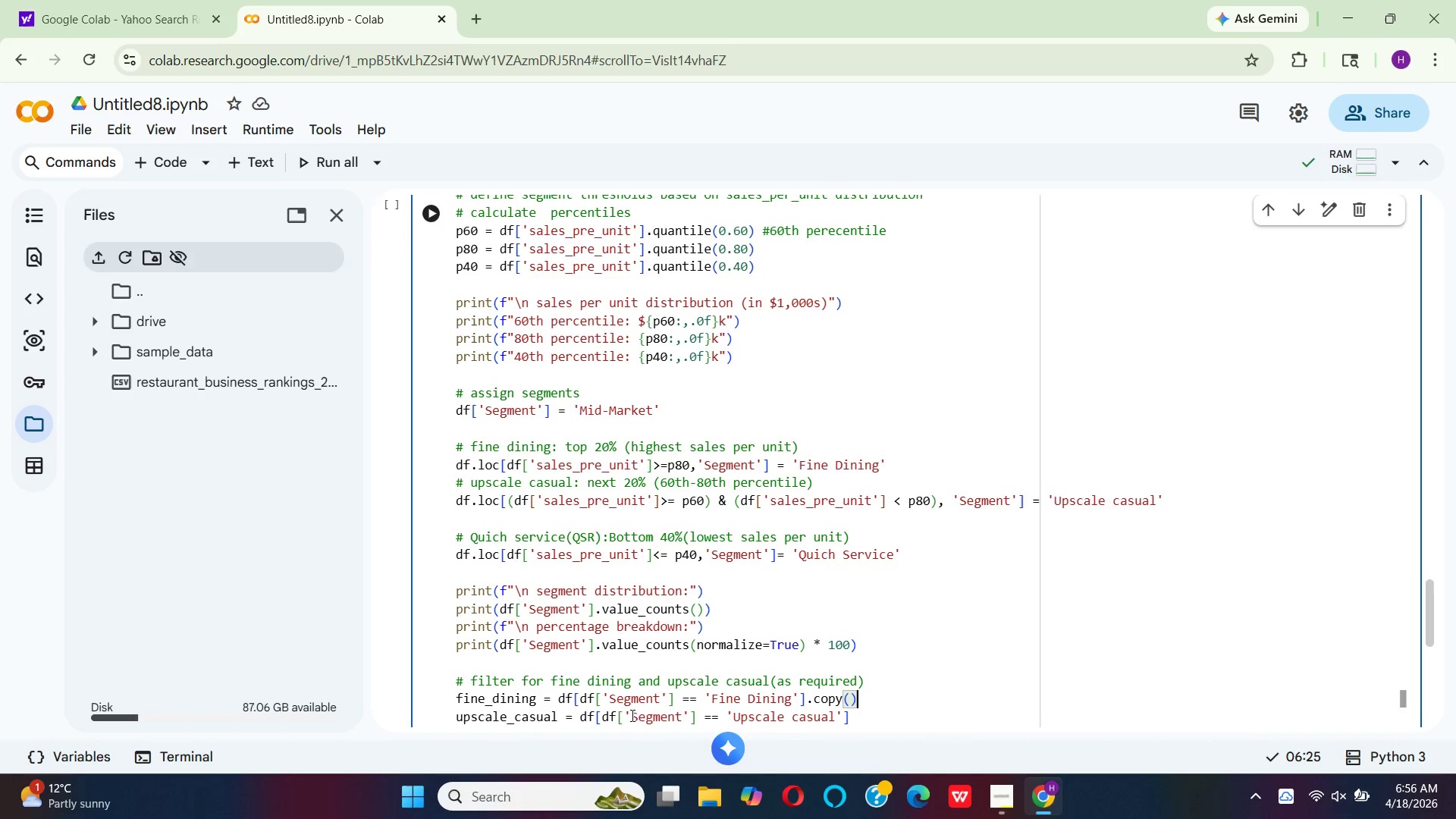 
left_click([859, 722])
 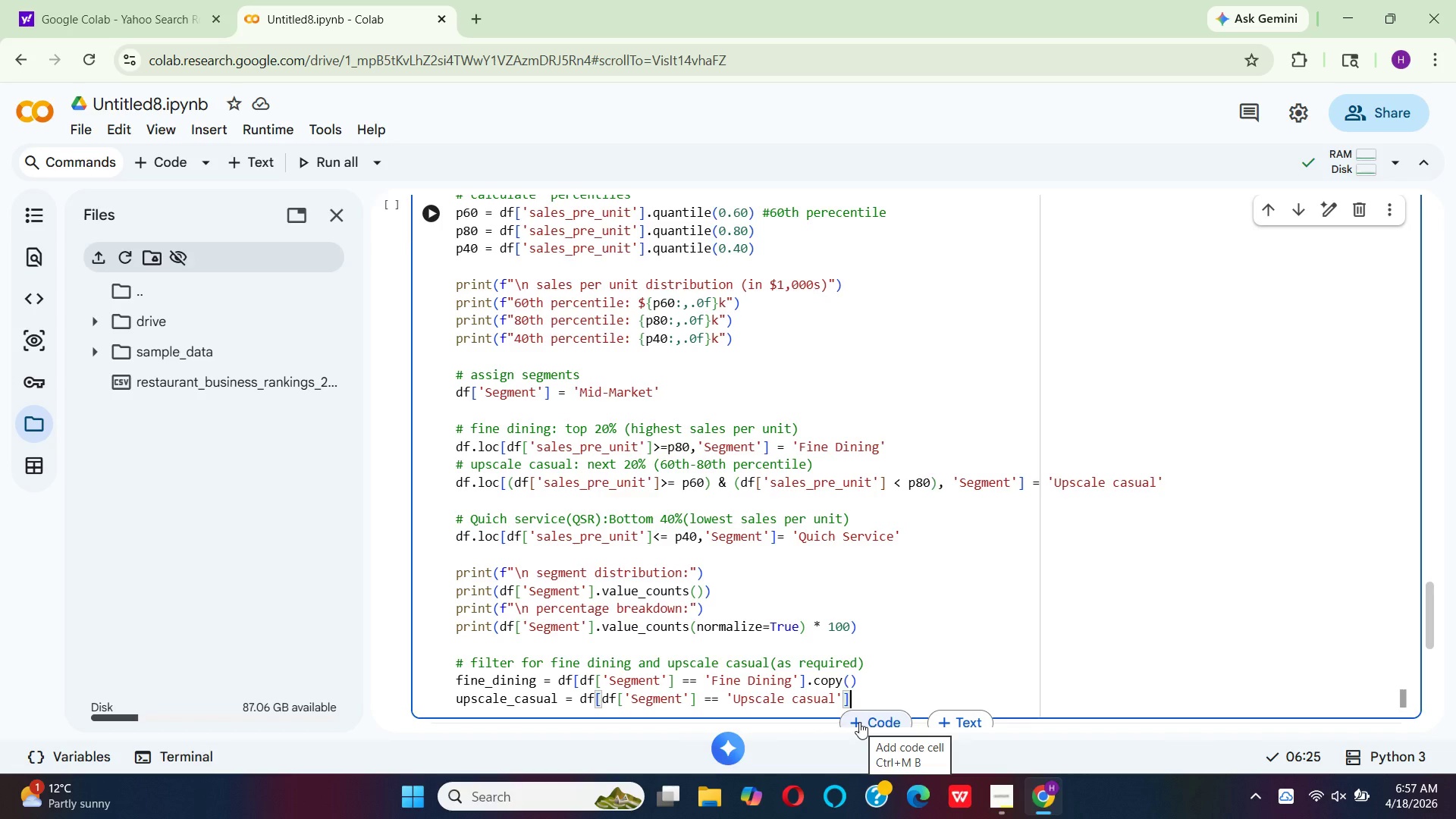 
type(.cp)
key(Backspace)
type(op)
 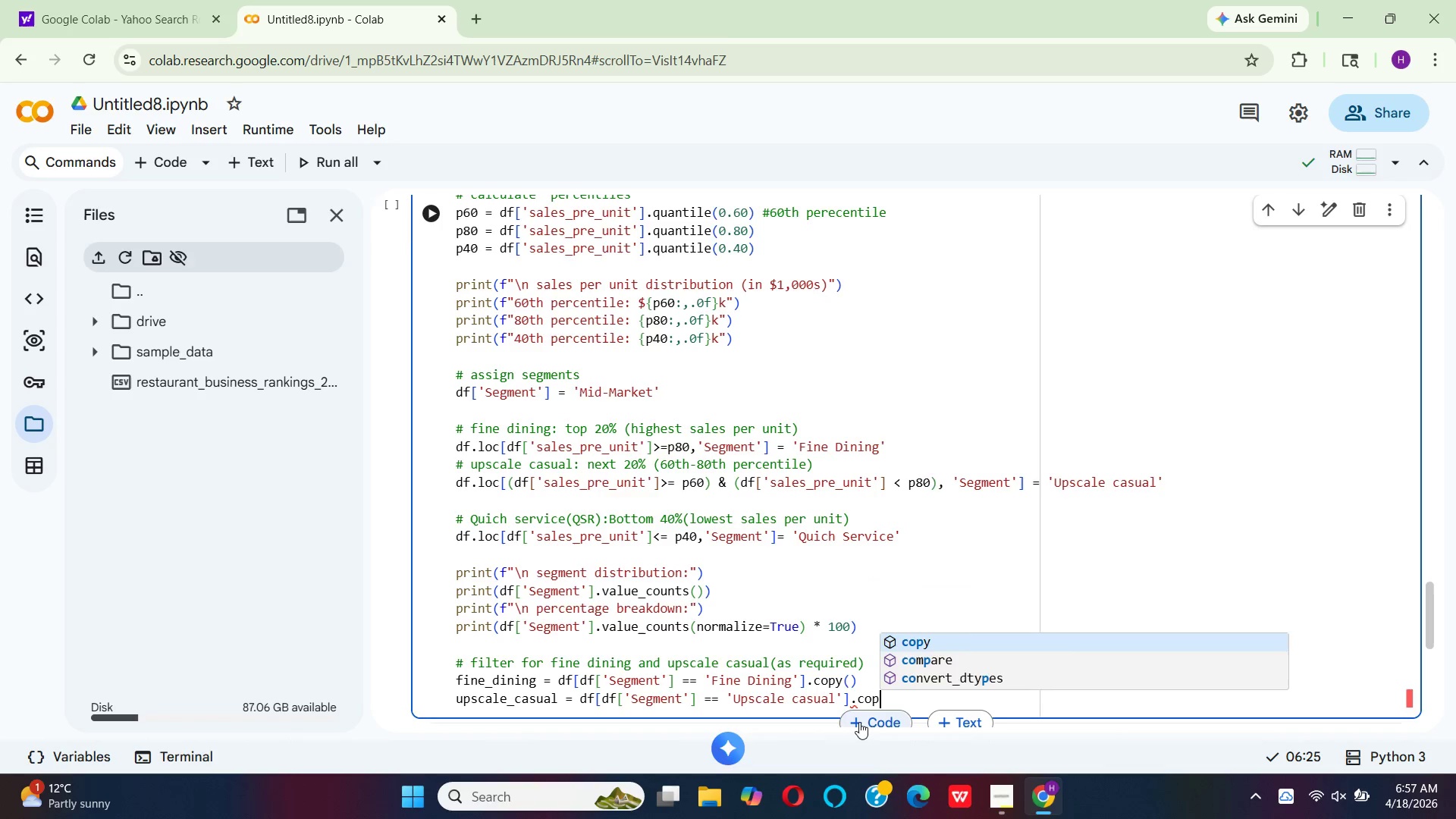 
key(Enter)
 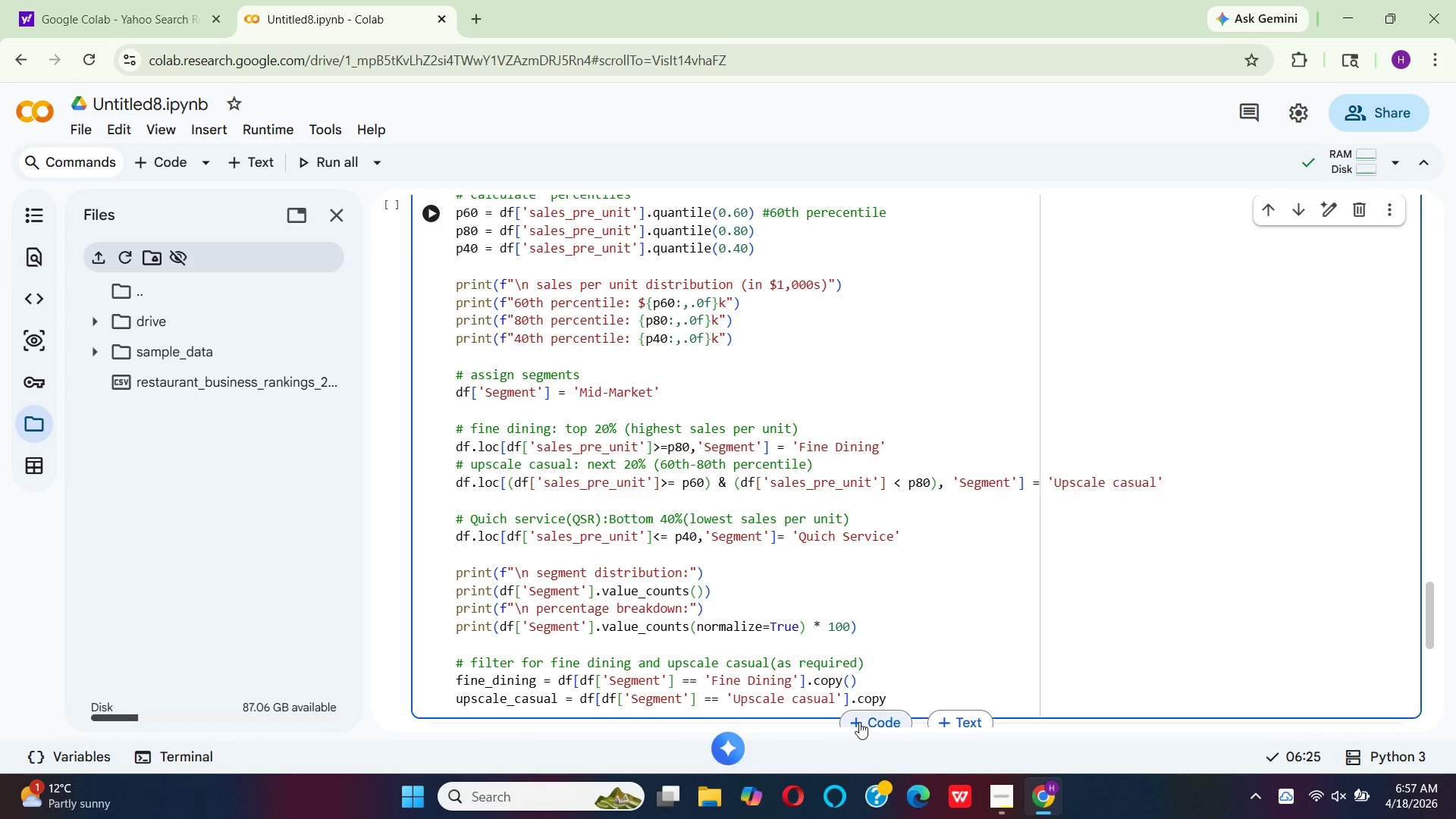 
key(Shift+9)
 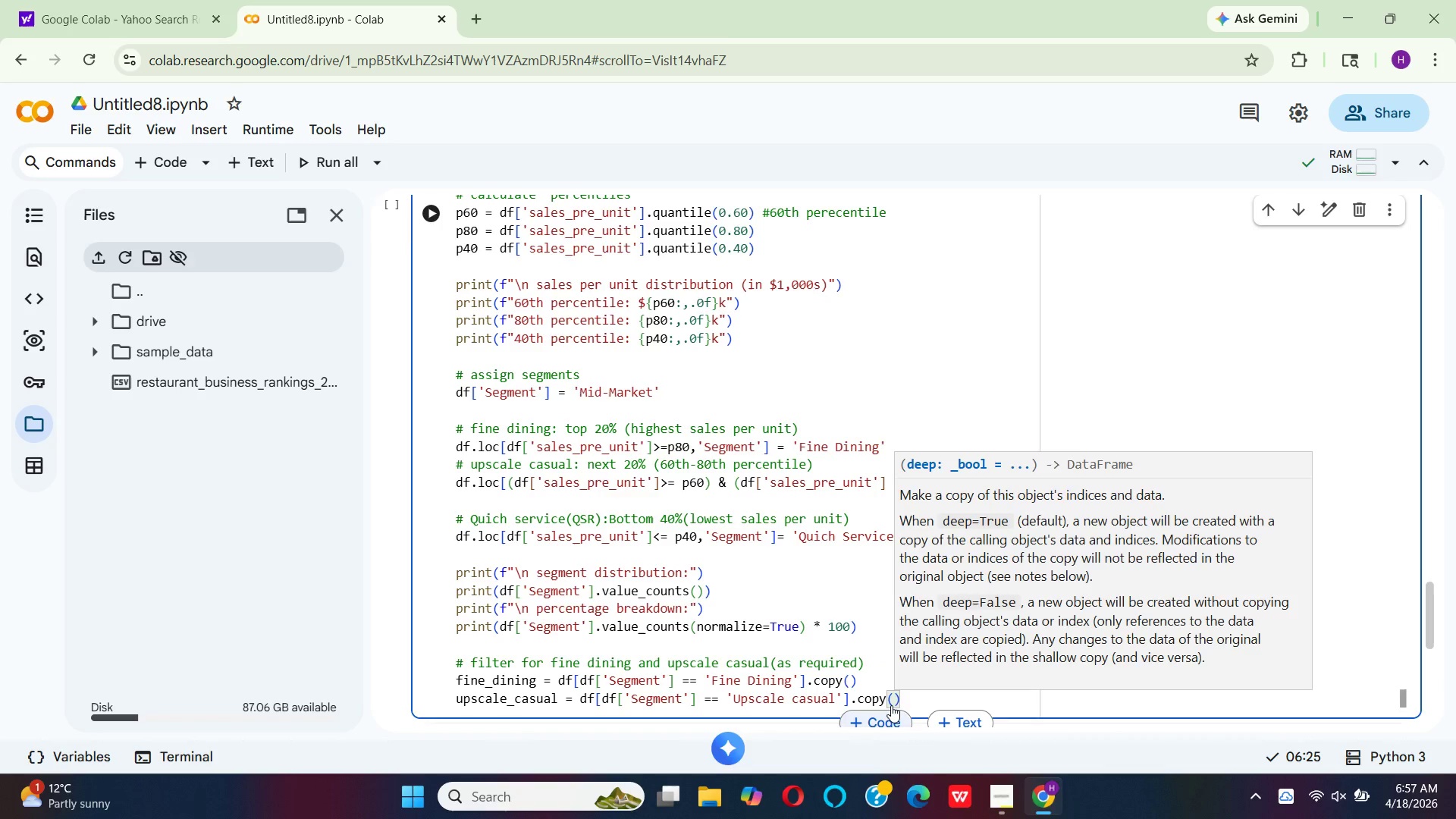 
left_click([908, 695])
 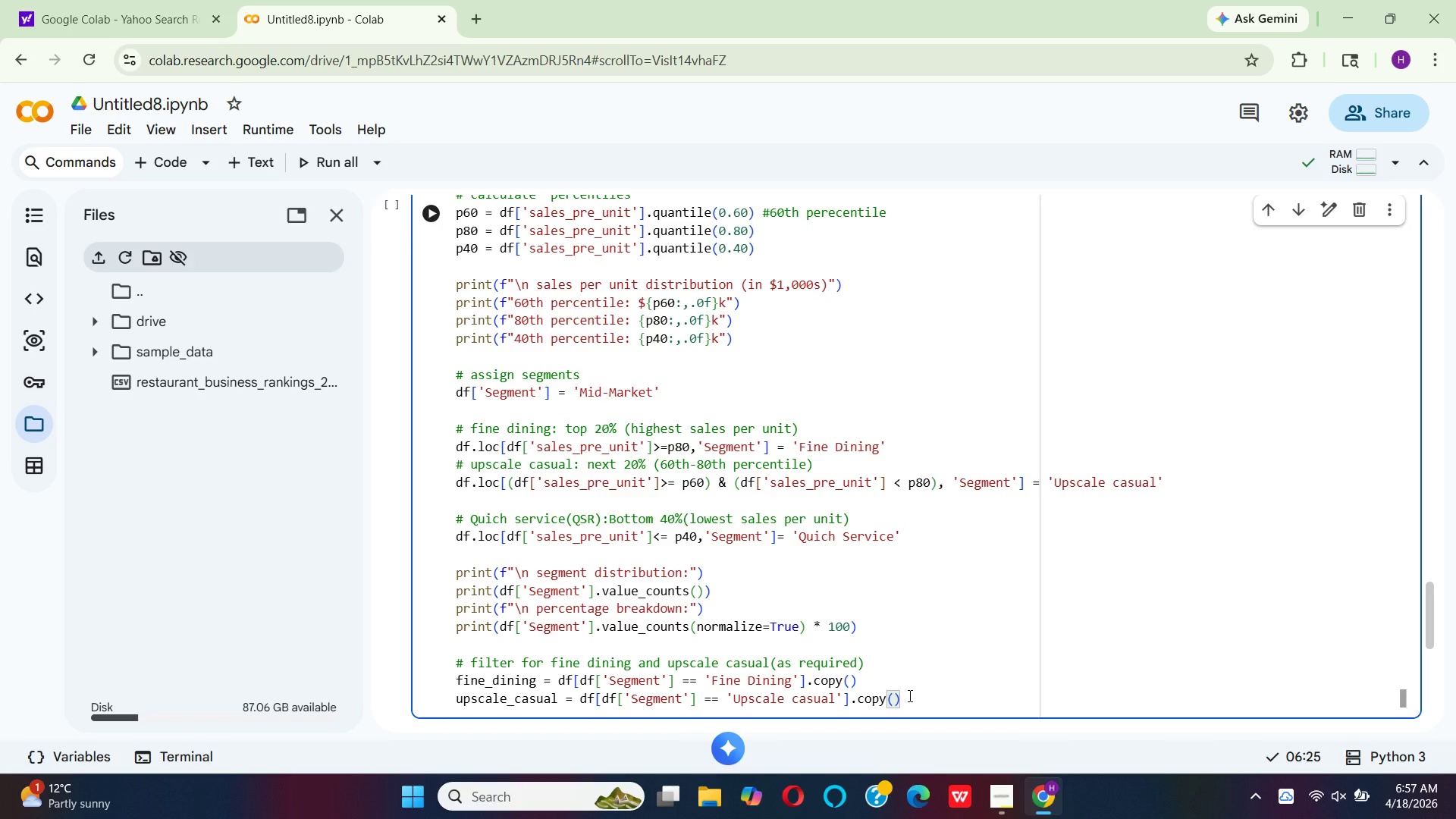 
key(Enter)
 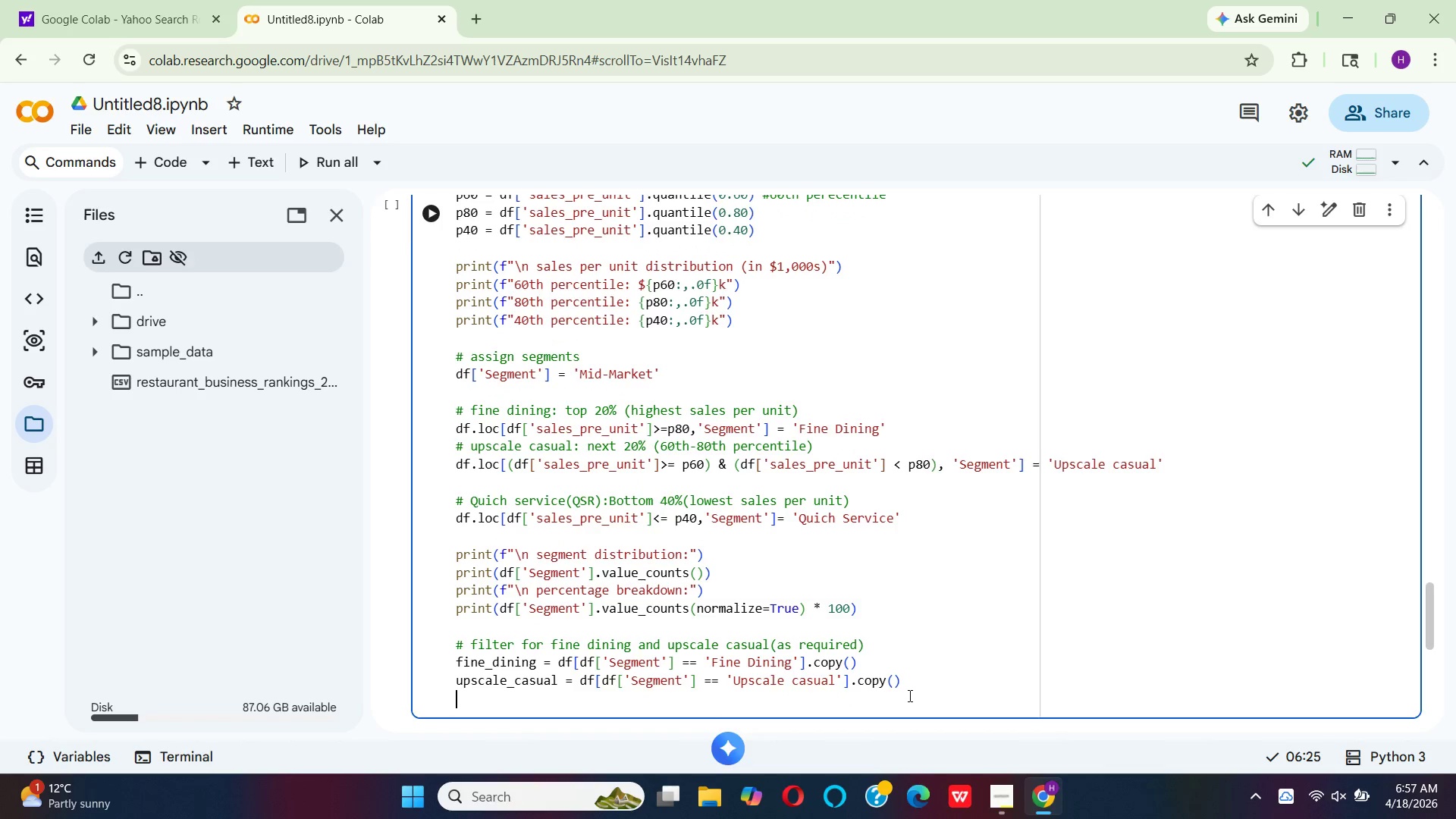 
wait(7.03)
 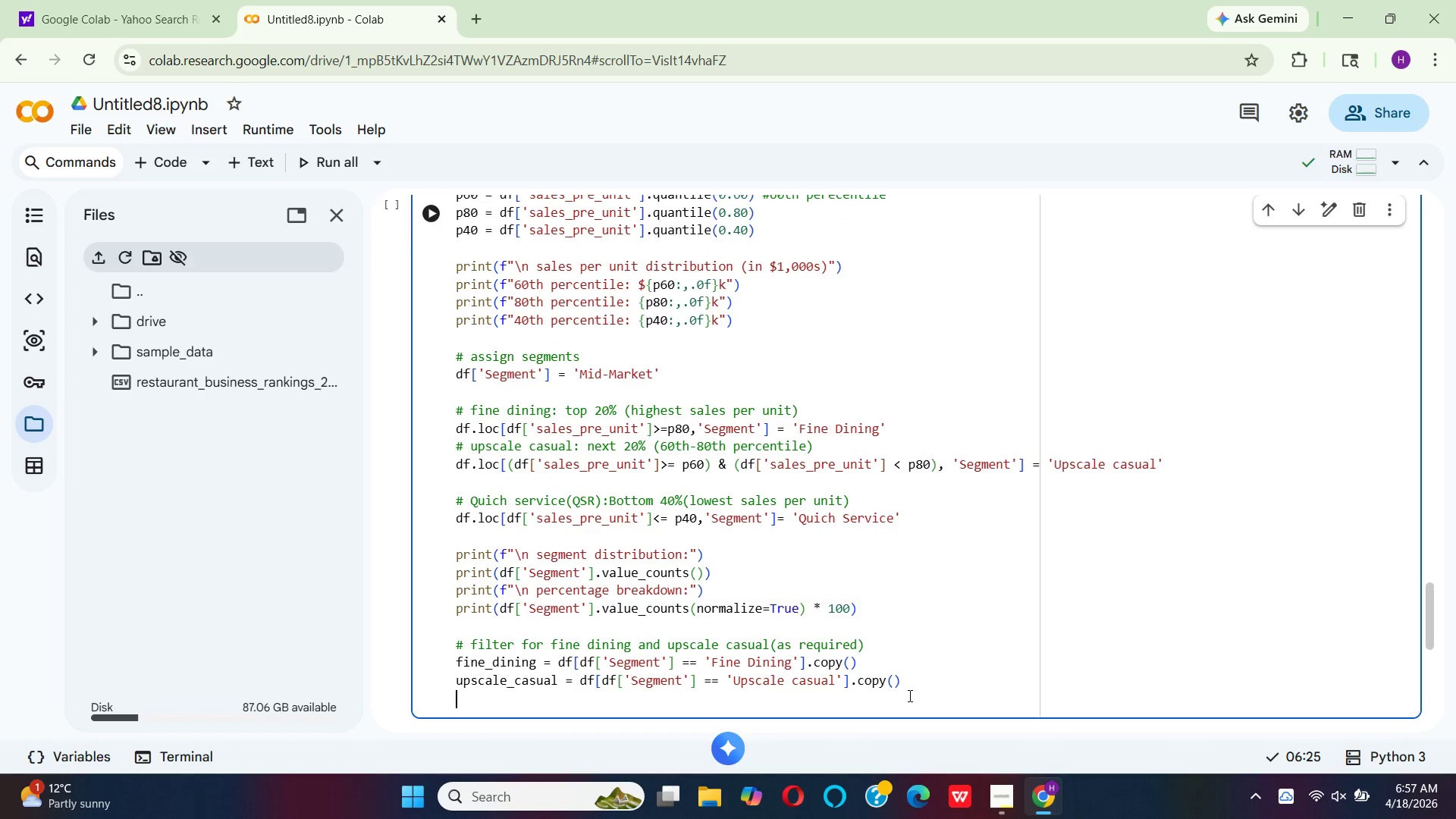 
type(qs)
 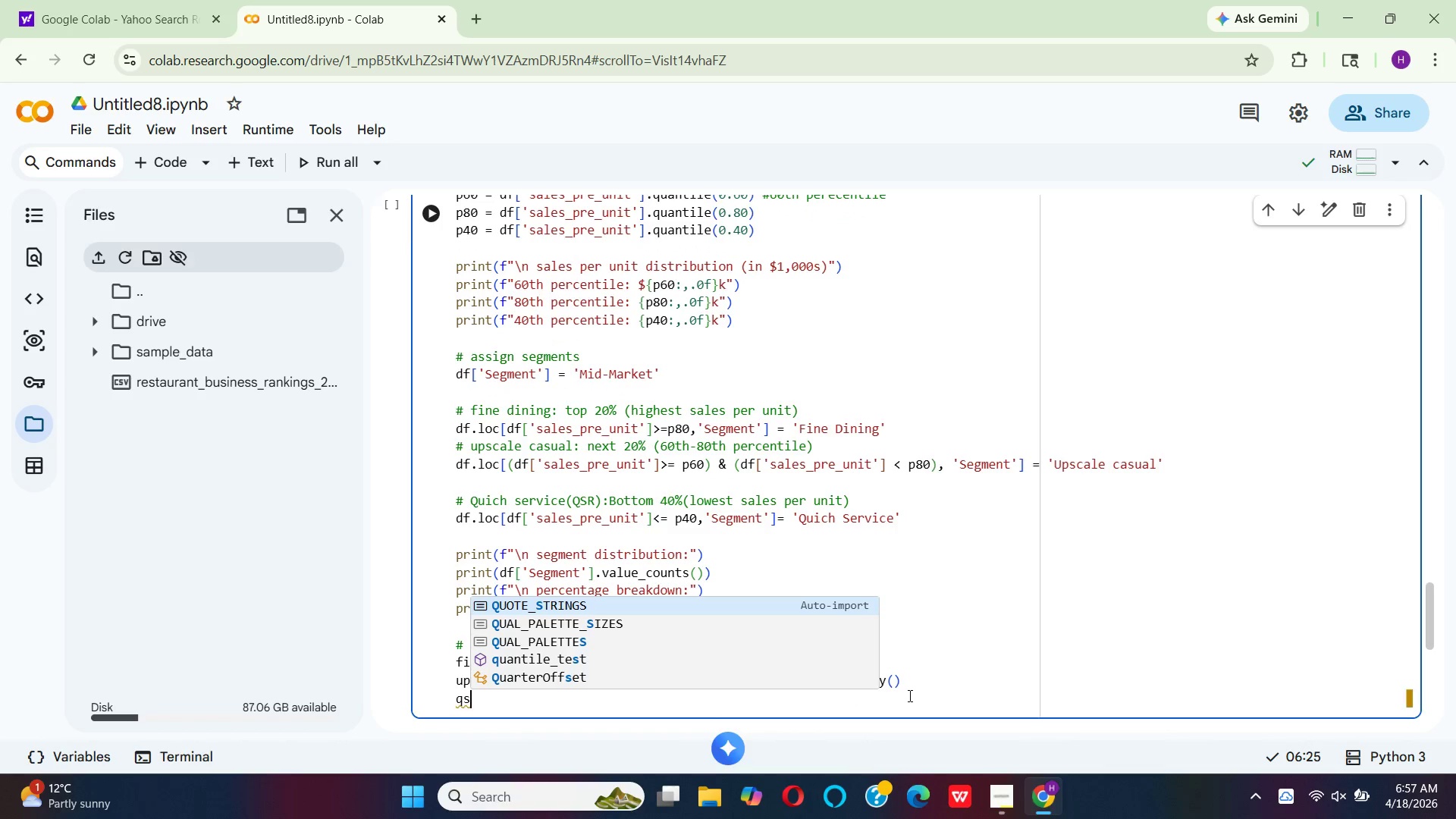 
hold_key(key=R, duration=0.31)
 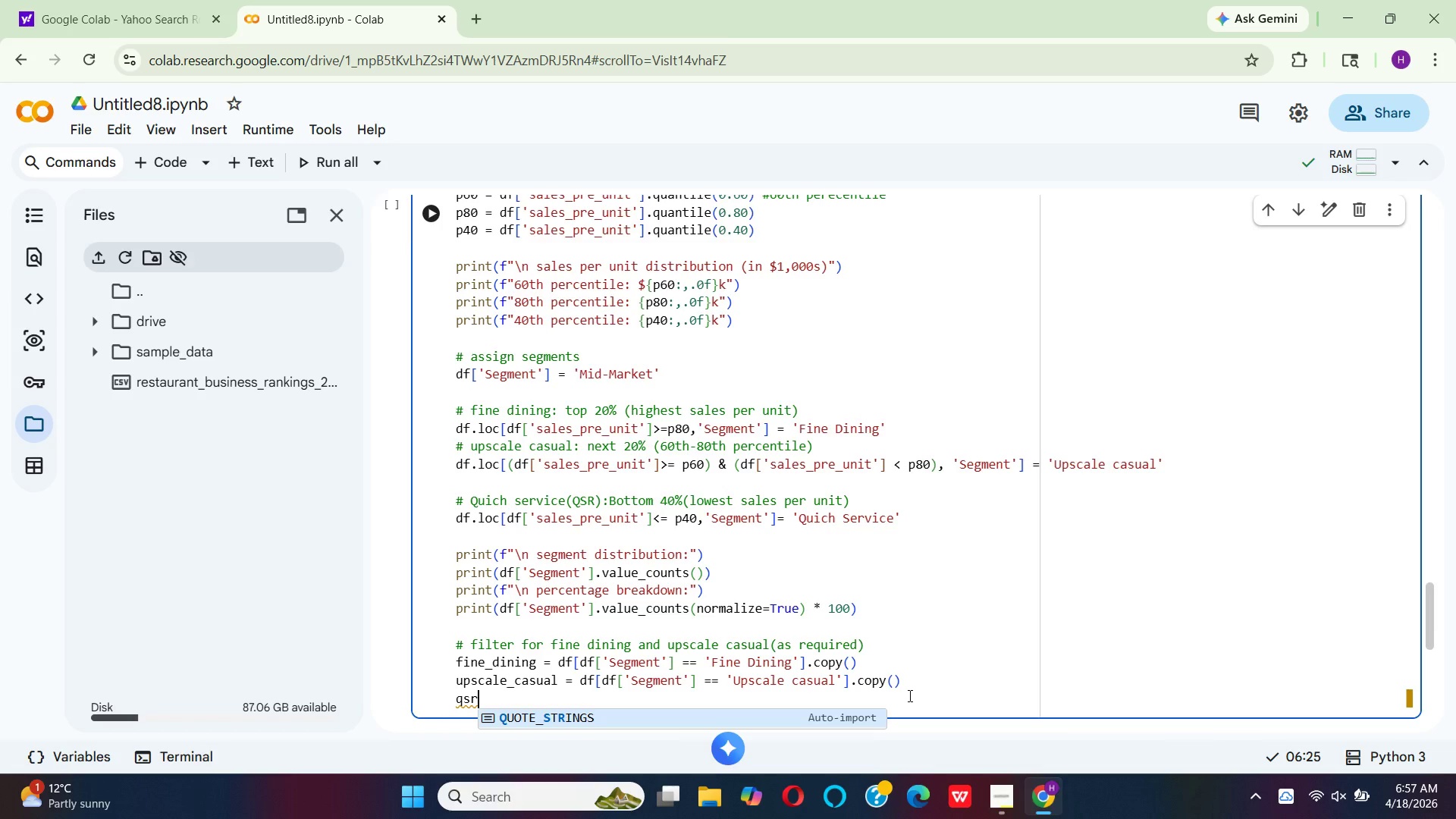 
key(Space)
 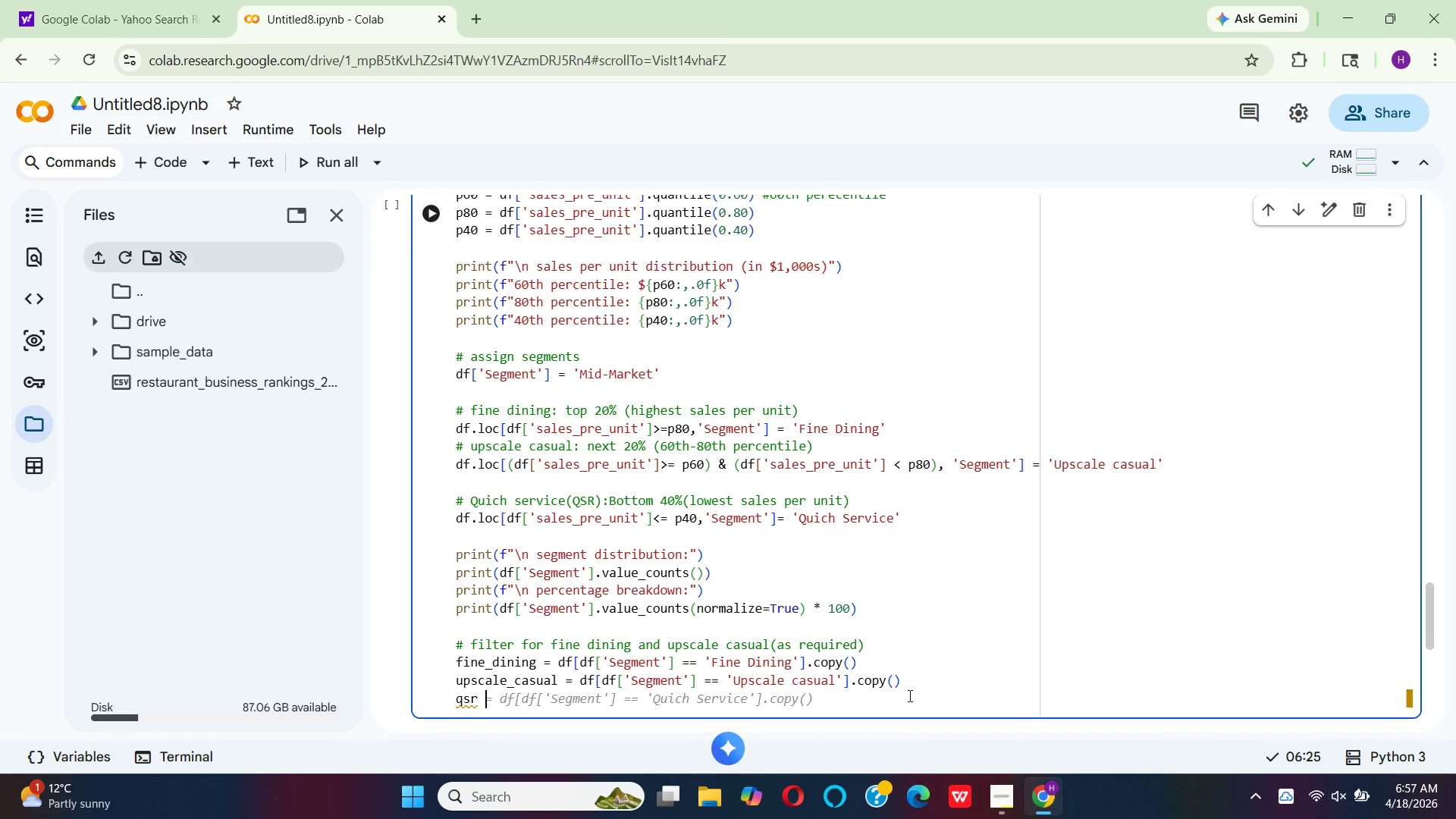 
key(Equal)
 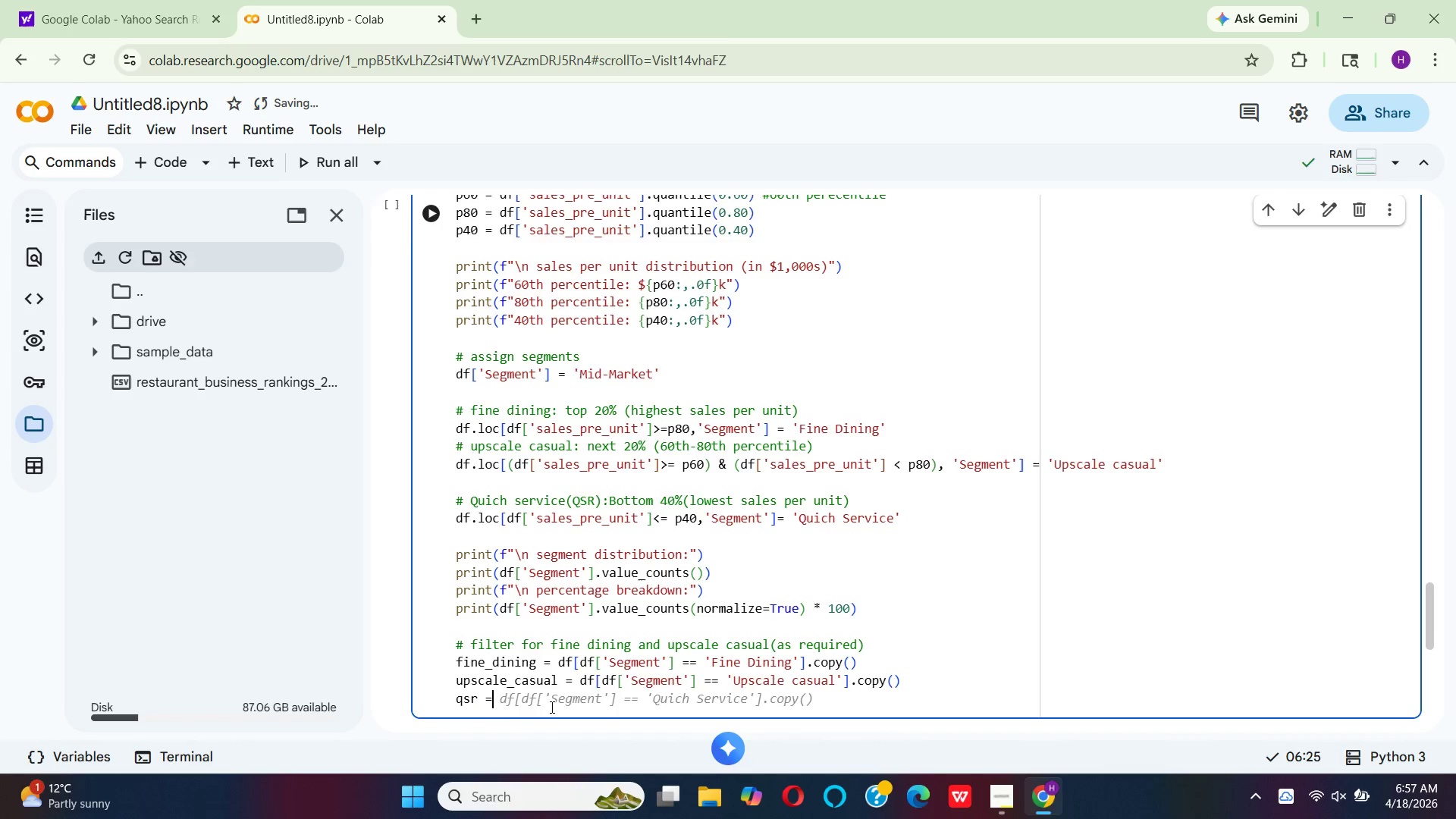 
wait(5.53)
 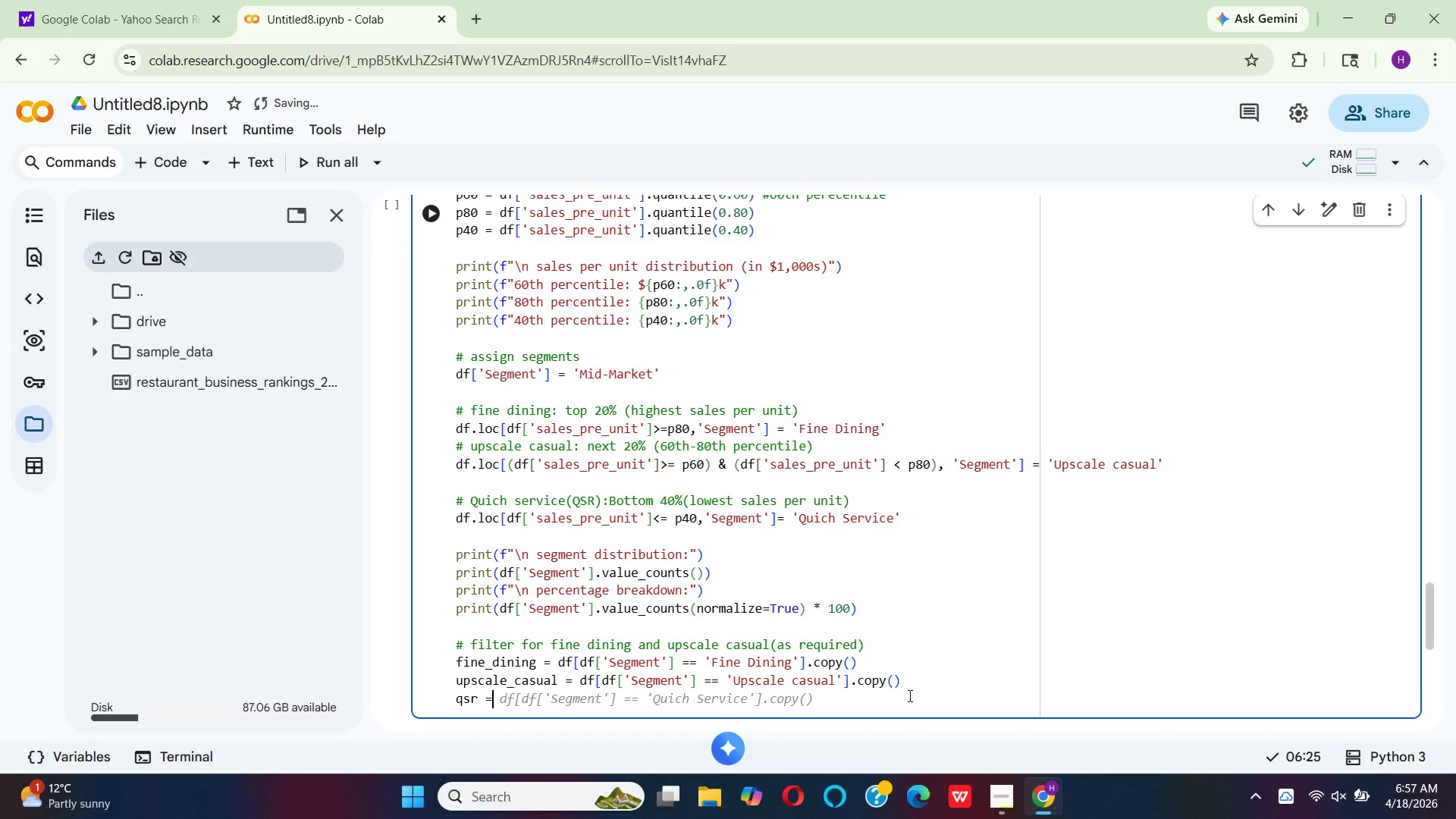 
left_click([579, 680])
 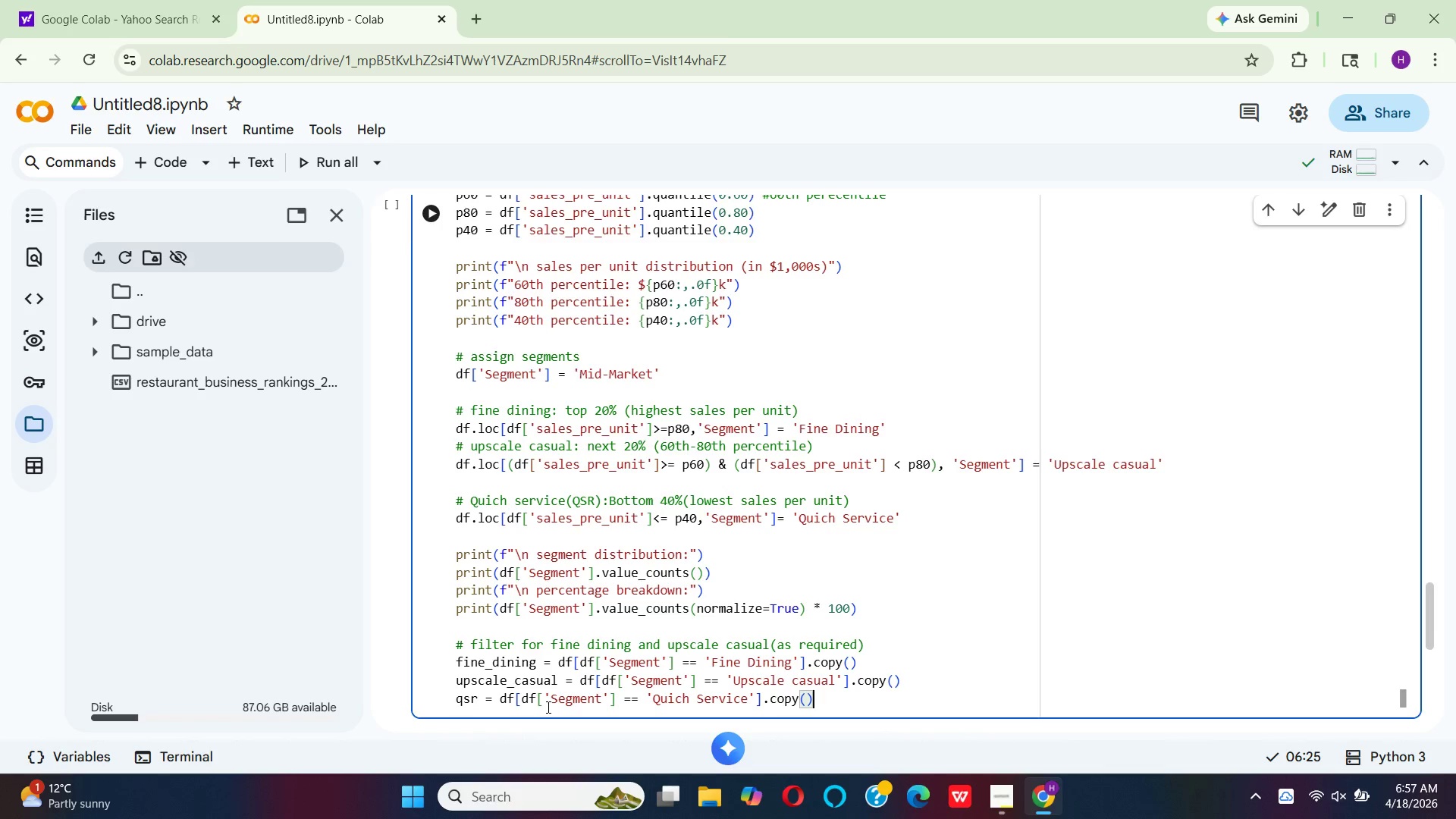 
wait(8.11)
 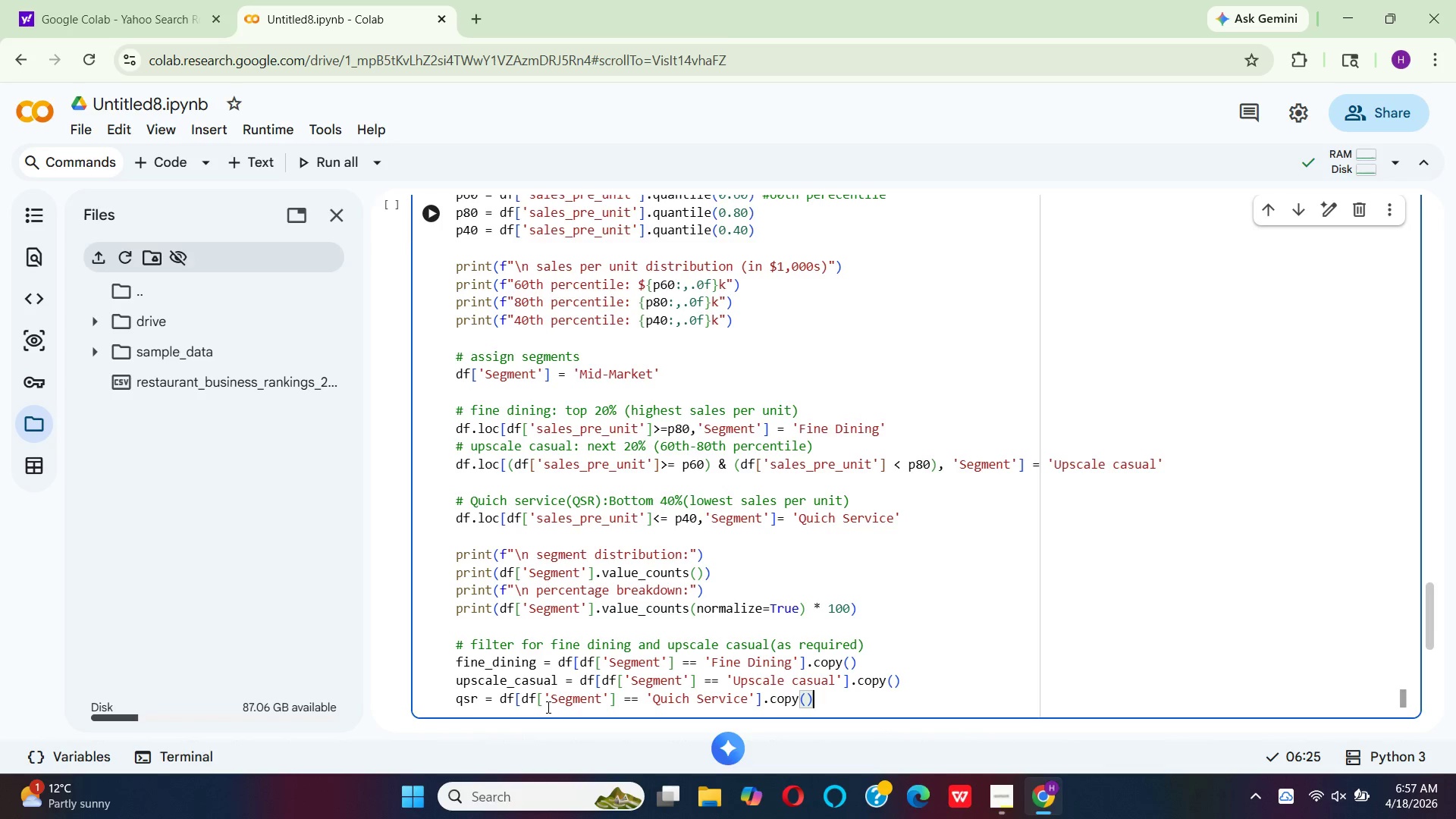 
key(Enter)
 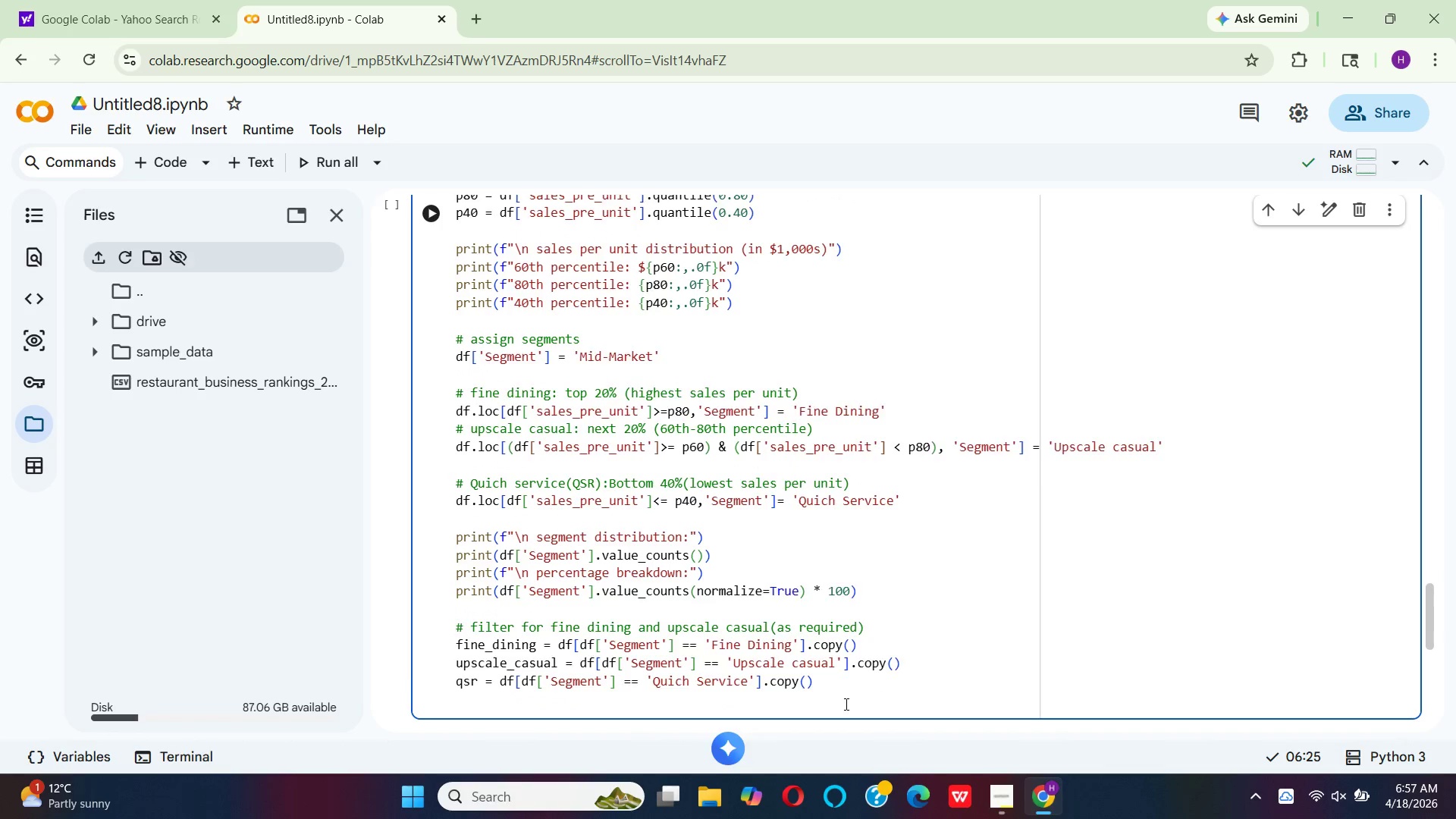 
key(Enter)
 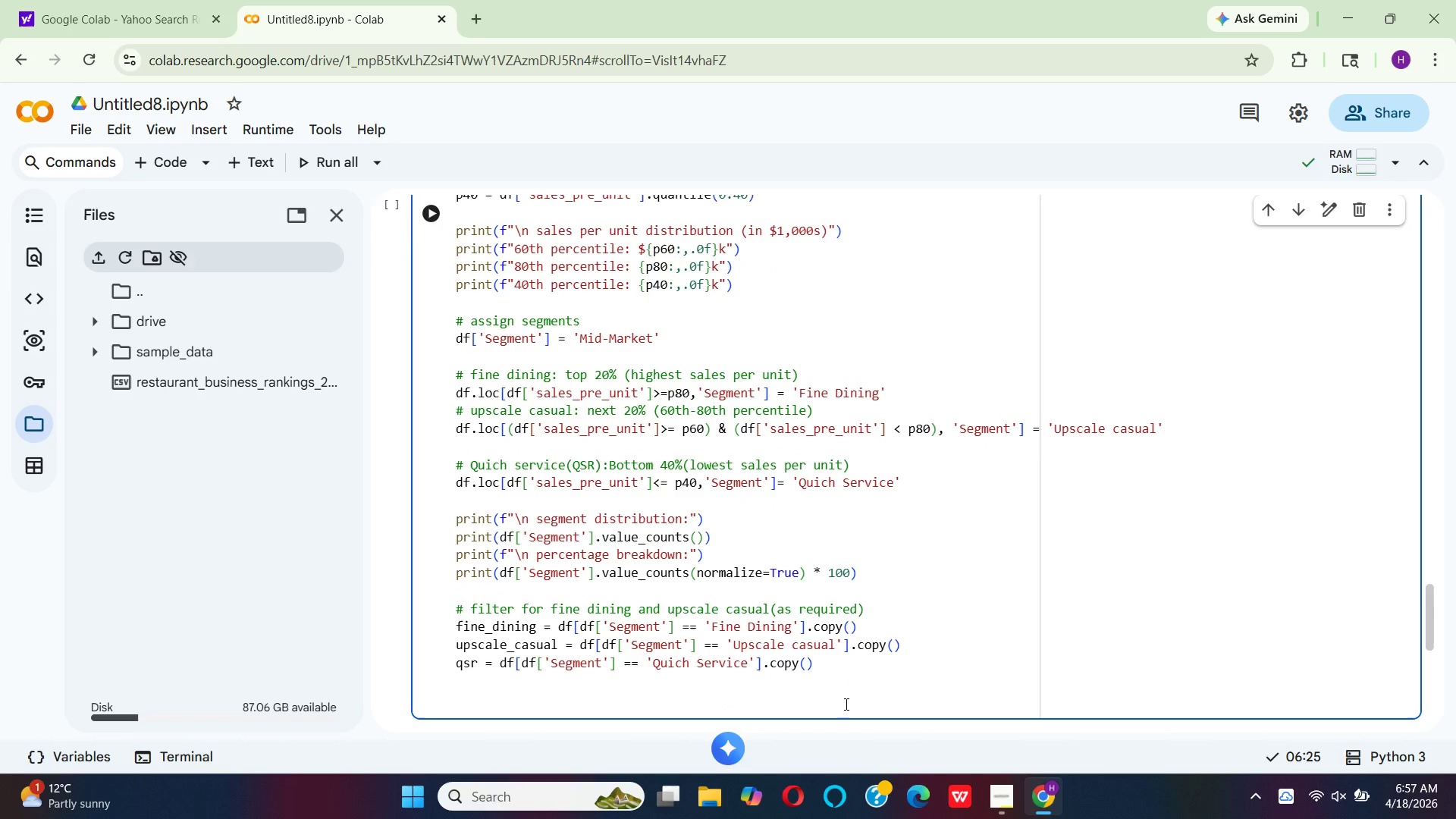 
type(print()
 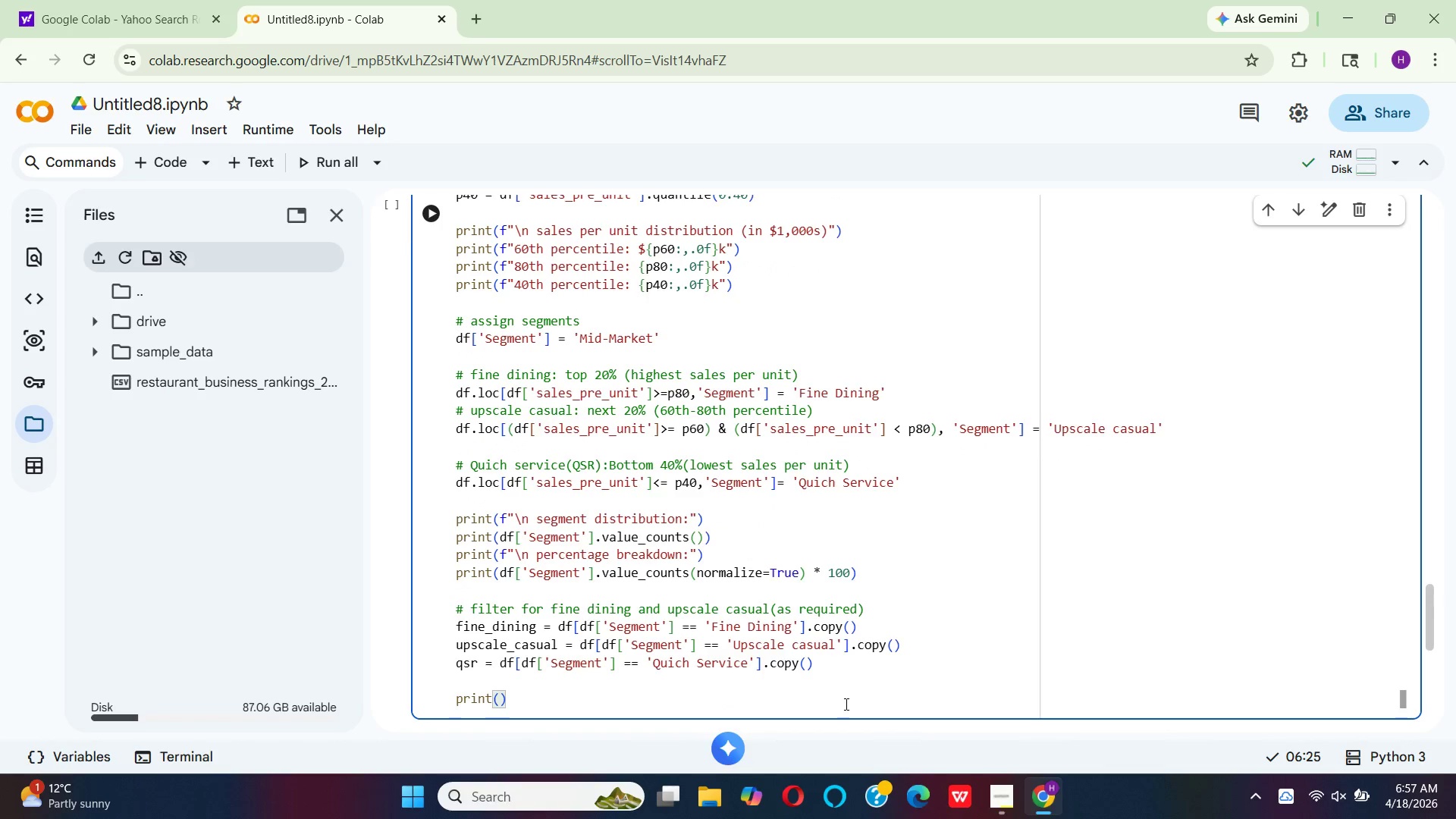 
wait(33.84)
 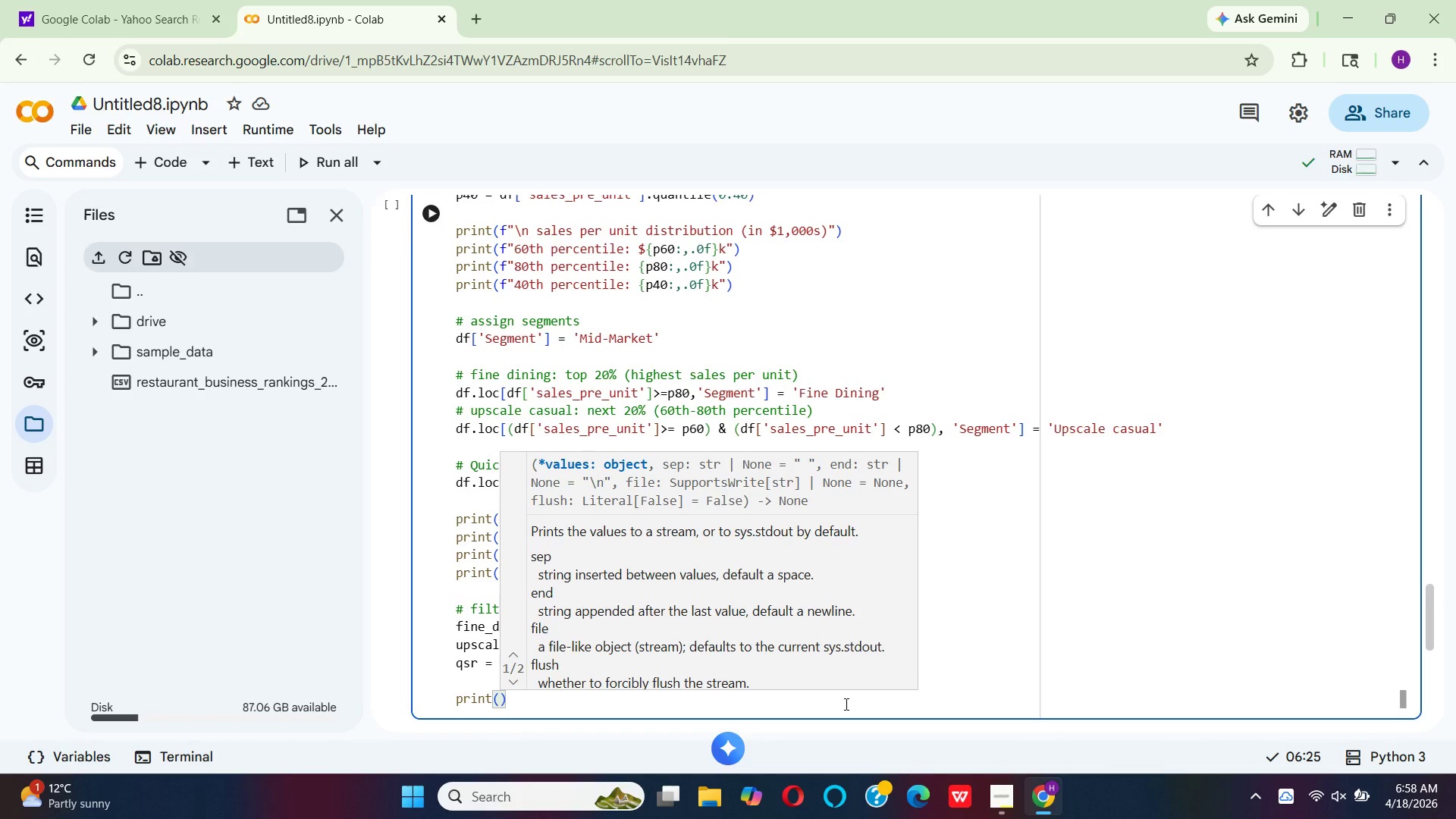 
key(F)
 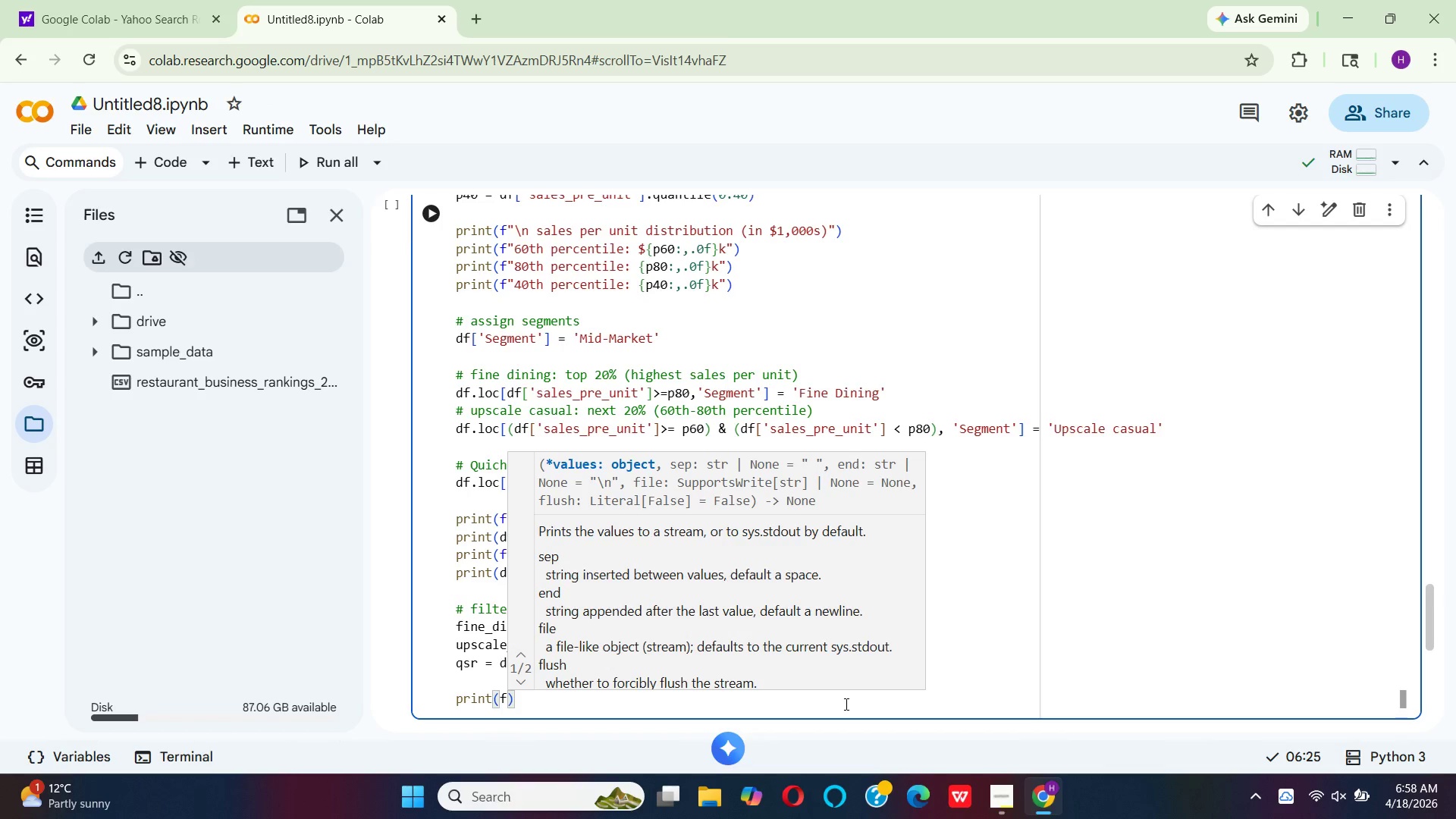 
key(Shift+Quote)
 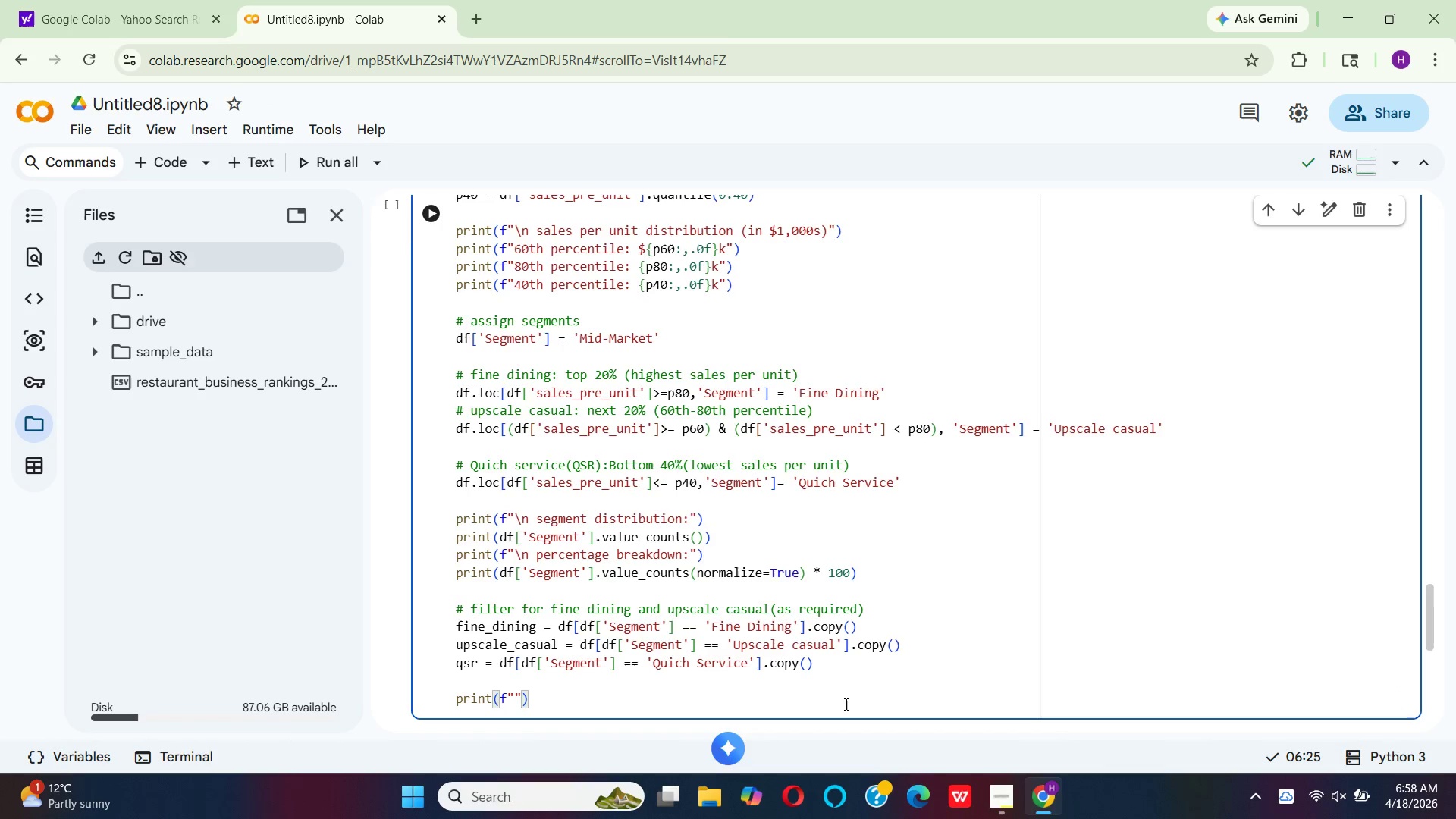 
key(Backslash)
 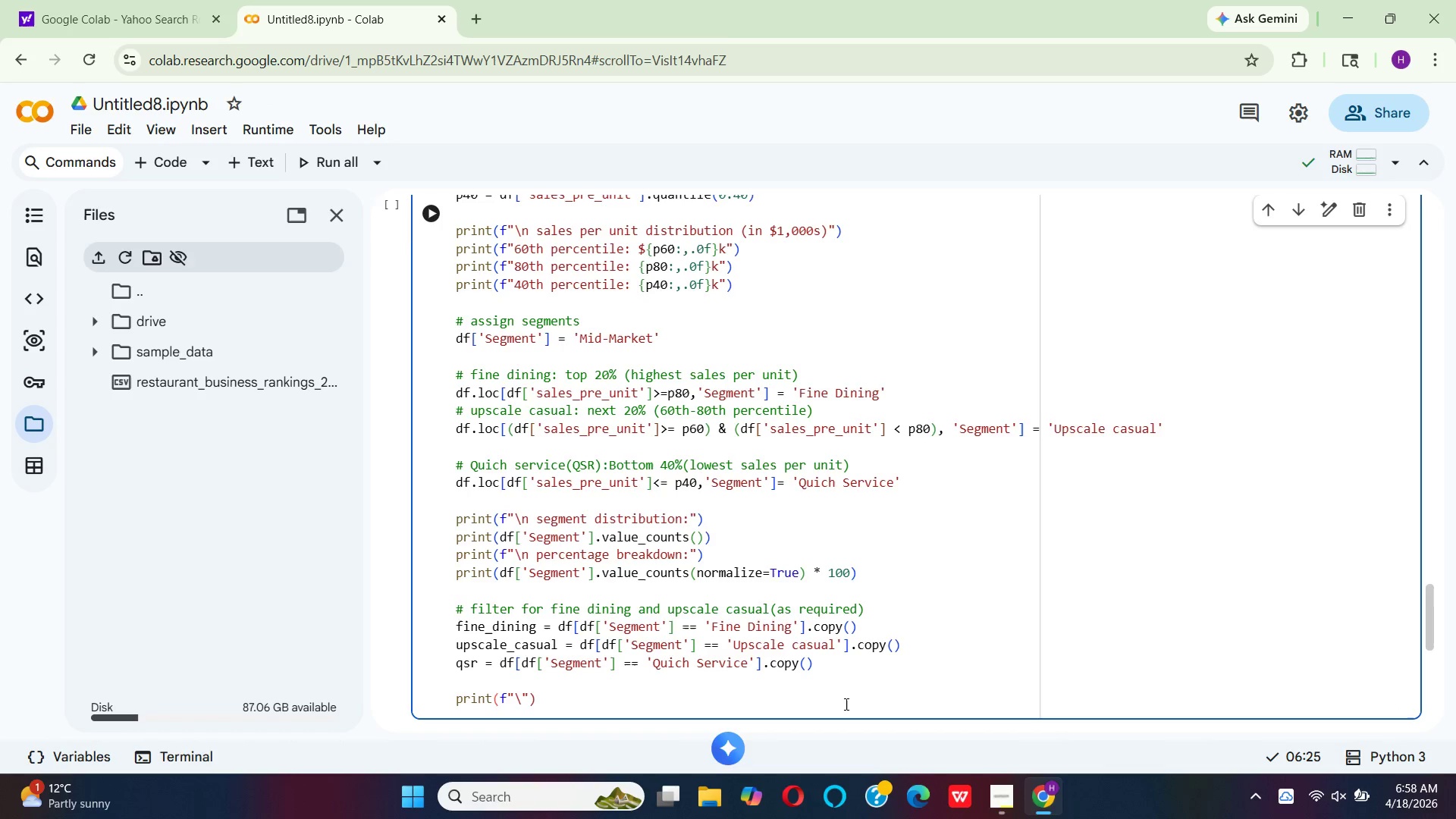 
key(N)
 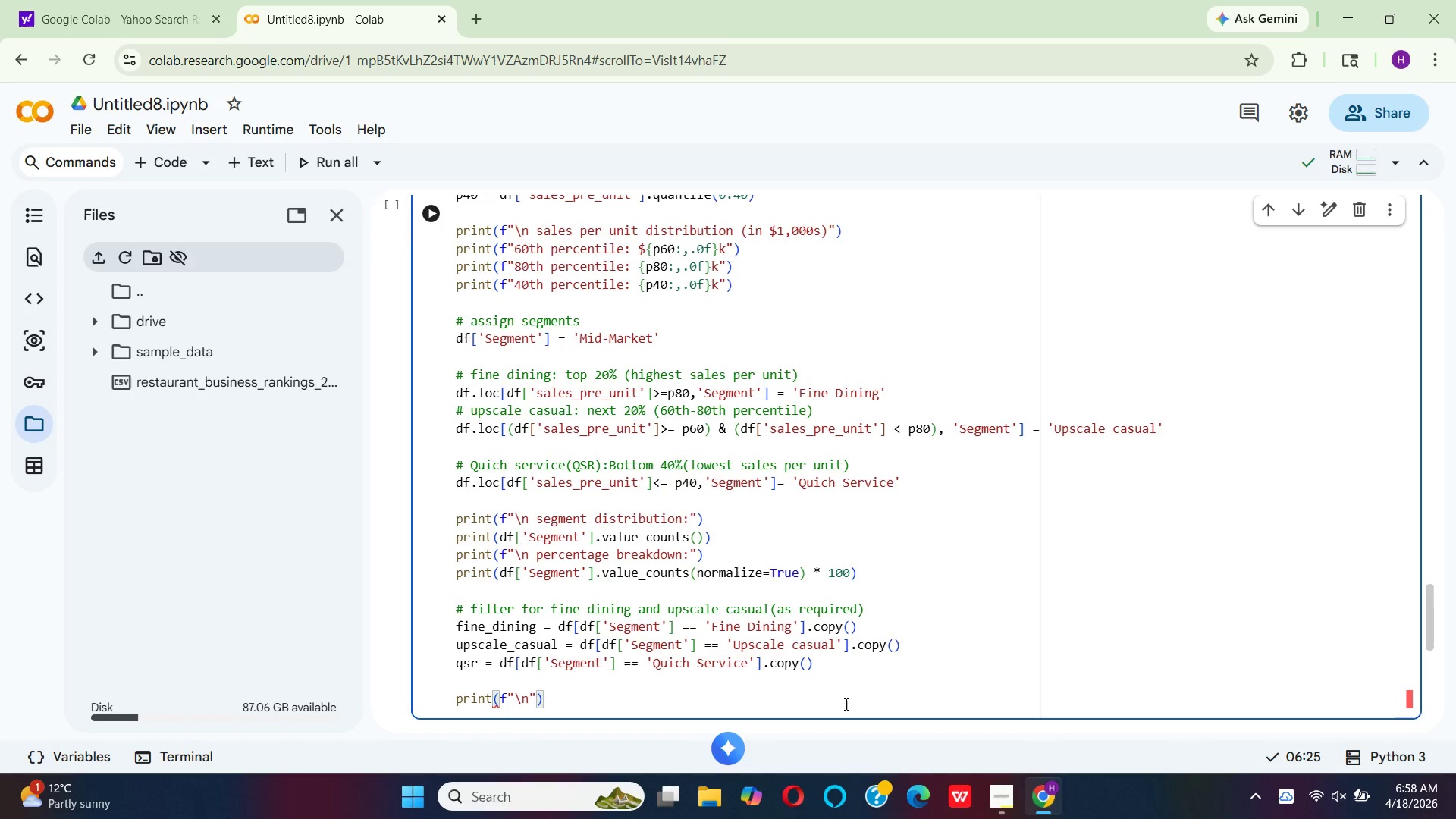 
key(Space)
 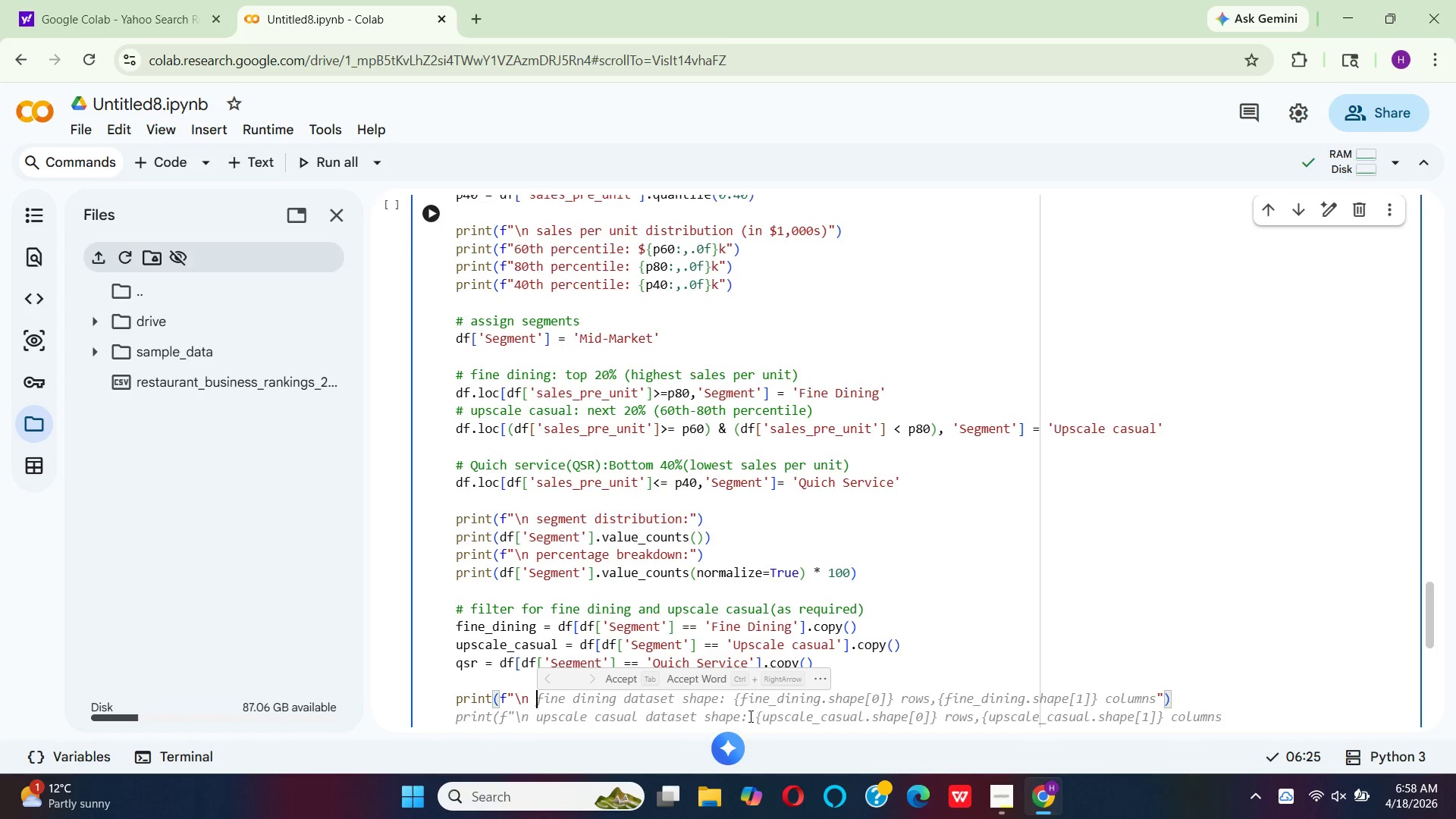 
wait(5.75)
 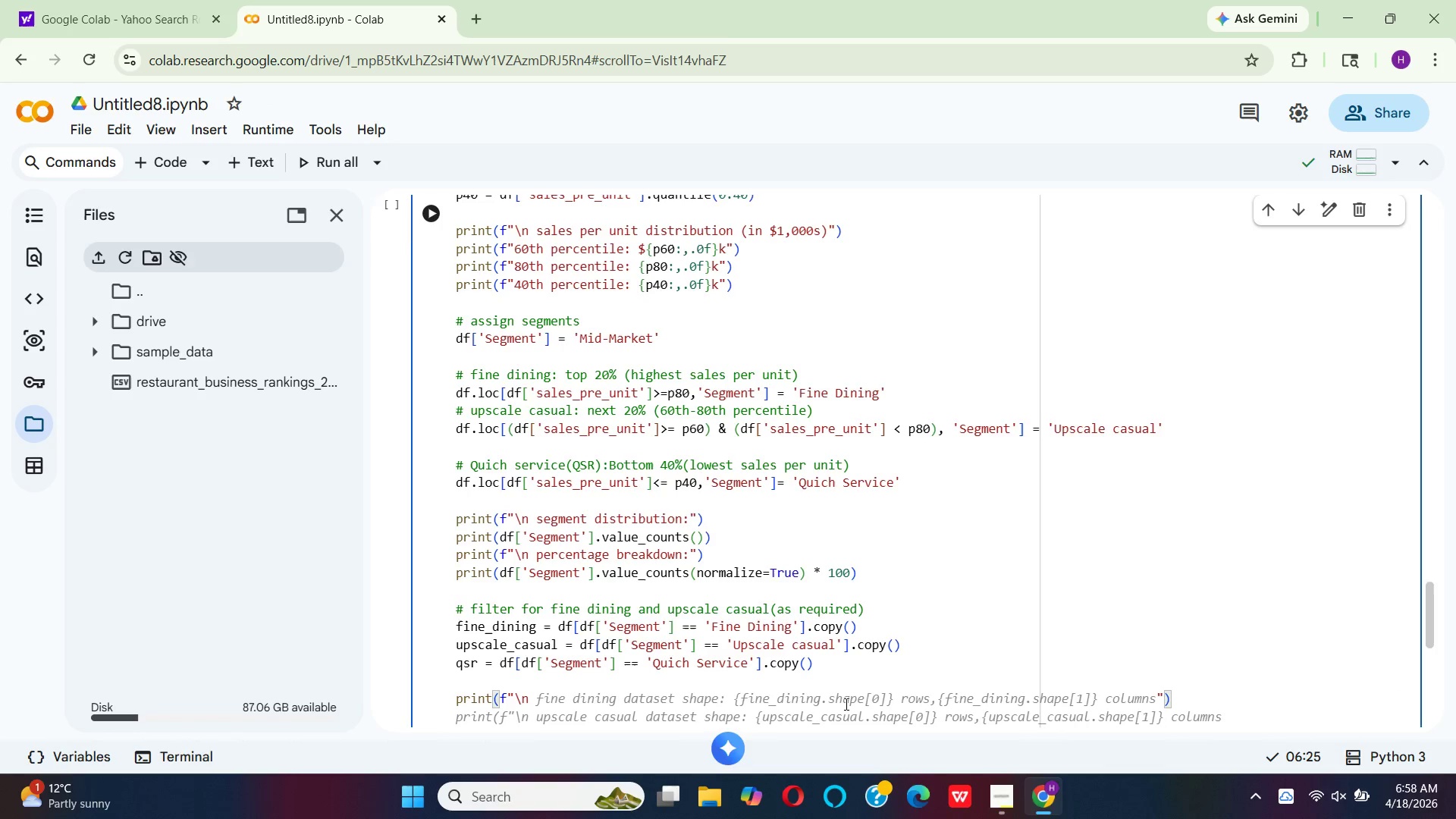 
left_click([614, 676])
 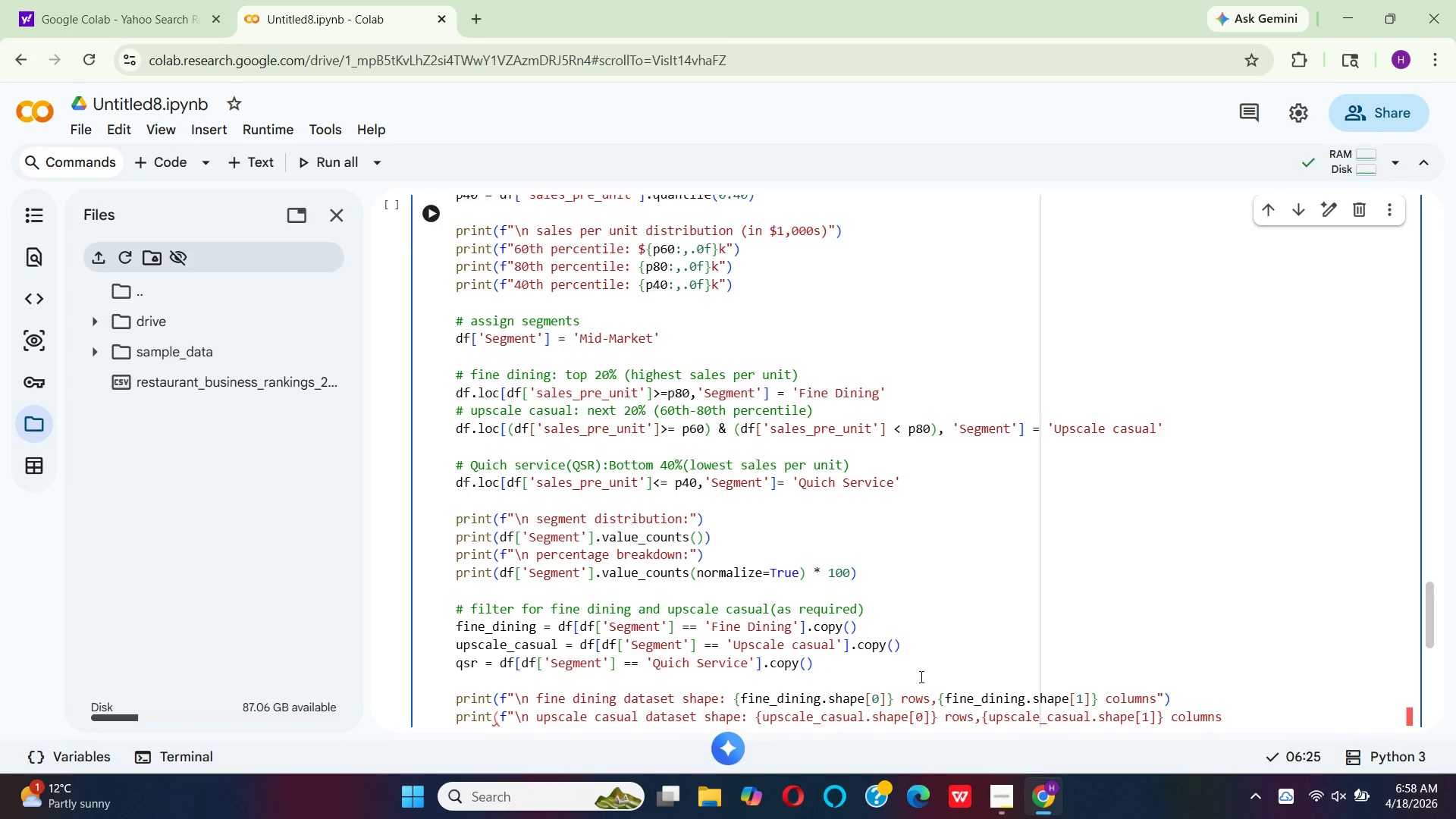 
scroll: coordinate [930, 674], scroll_direction: down, amount: 3.0
 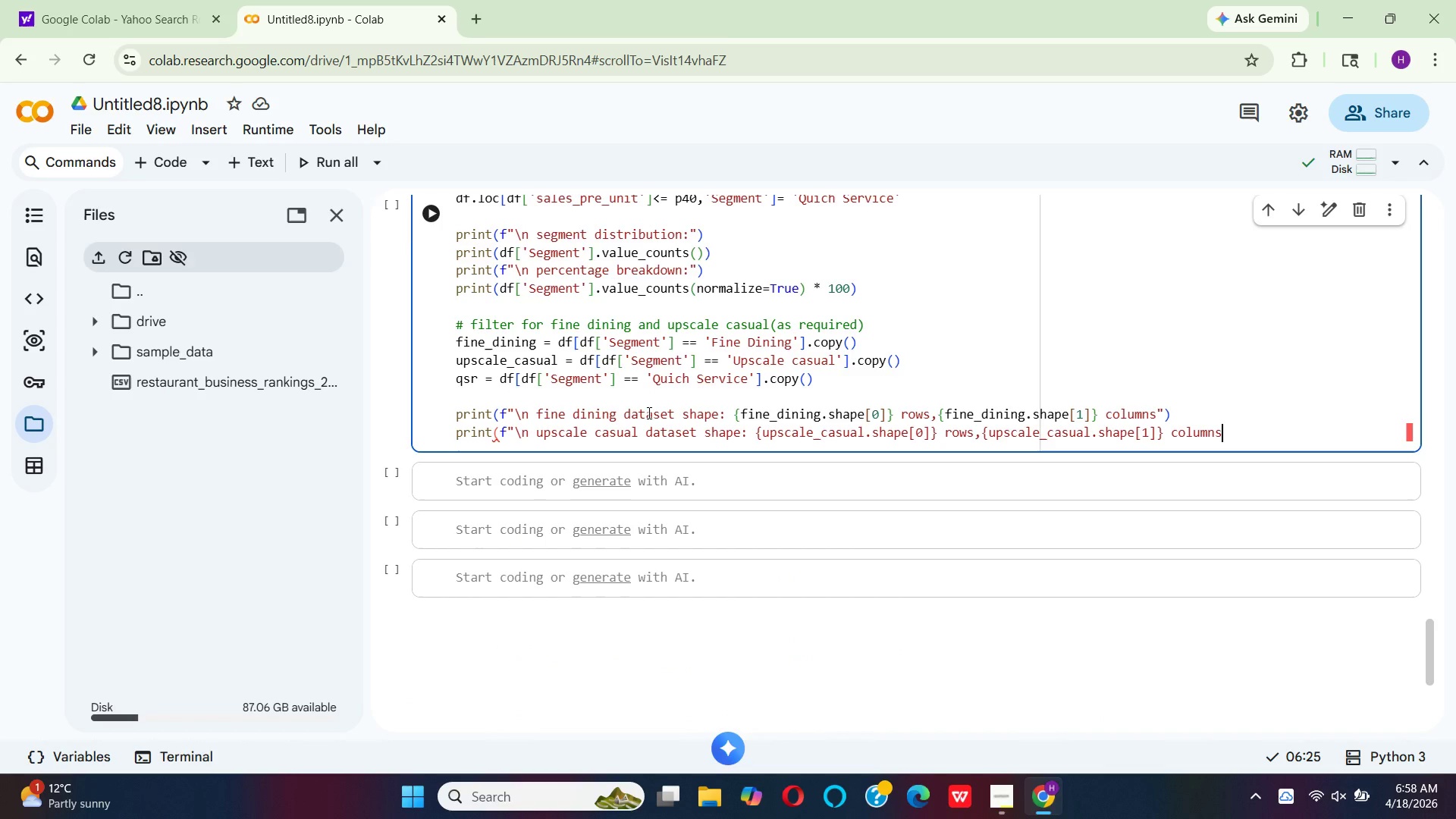 
wait(7.41)
 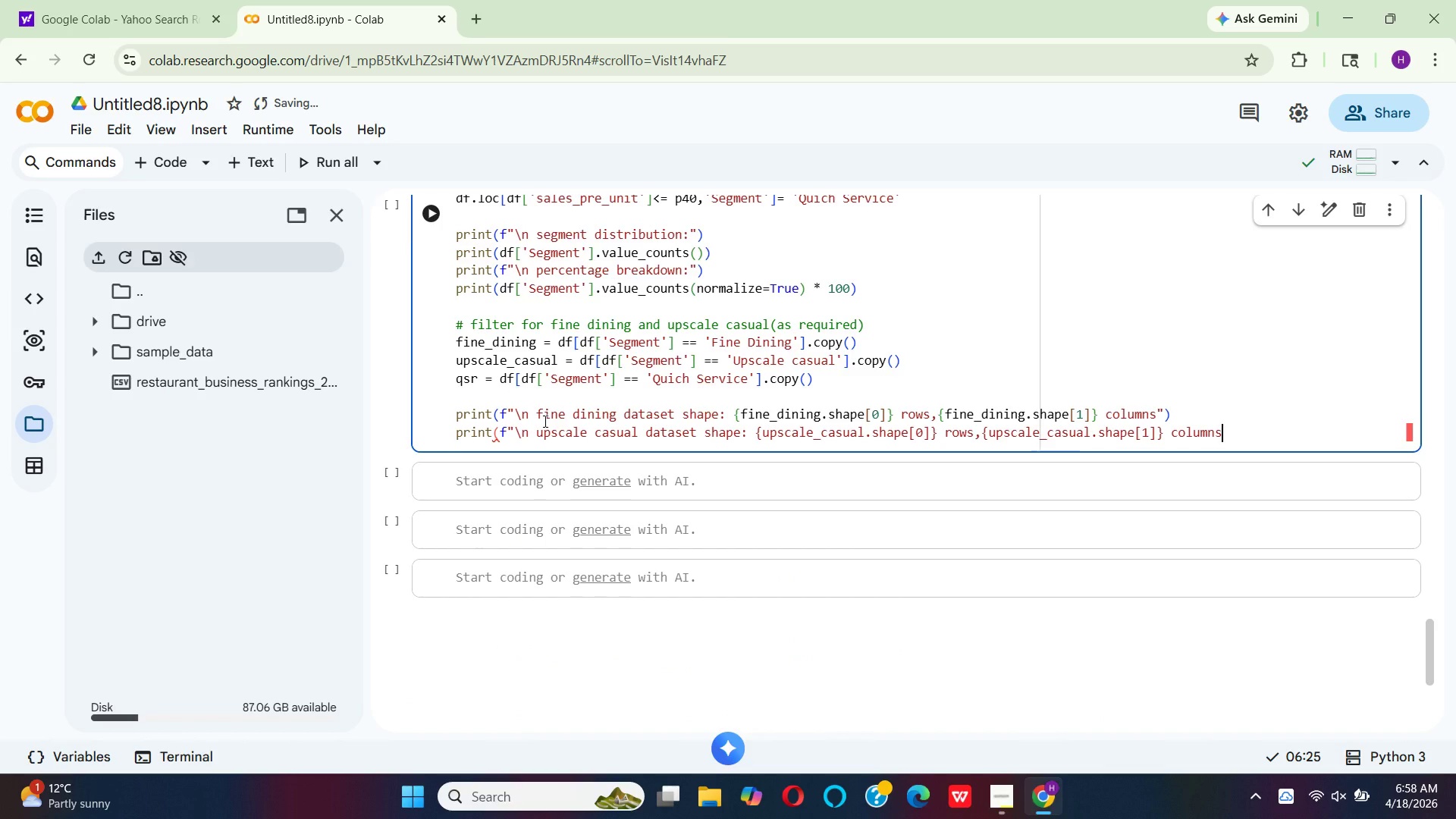 
left_click([721, 421])
 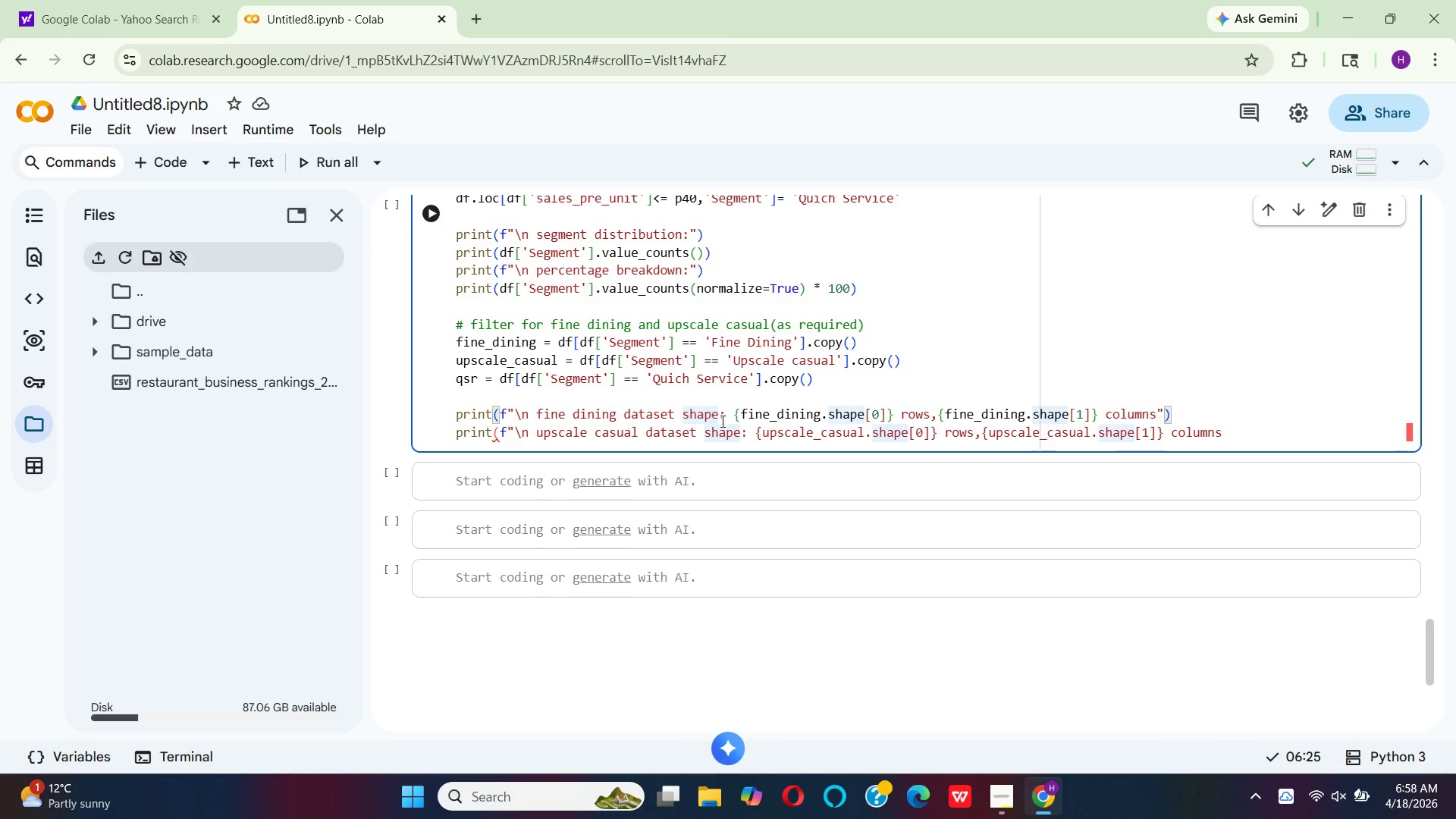 
hold_key(key=Backspace, duration=0.34)
 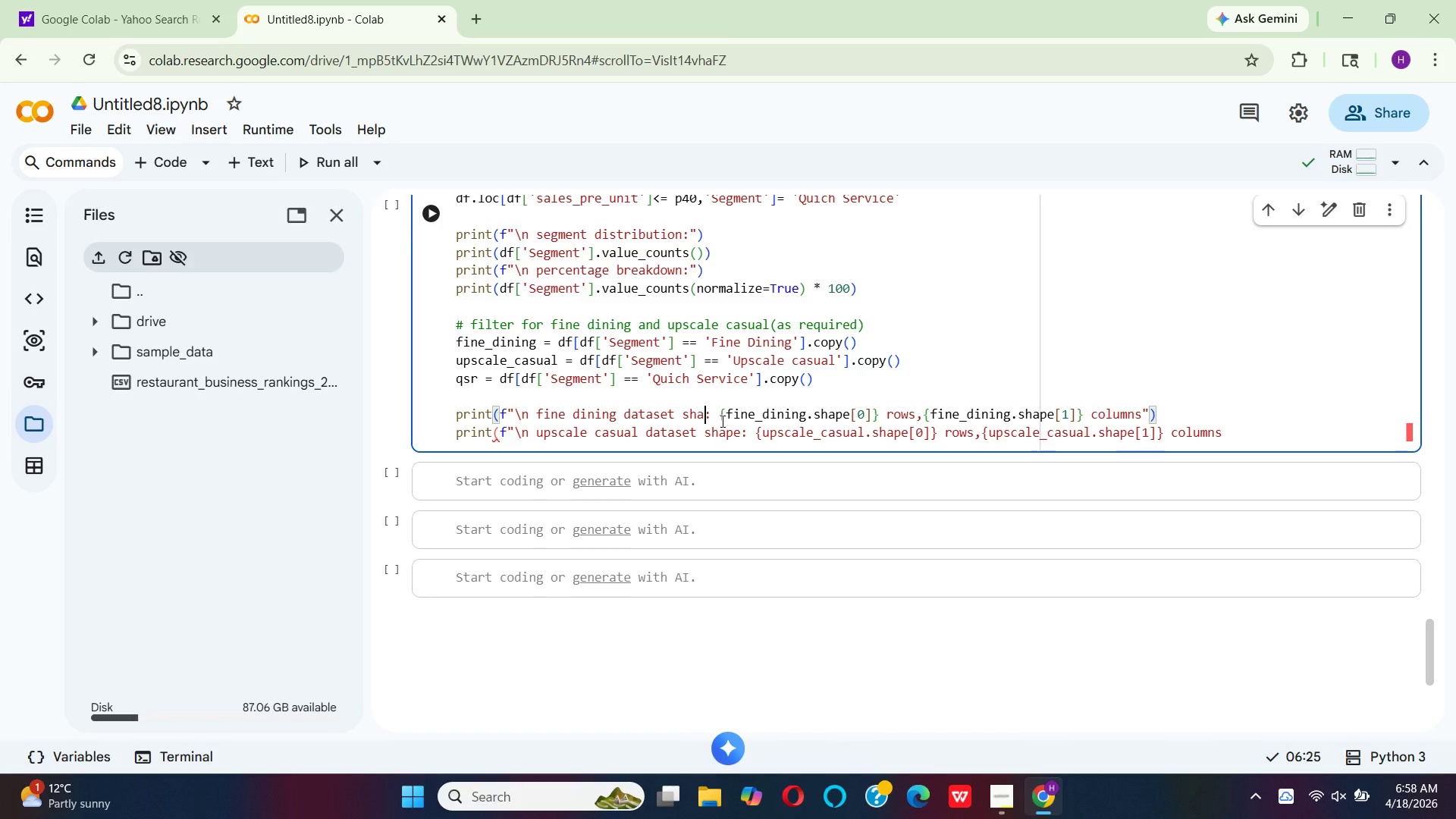 
key(Backspace)
key(Backspace)
key(Backspace)
key(Backspace)
key(Backspace)
key(Backspace)
key(Backspace)
key(Backspace)
key(Backspace)
key(Backspace)
key(Backspace)
key(Backspace)
type(segment)
 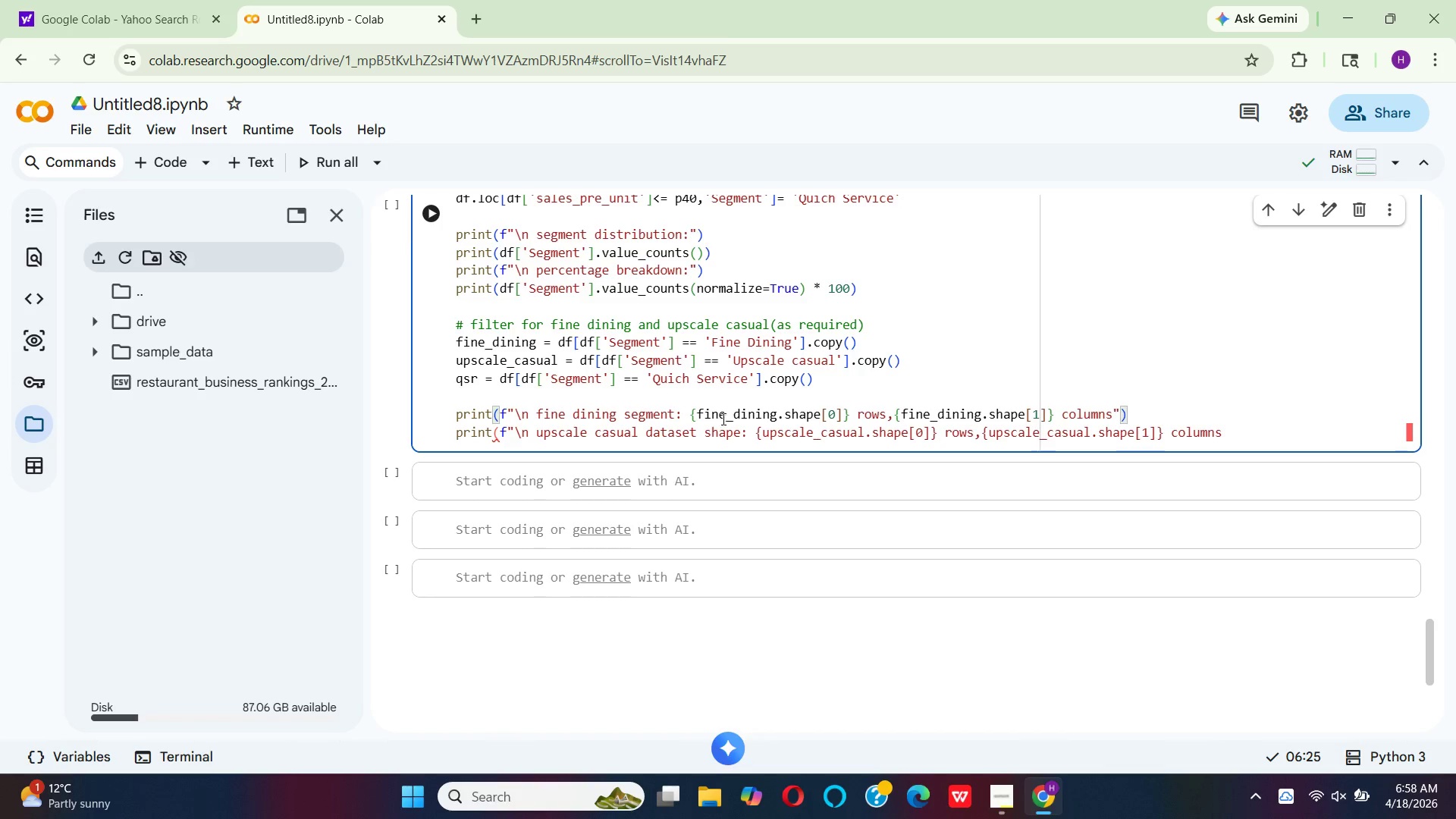 
left_click([693, 409])
 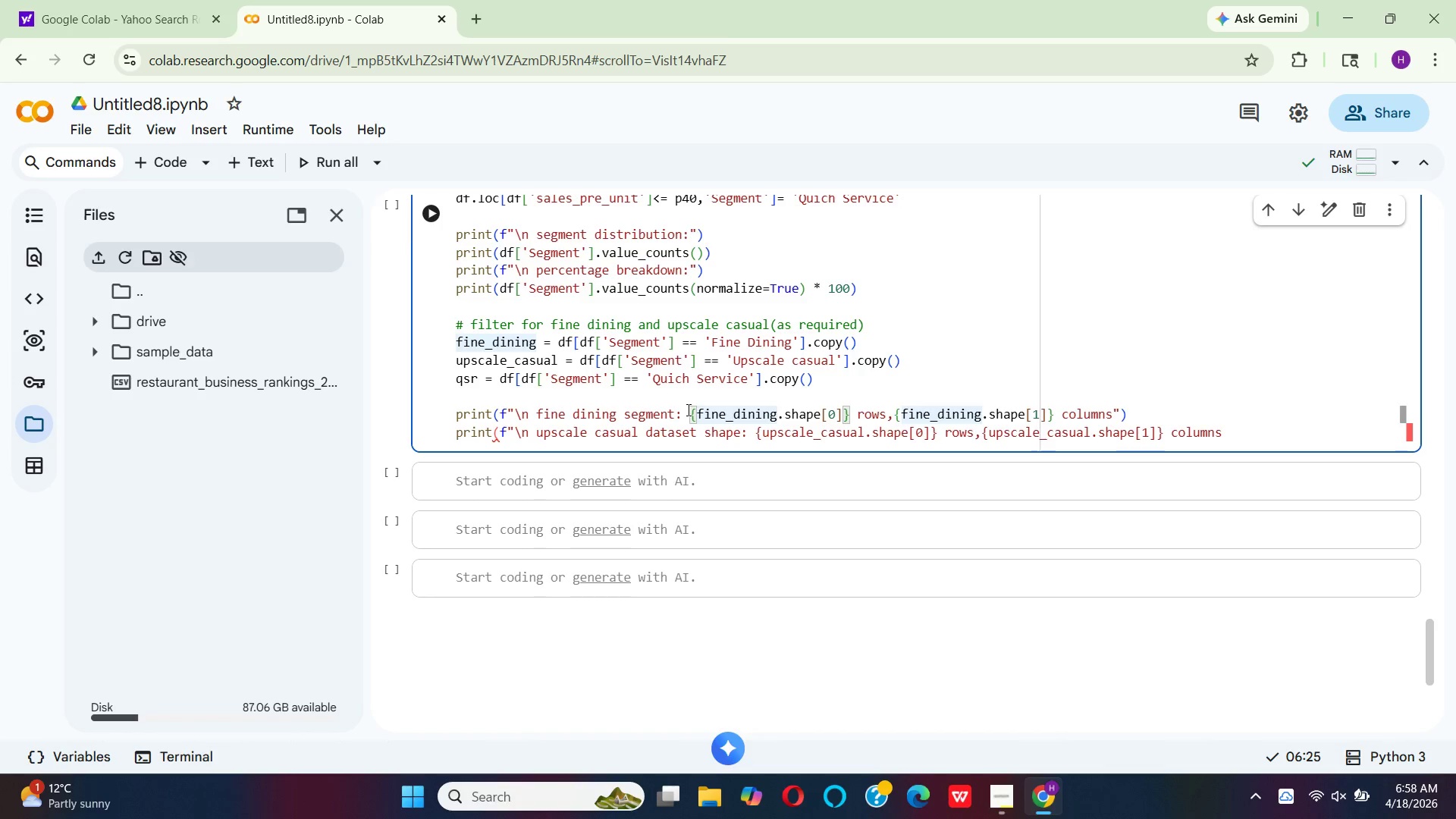 
left_click([687, 410])
 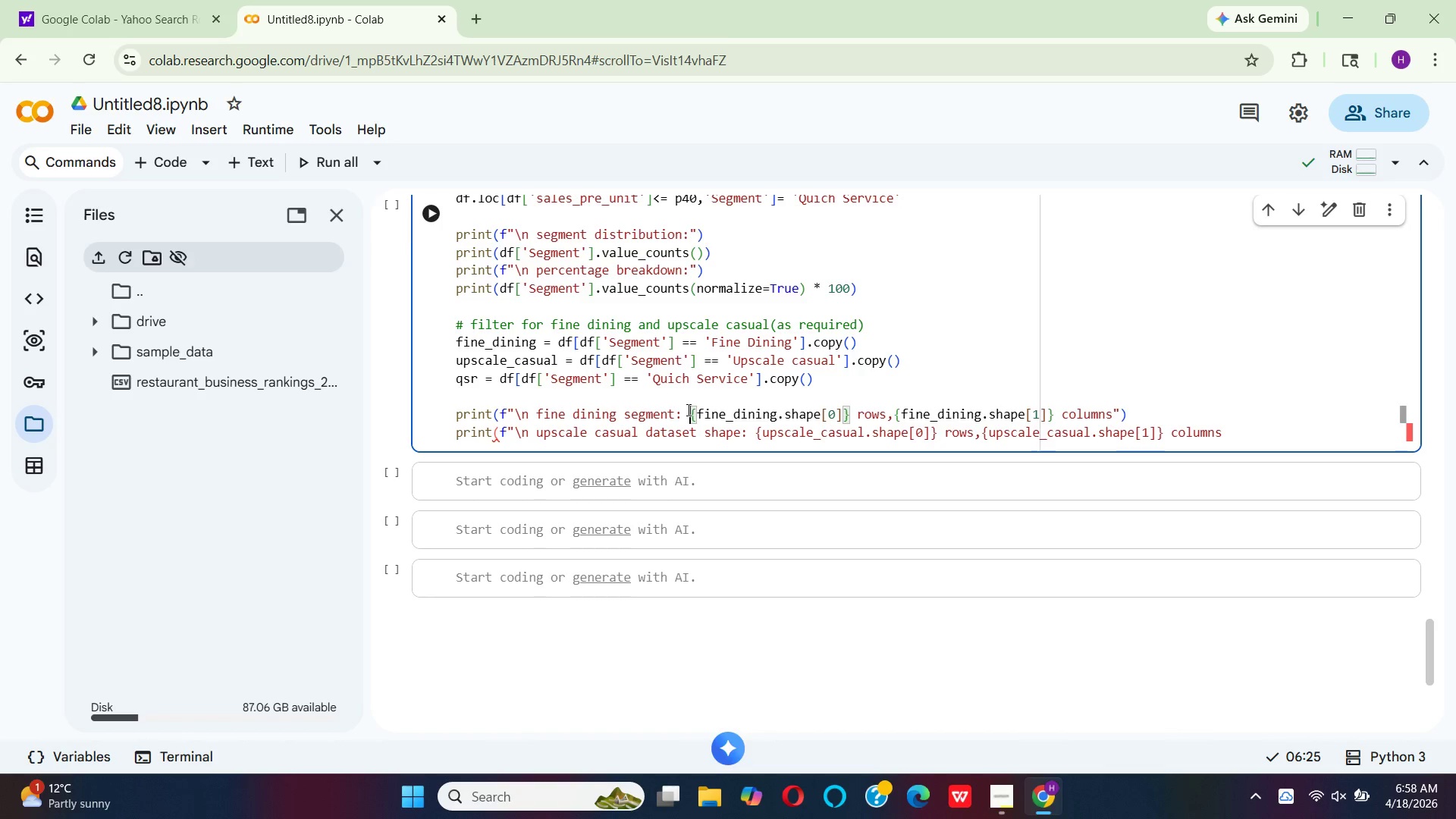 
wait(5.62)
 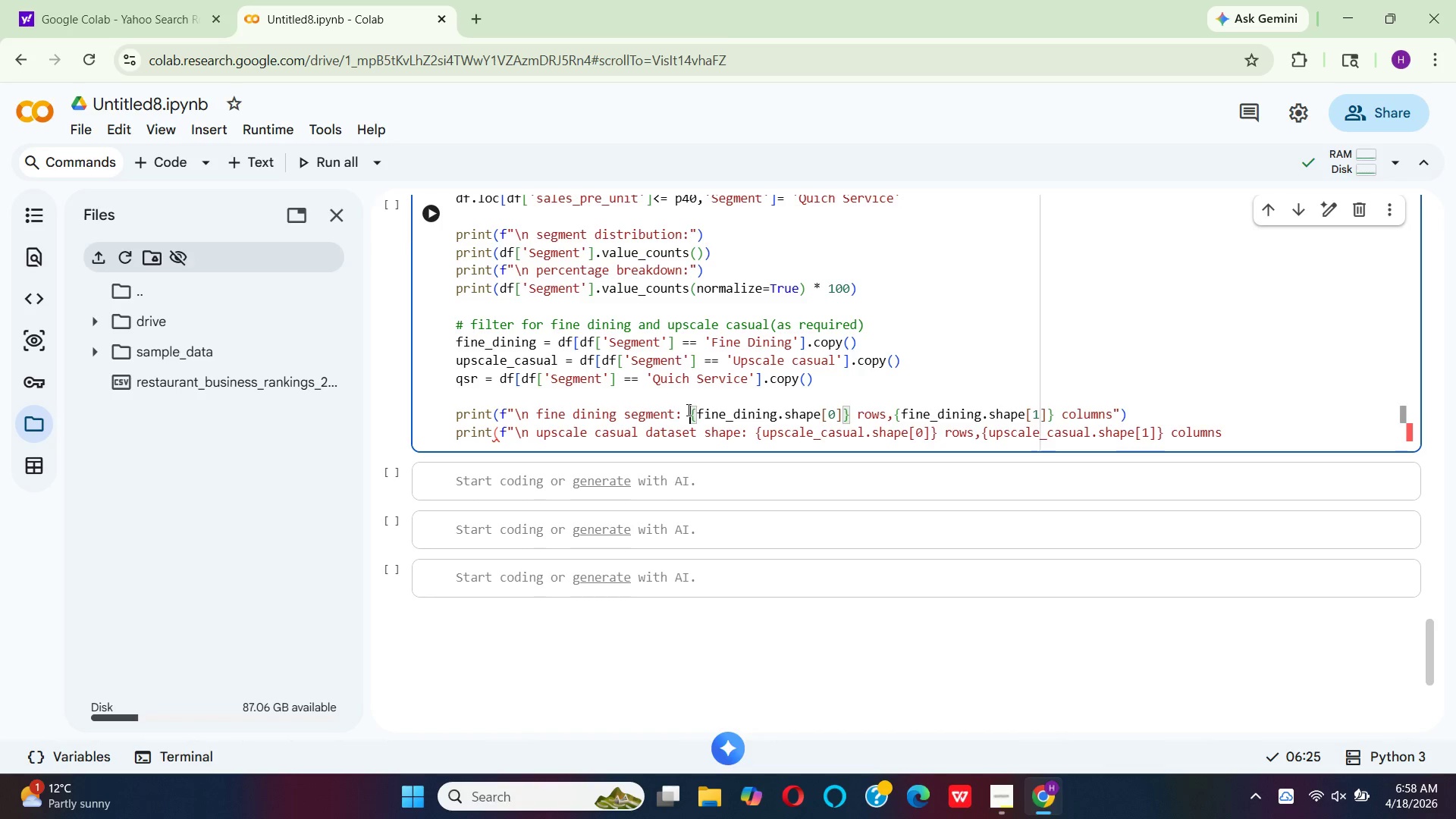 
key(ArrowRight)
 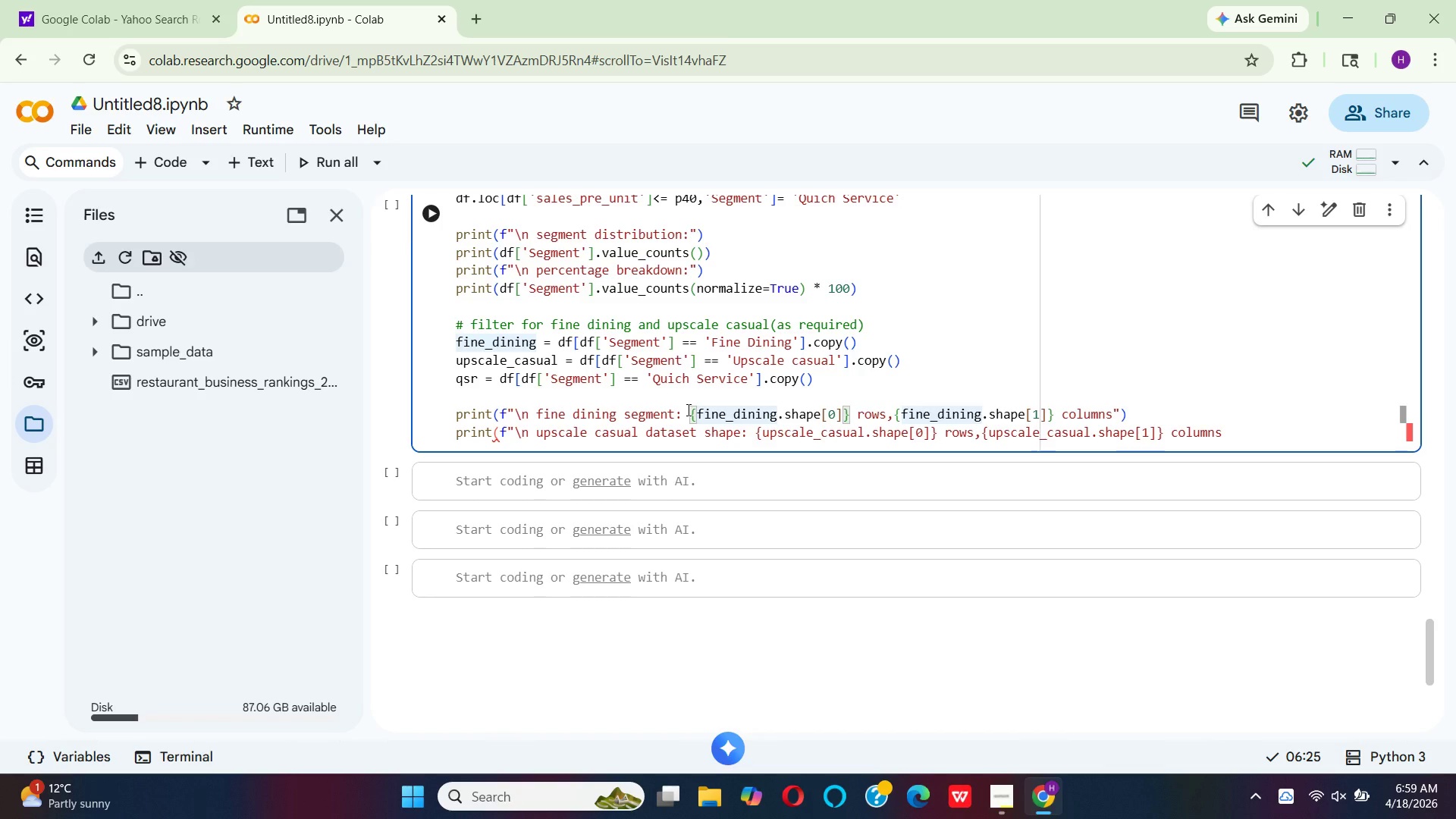 
type(len)
 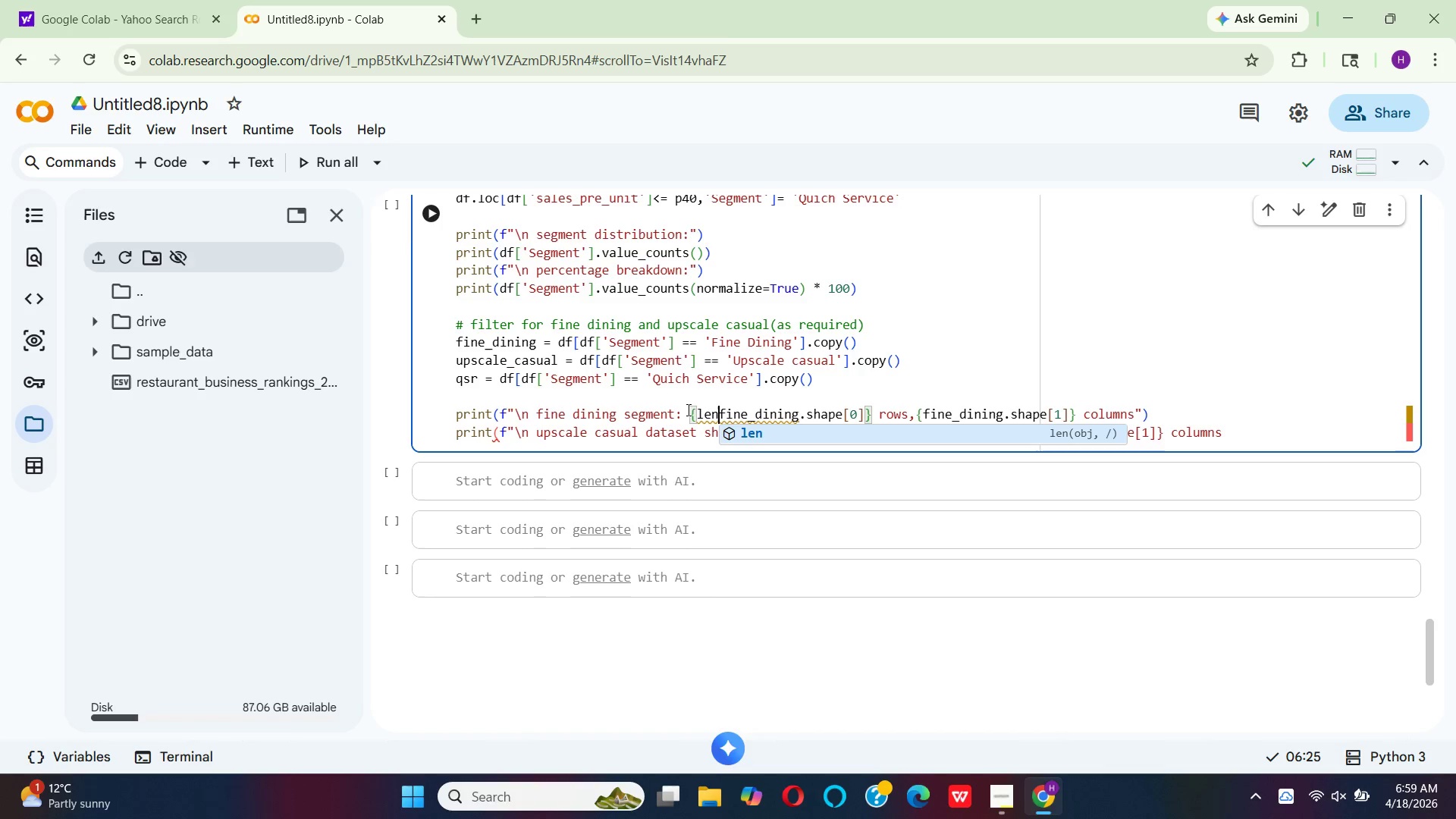 
key(Shift+9)
 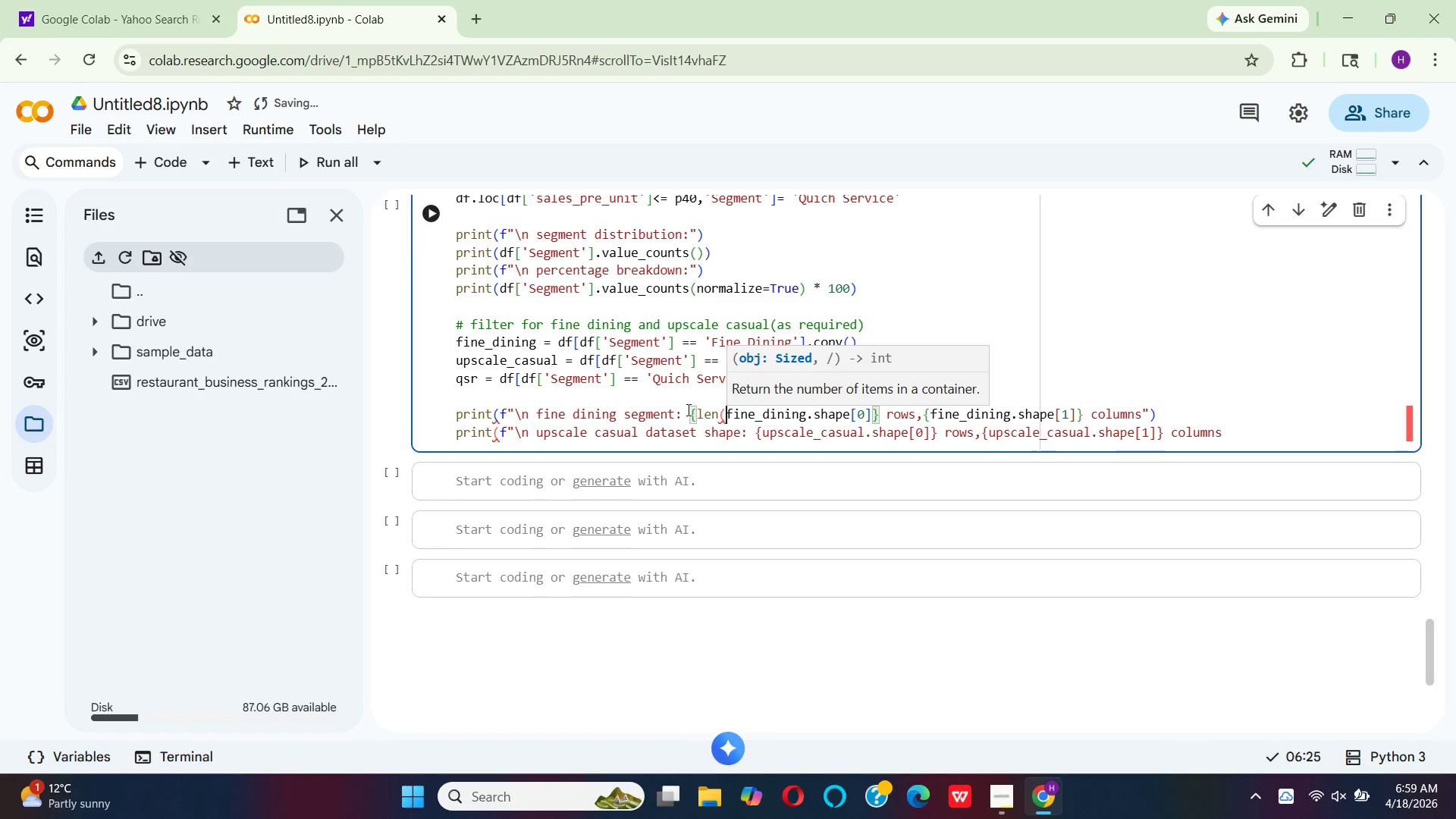 
key(ArrowRight)
 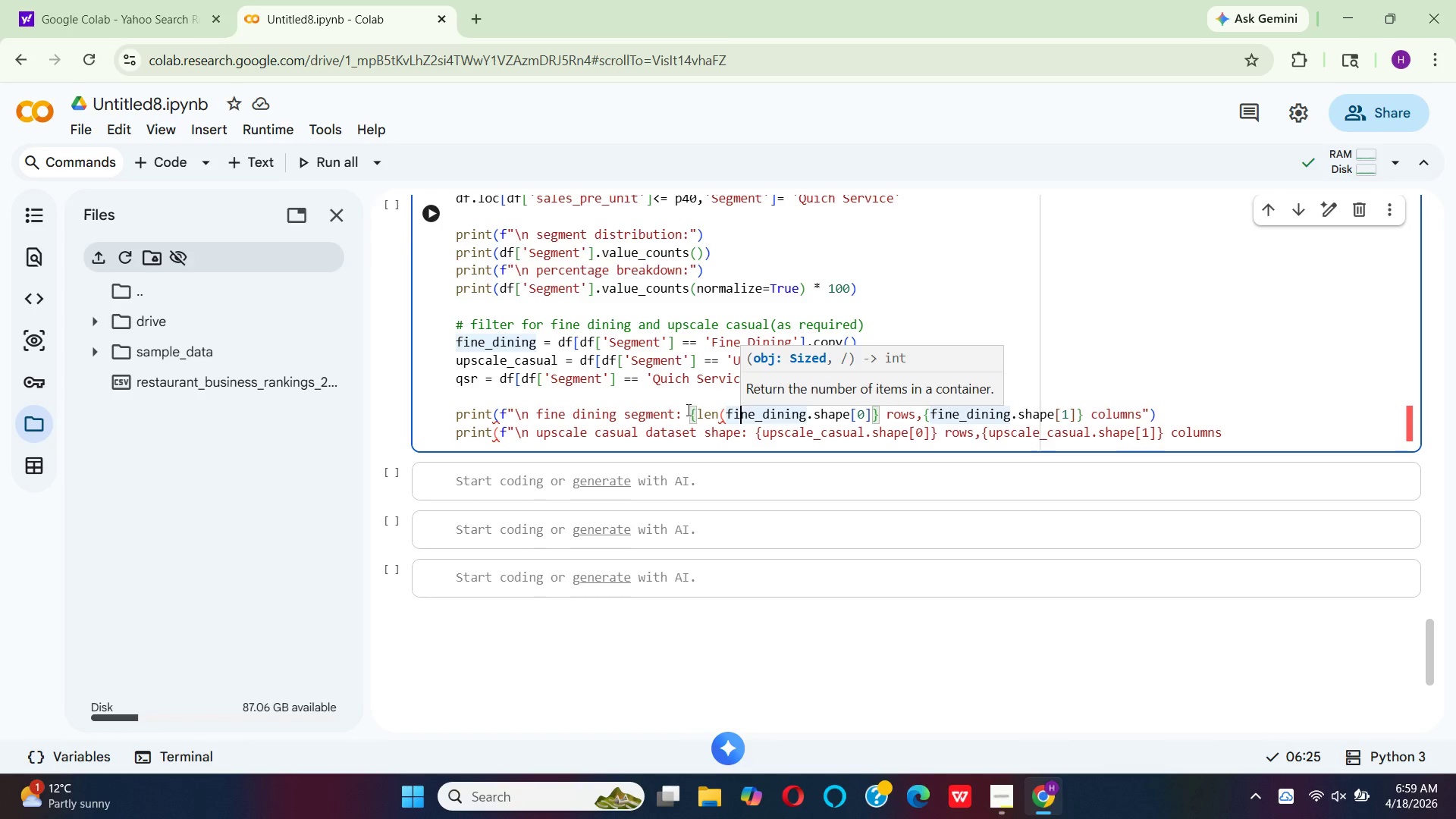 
key(ArrowRight)
 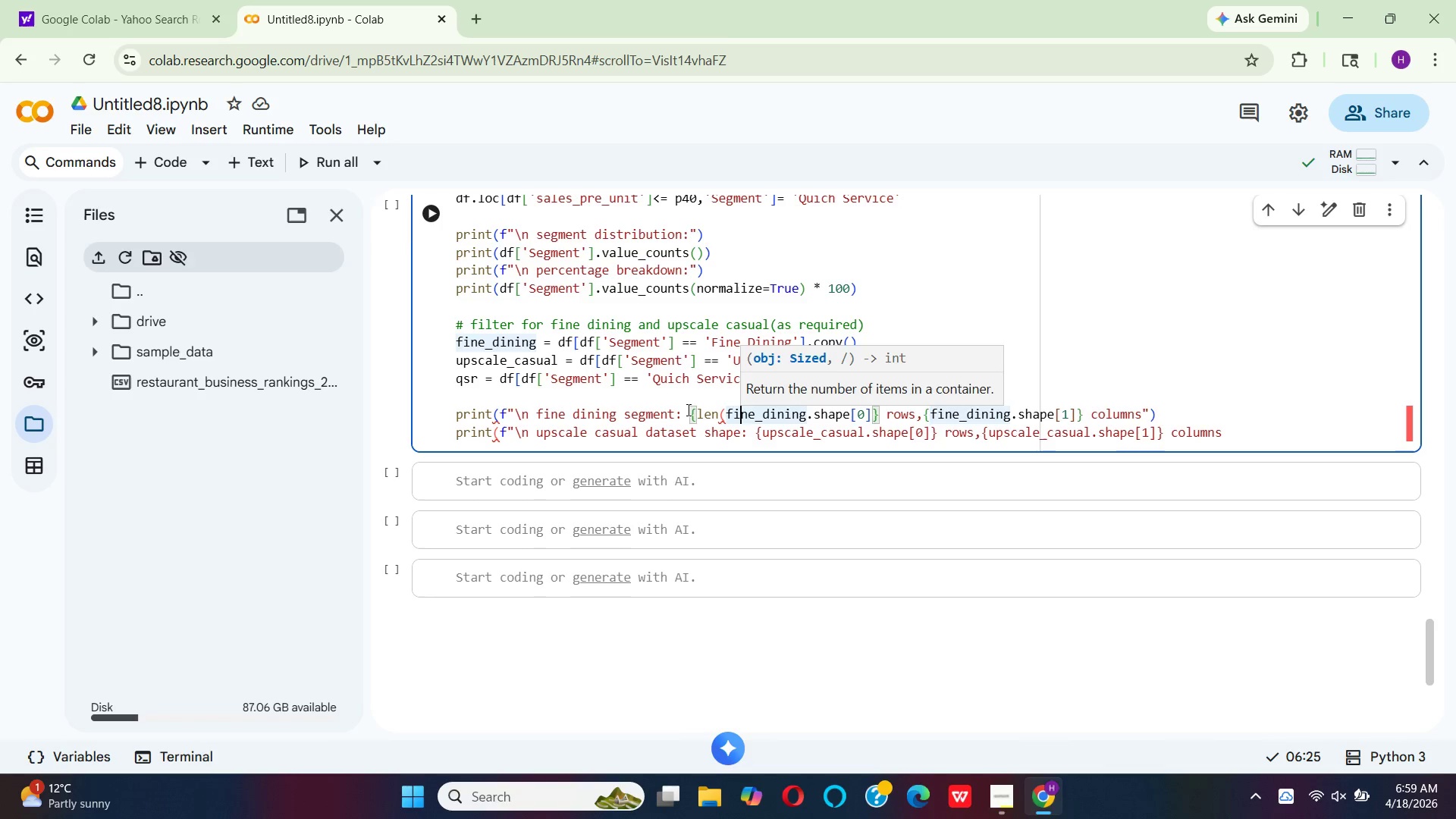 
key(ArrowRight)
 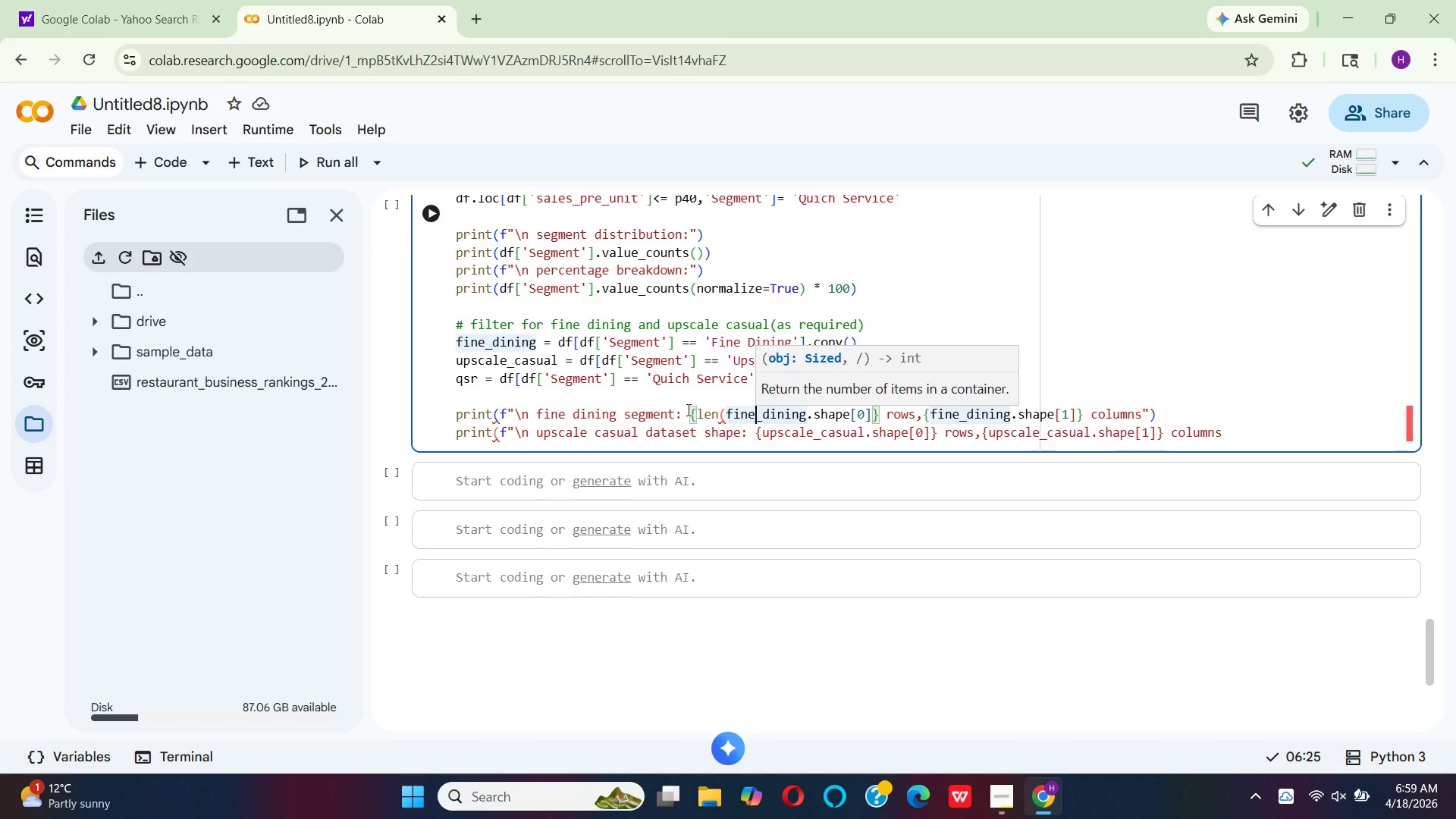 
key(ArrowRight)
 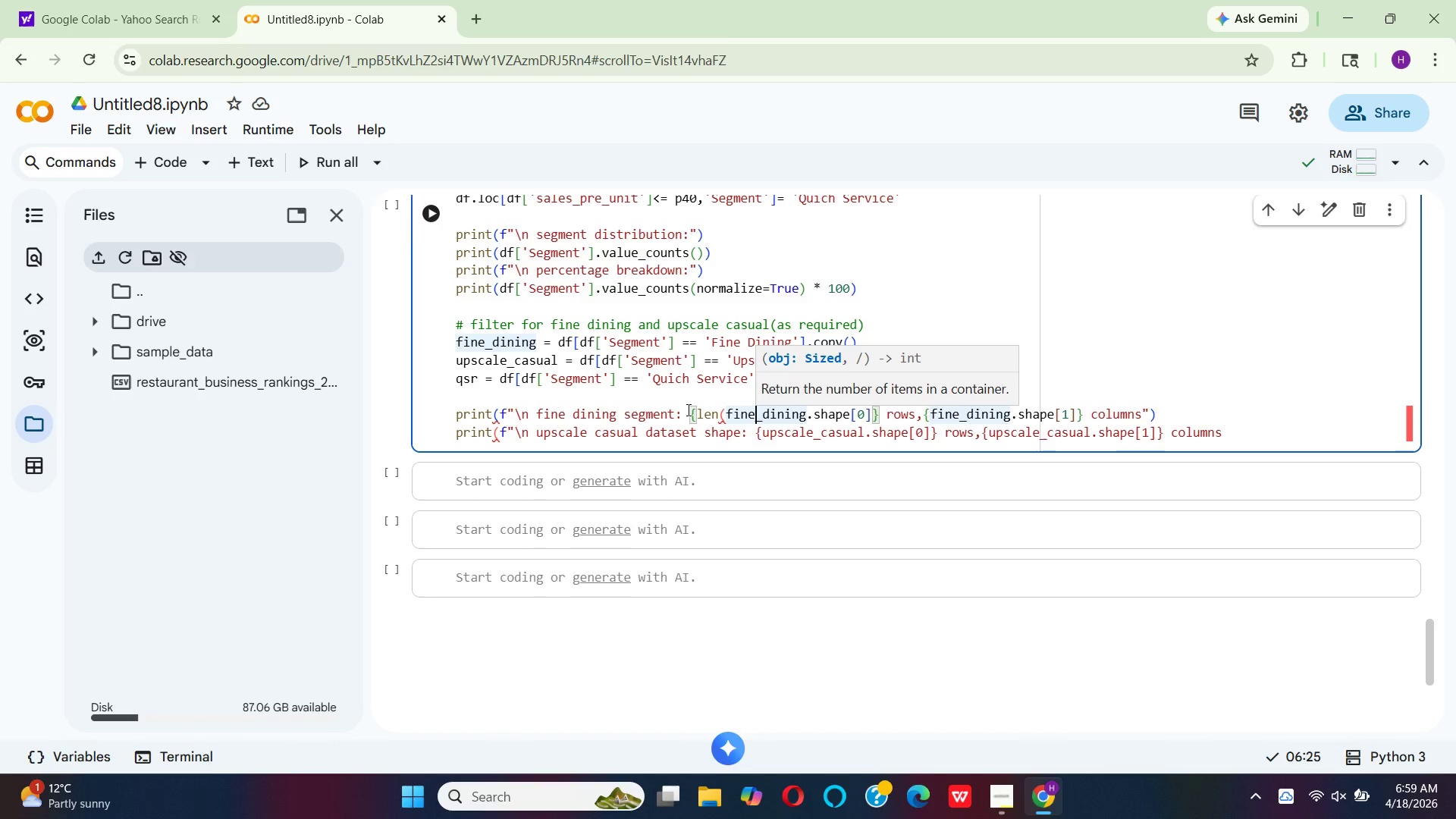 
key(ArrowRight)
 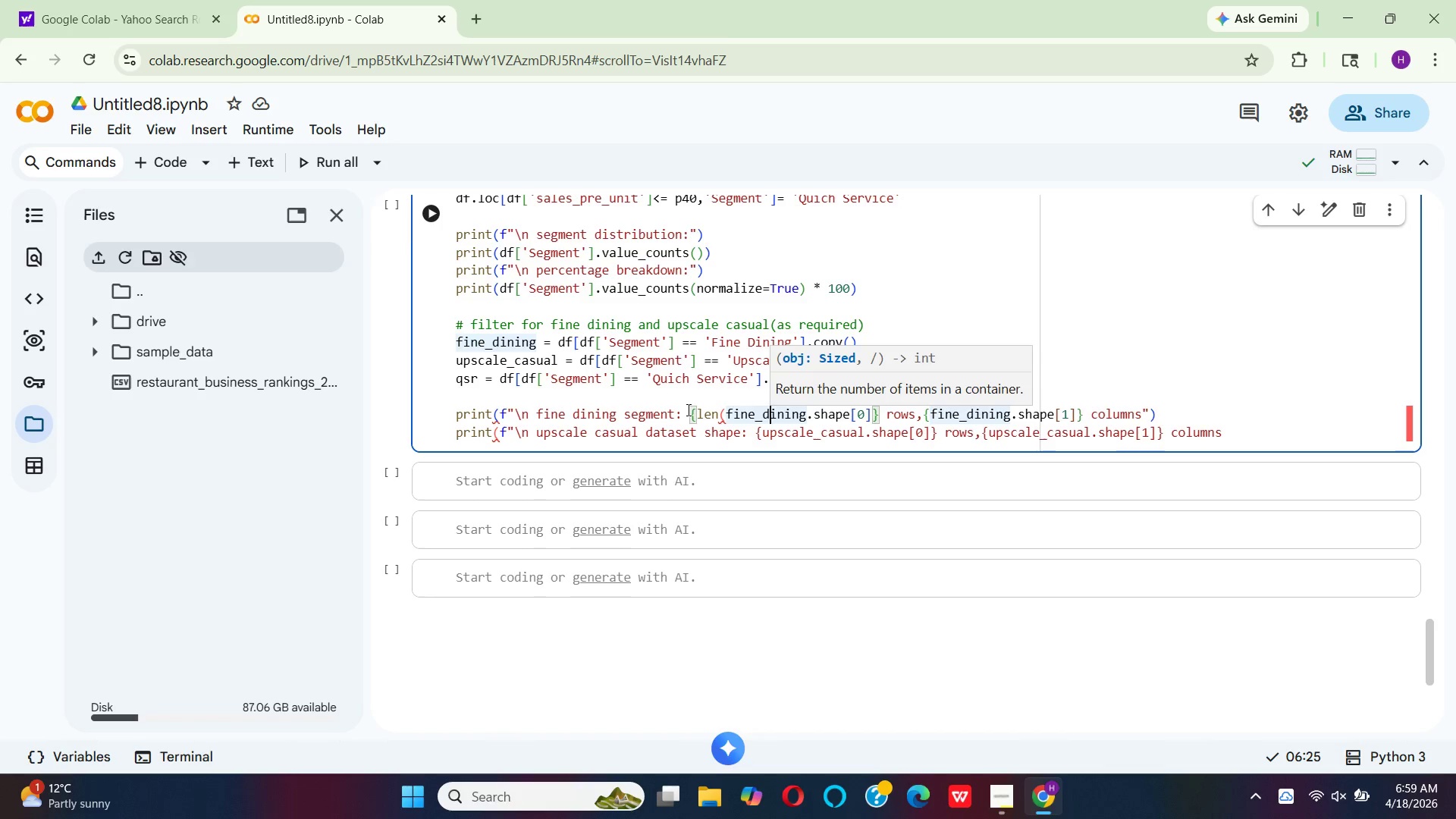 
key(ArrowRight)
 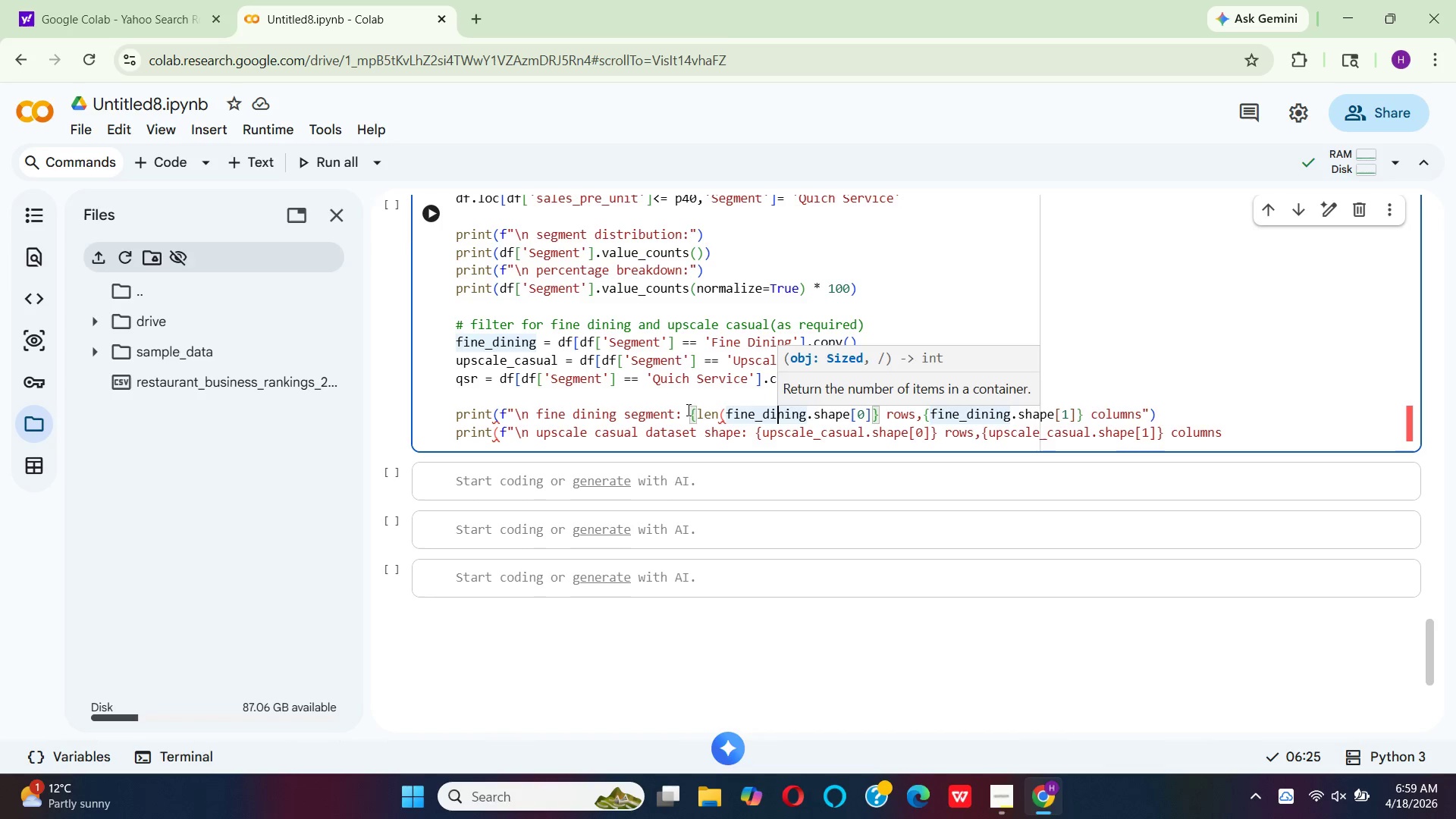 
key(ArrowRight)
 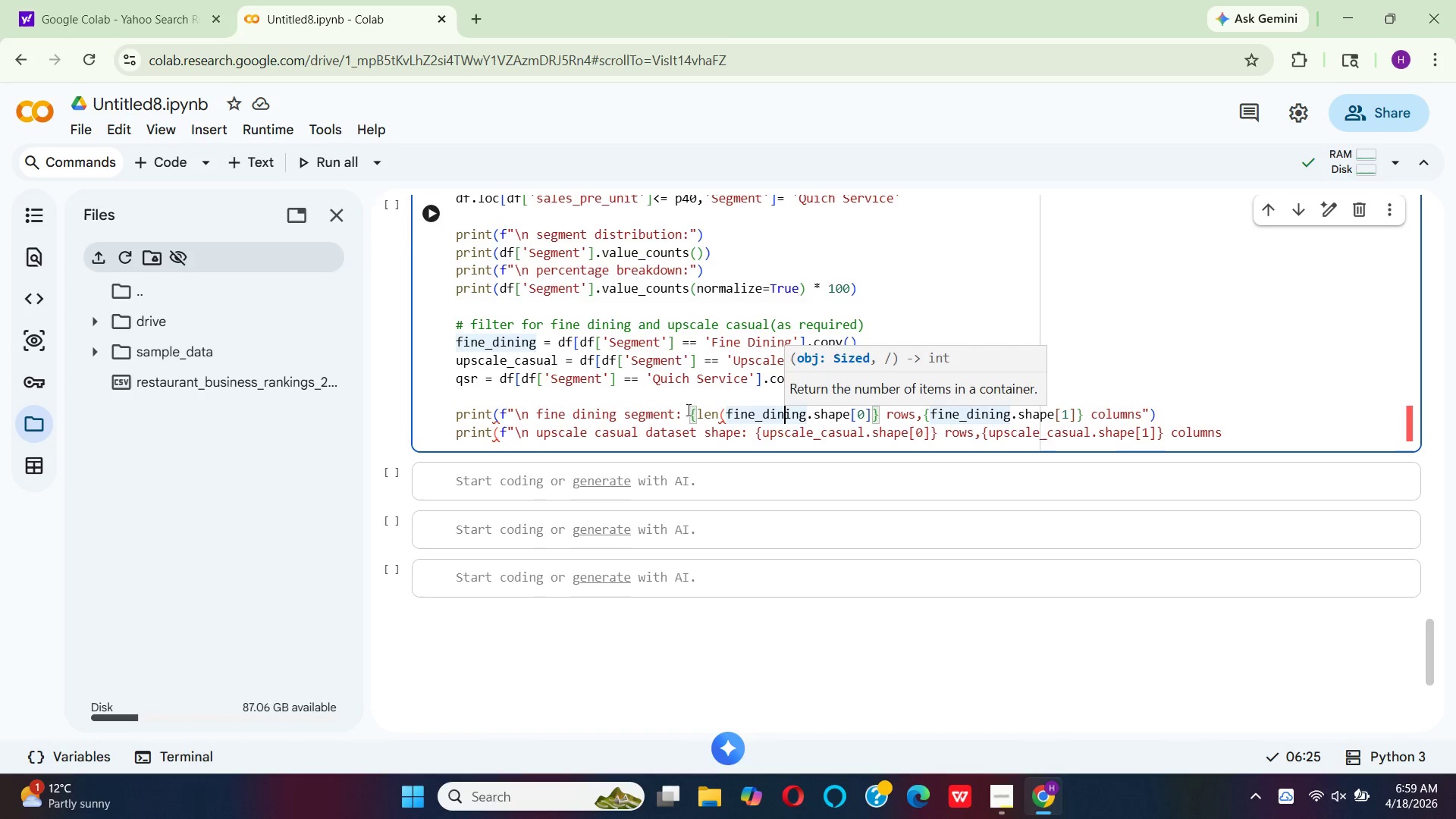 
key(ArrowRight)
 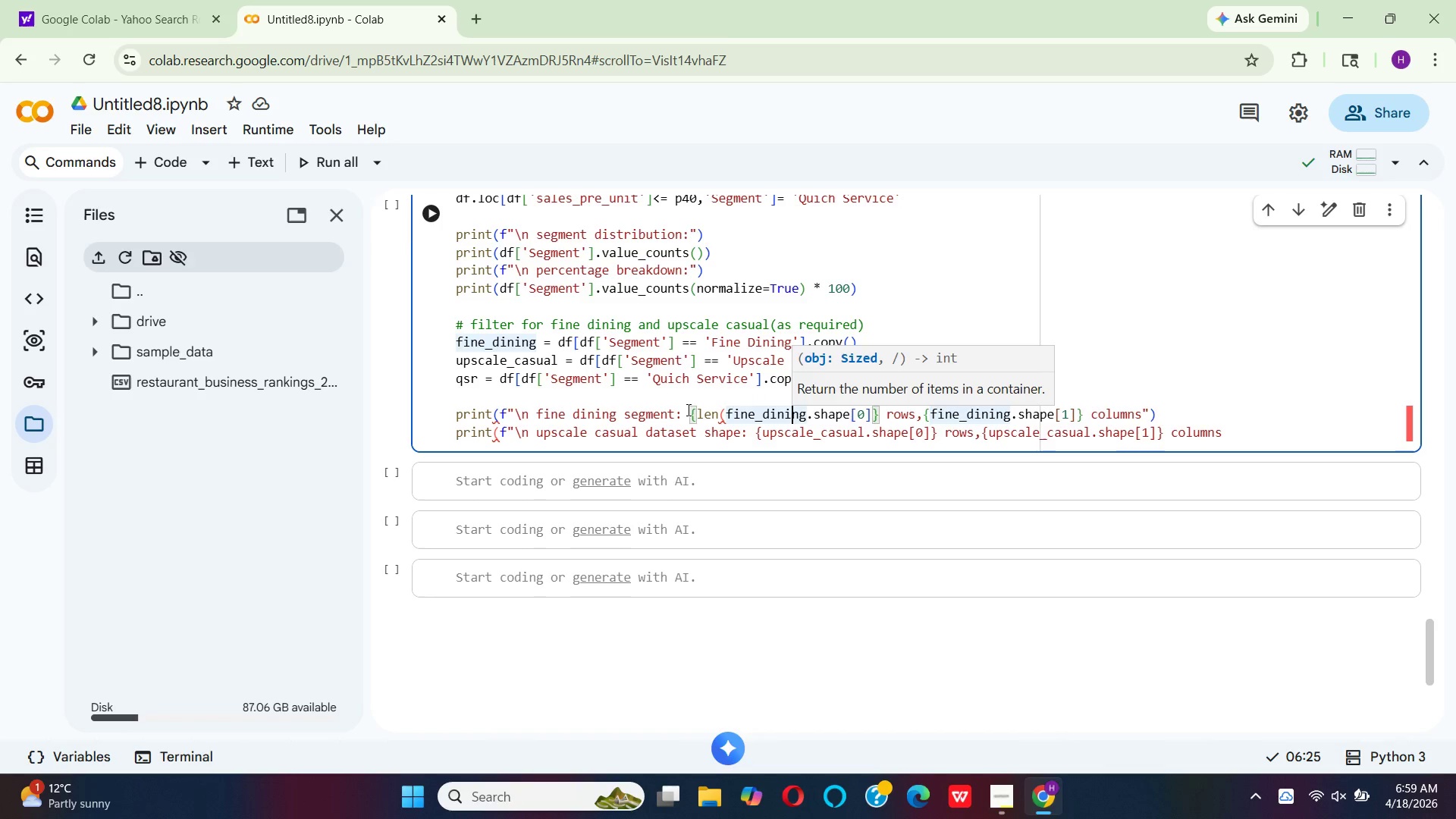 
key(ArrowRight)
 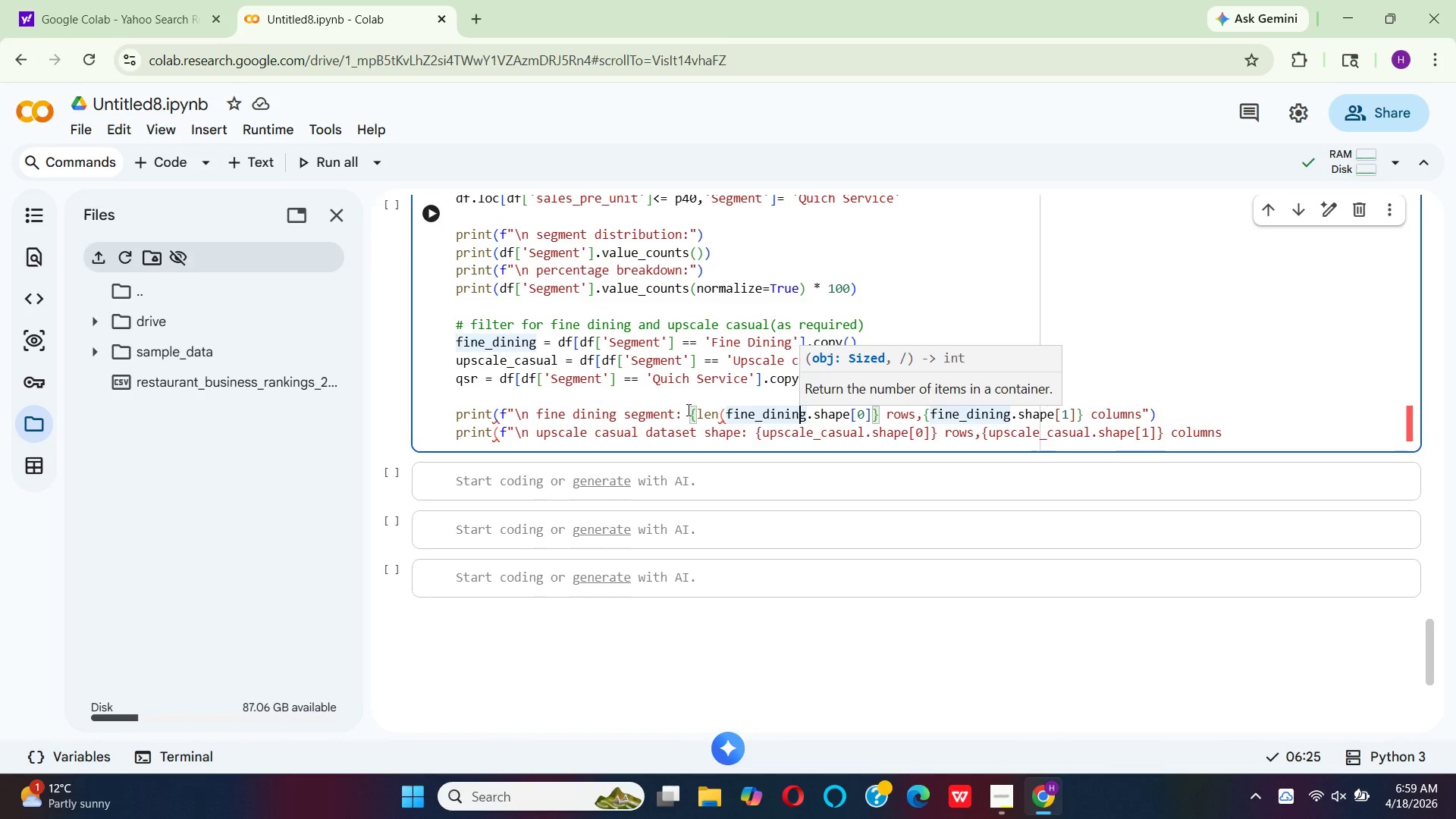 
key(ArrowRight)
 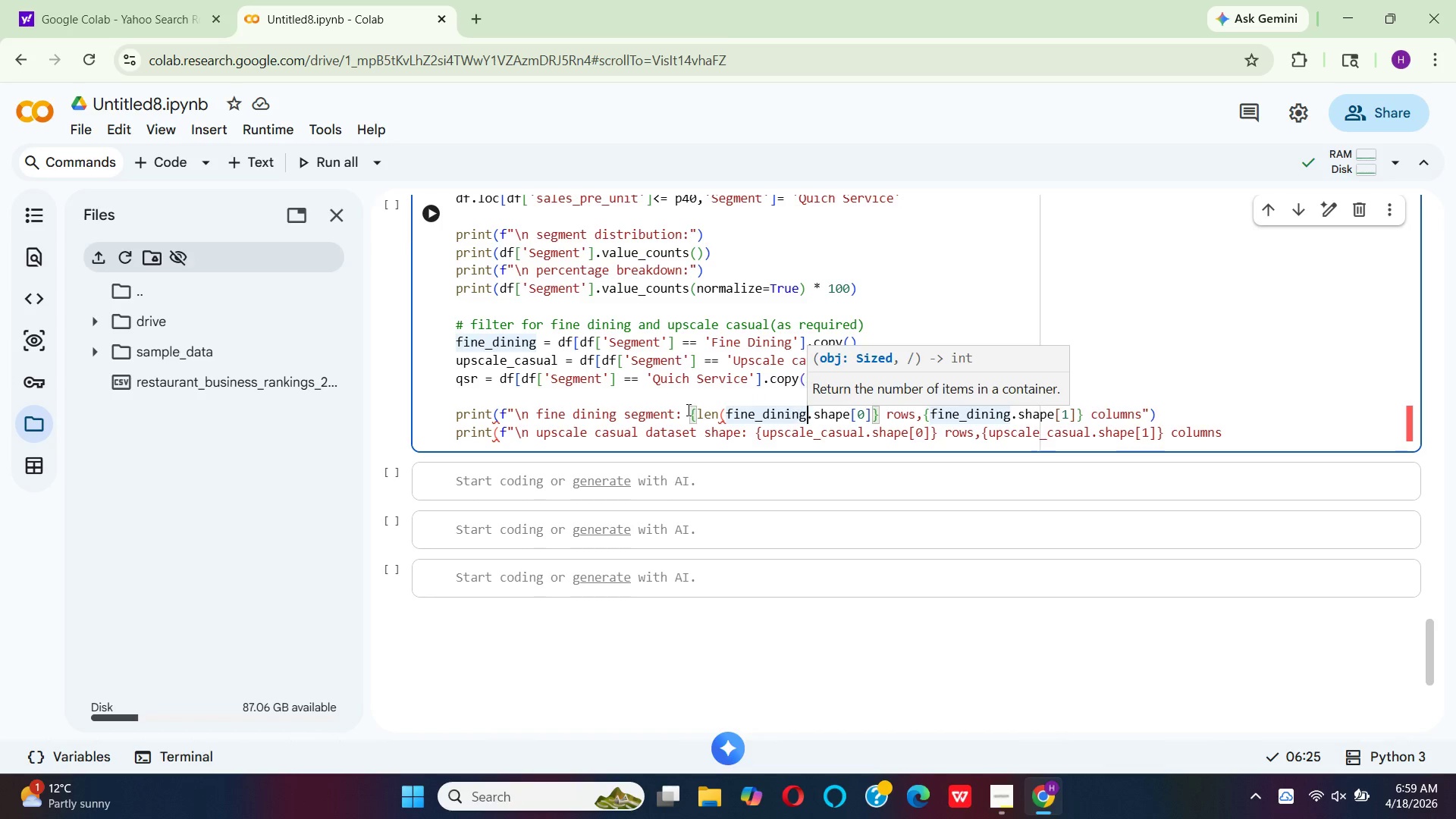 
key(ArrowRight)
 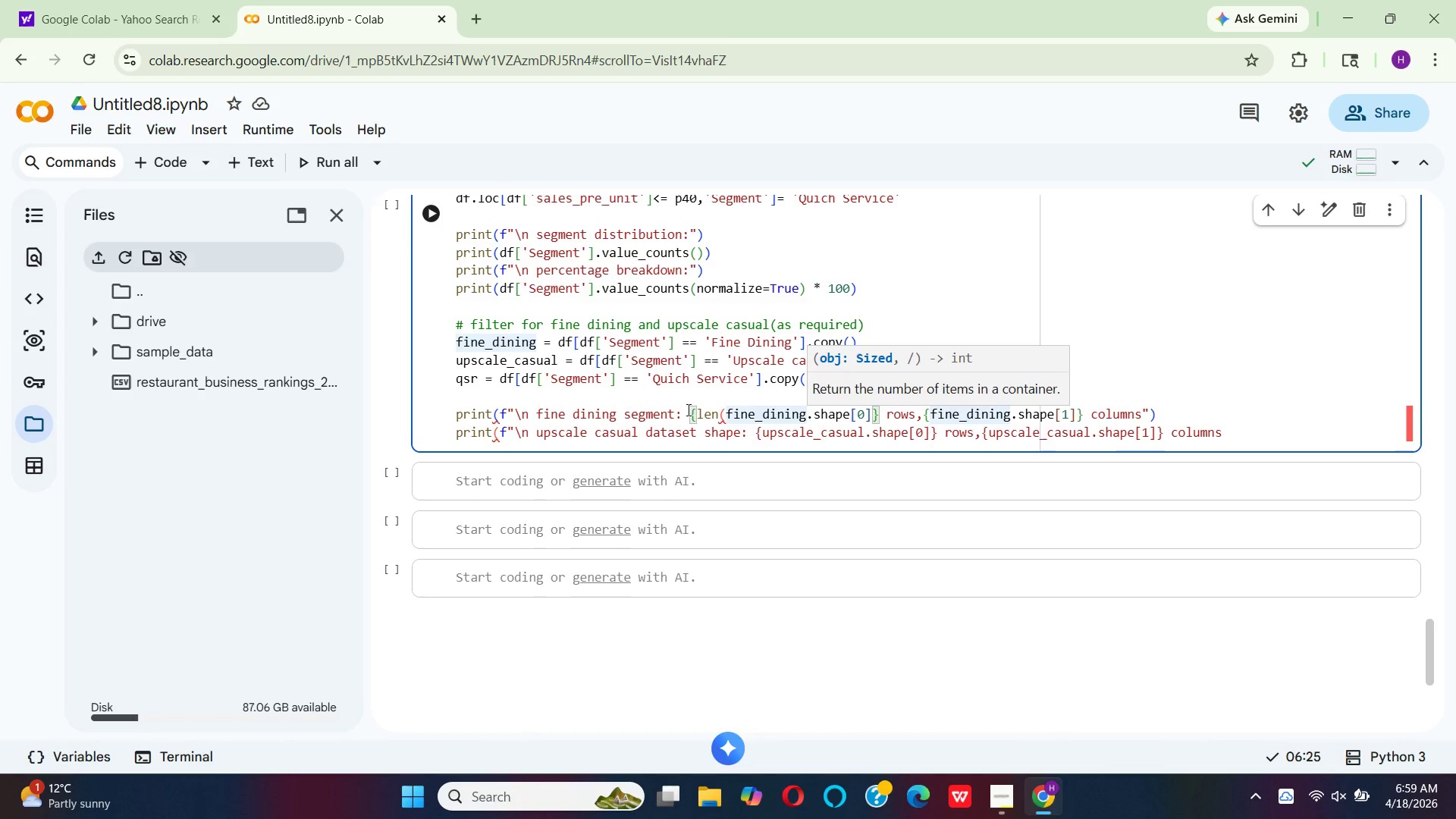 
key(Shift+0)
 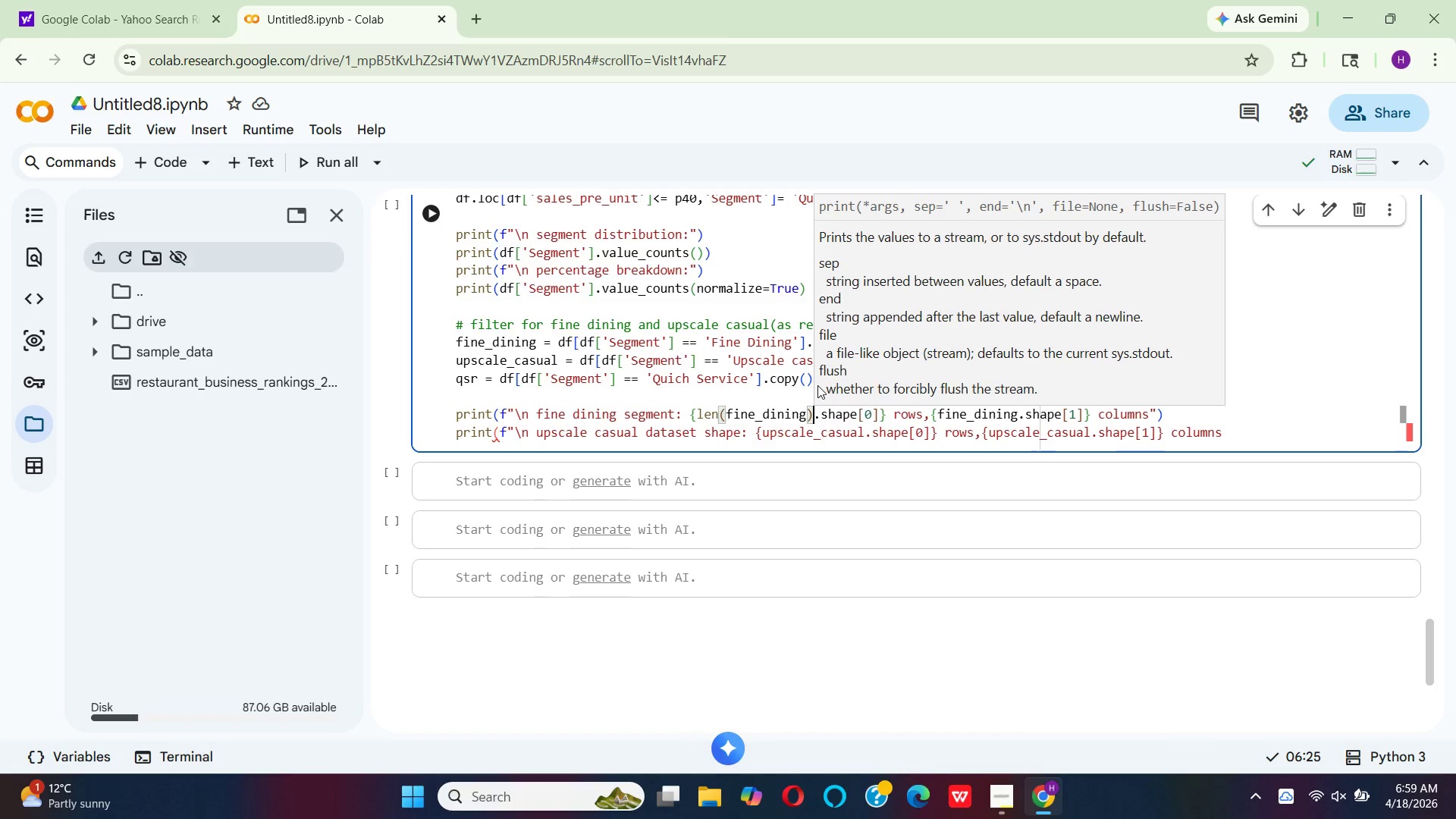 
wait(12.22)
 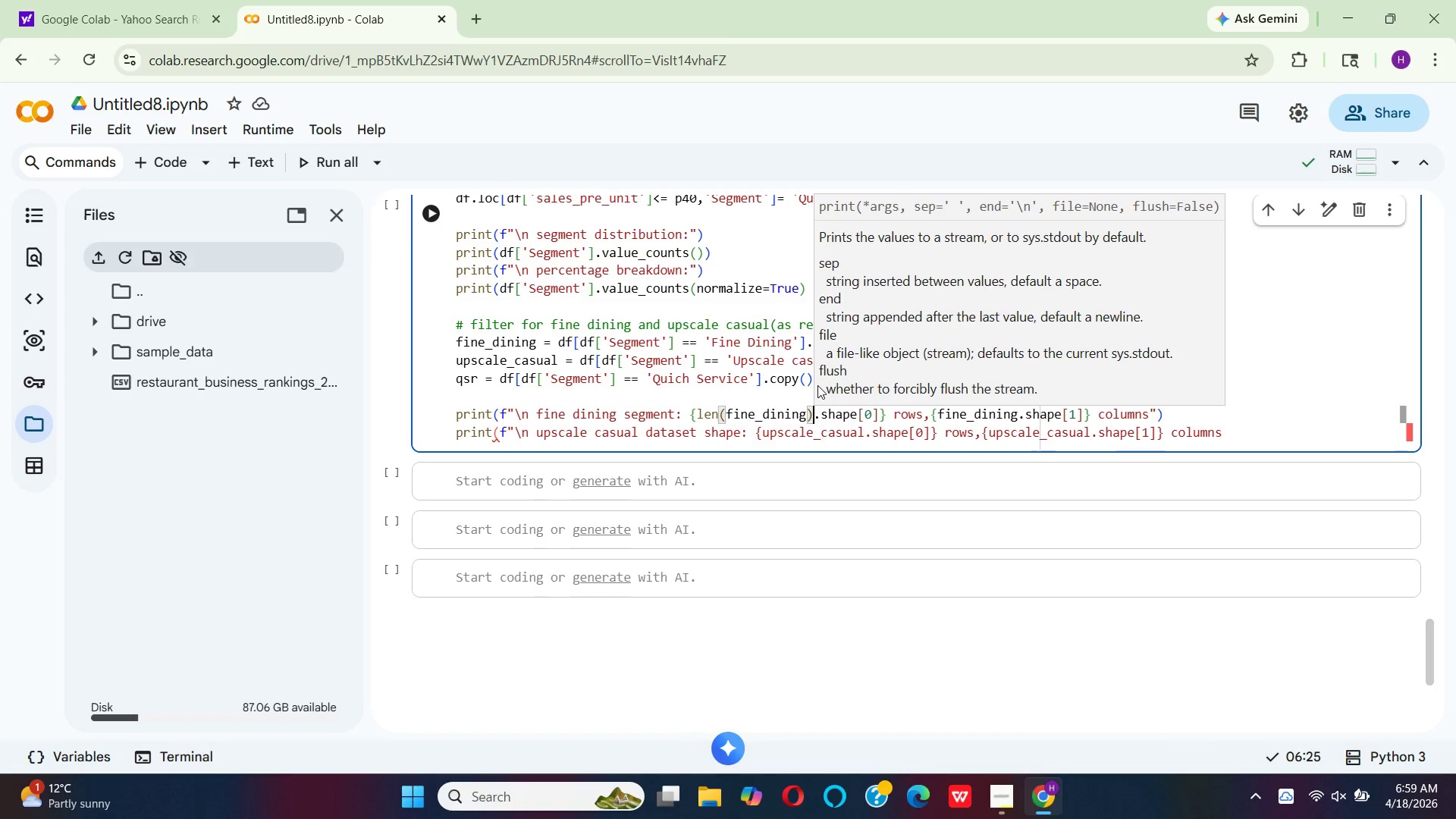 
left_click_drag(start_coordinate=[877, 415], to_coordinate=[815, 419])
 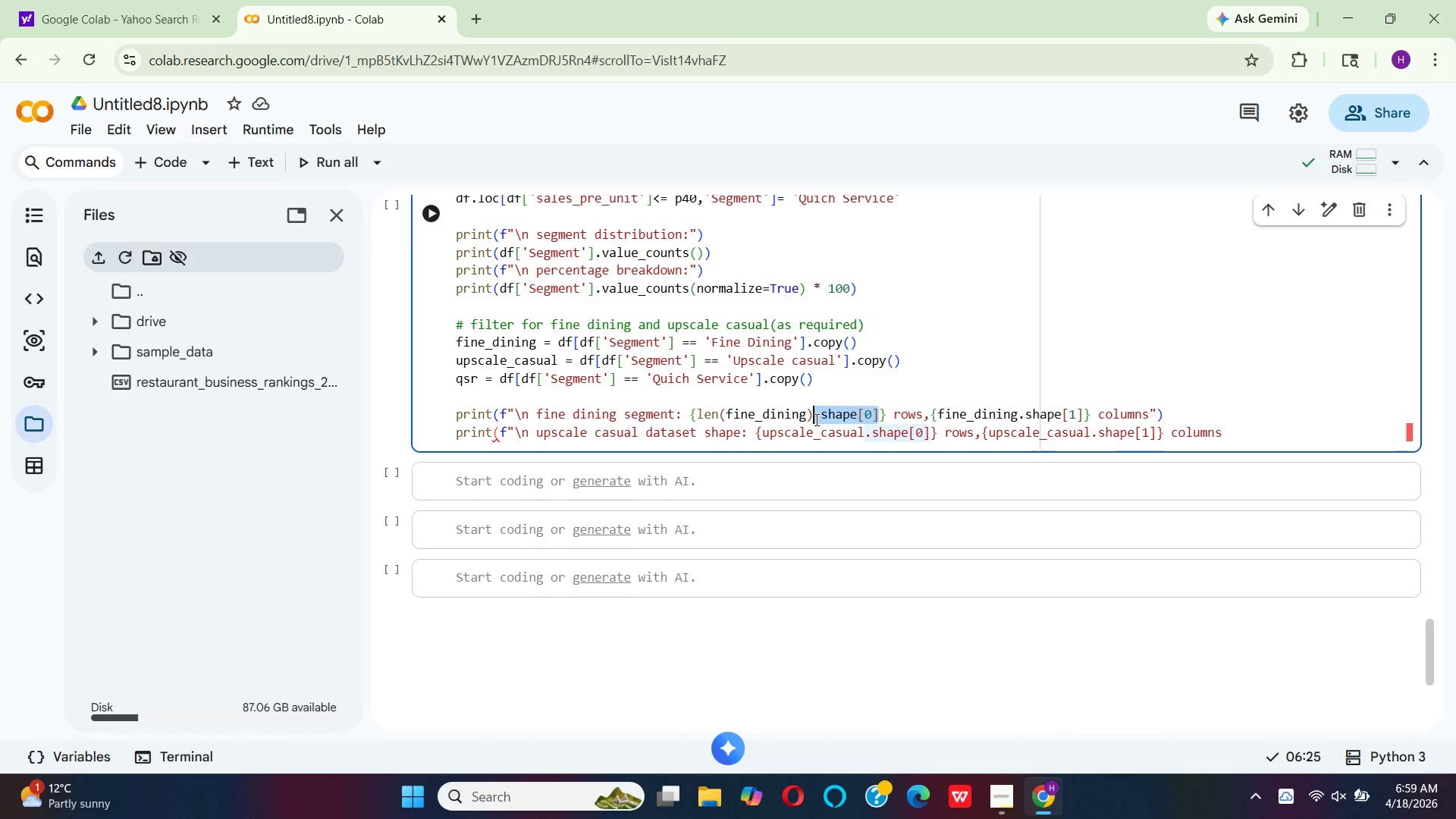 
key(Backspace)
 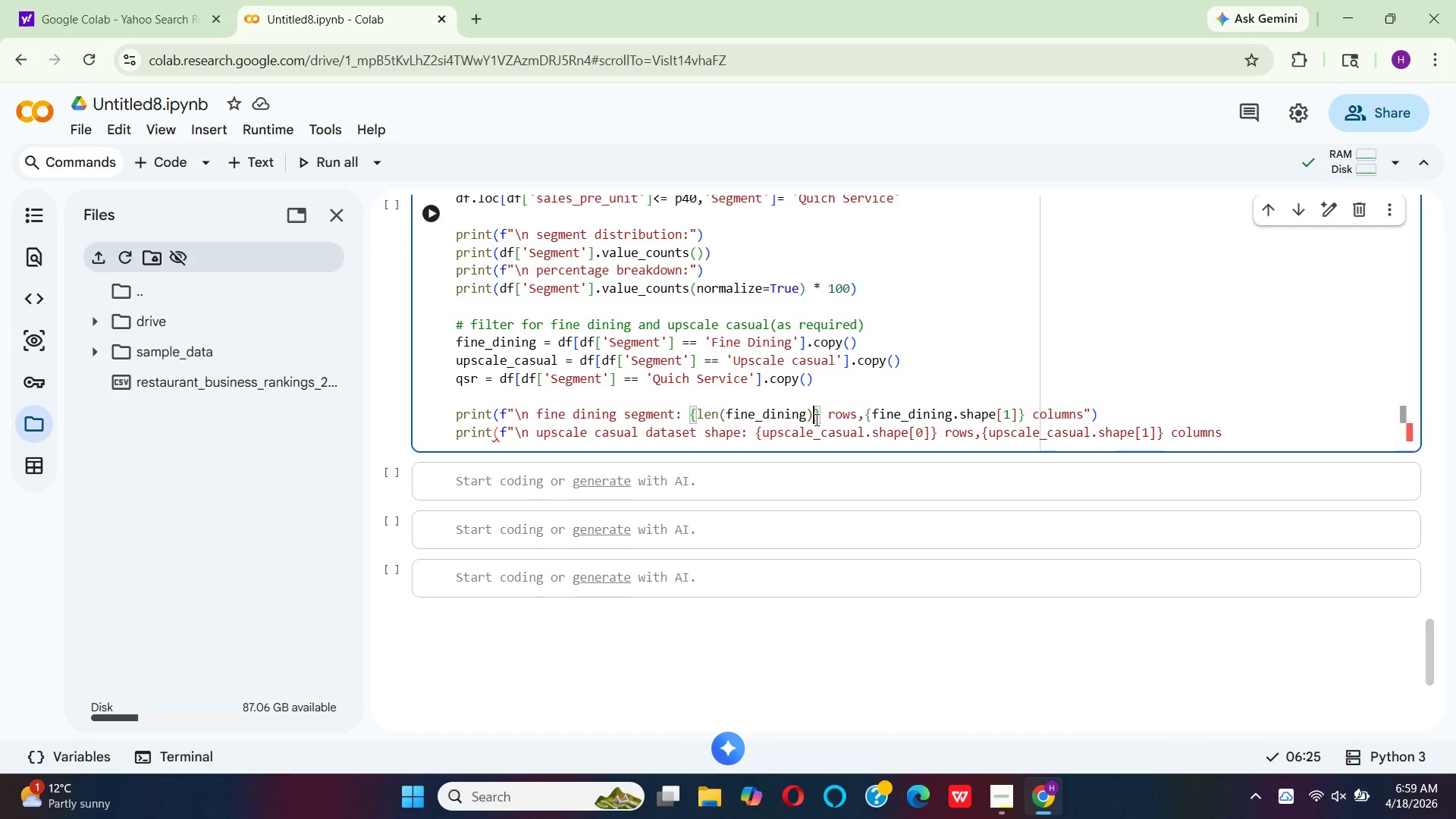 
key(ArrowRight)
 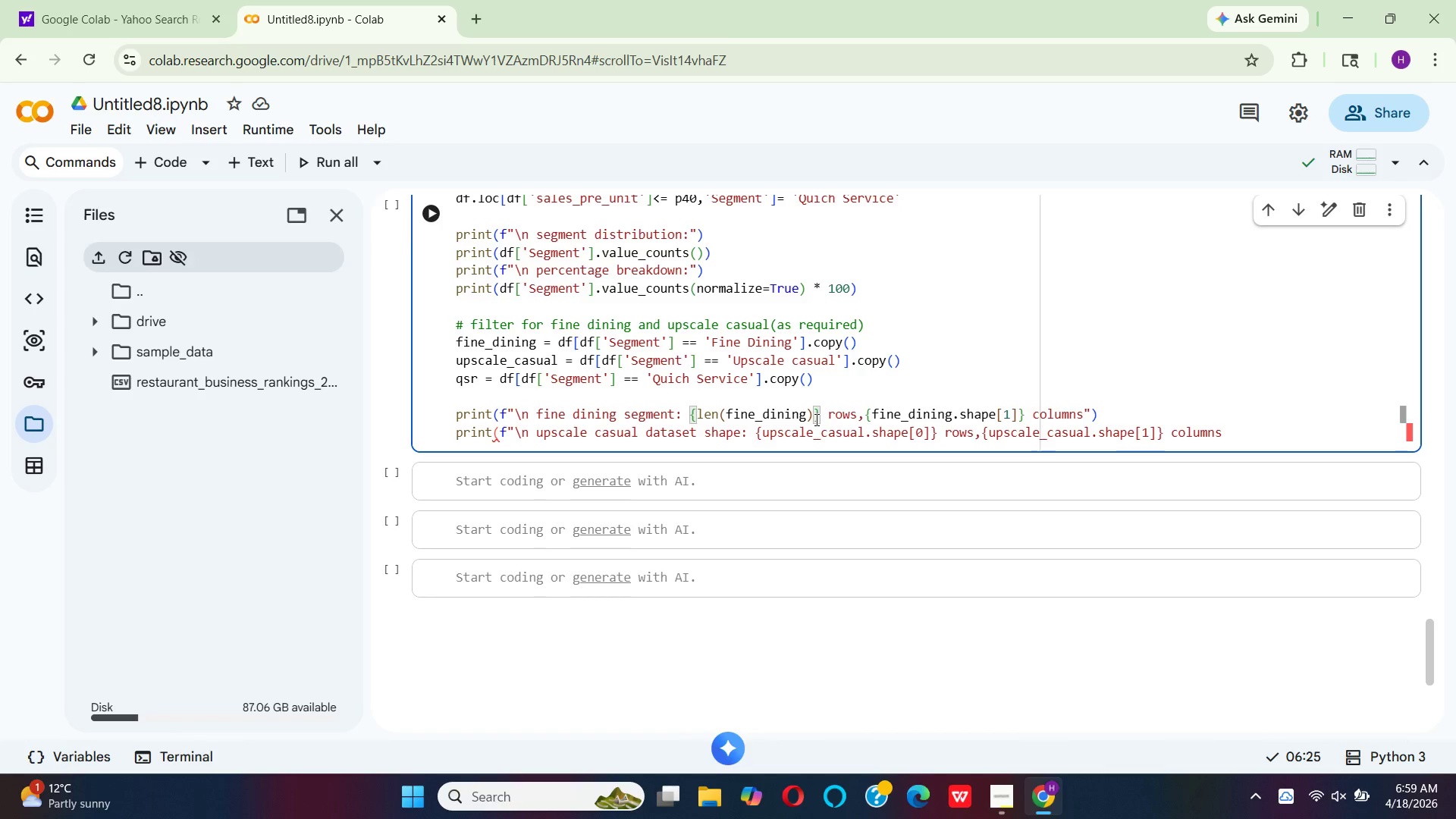 
key(ArrowRight)
 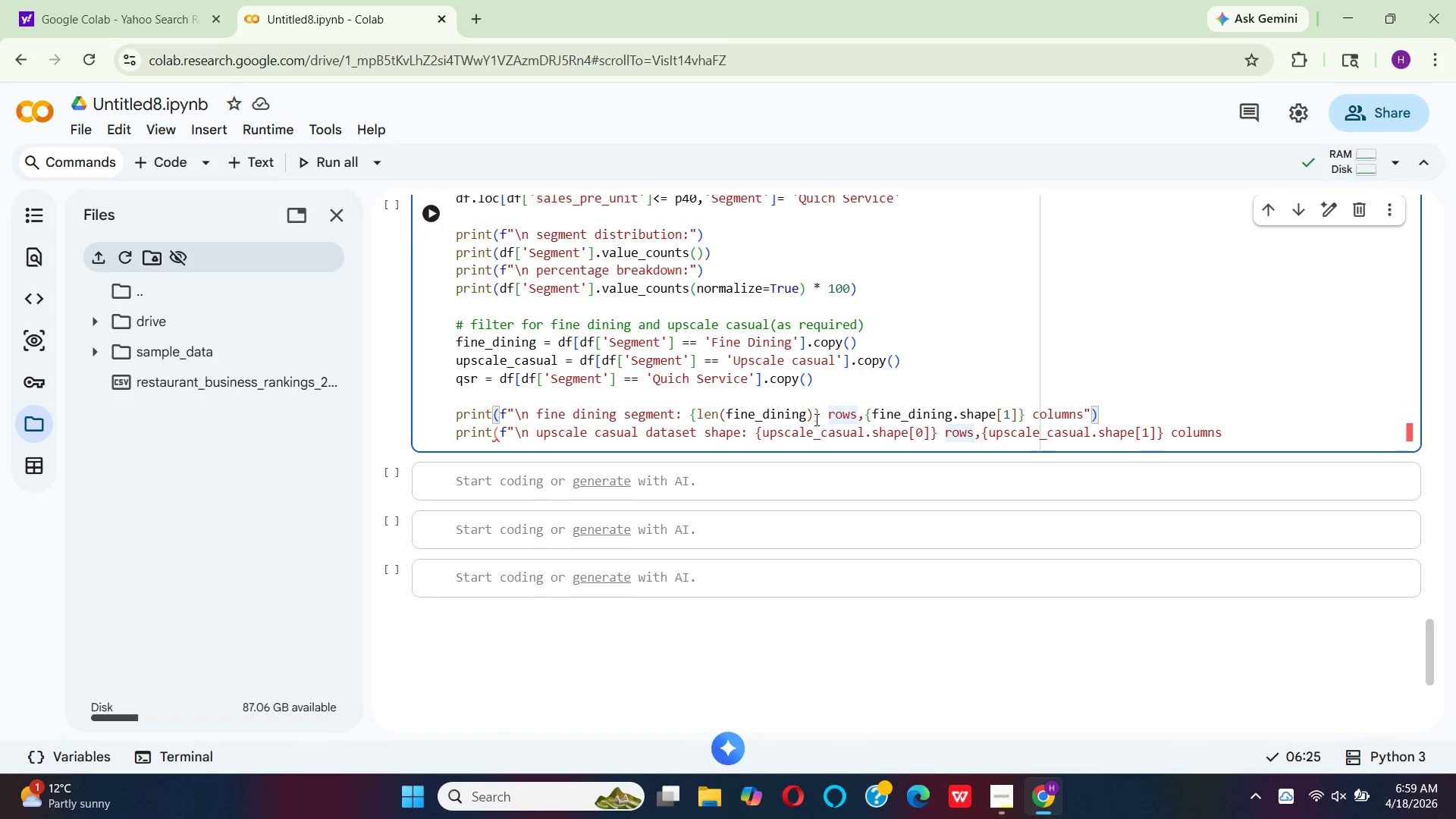 
scroll: coordinate [1125, 450], scroll_direction: down, amount: 5.0
 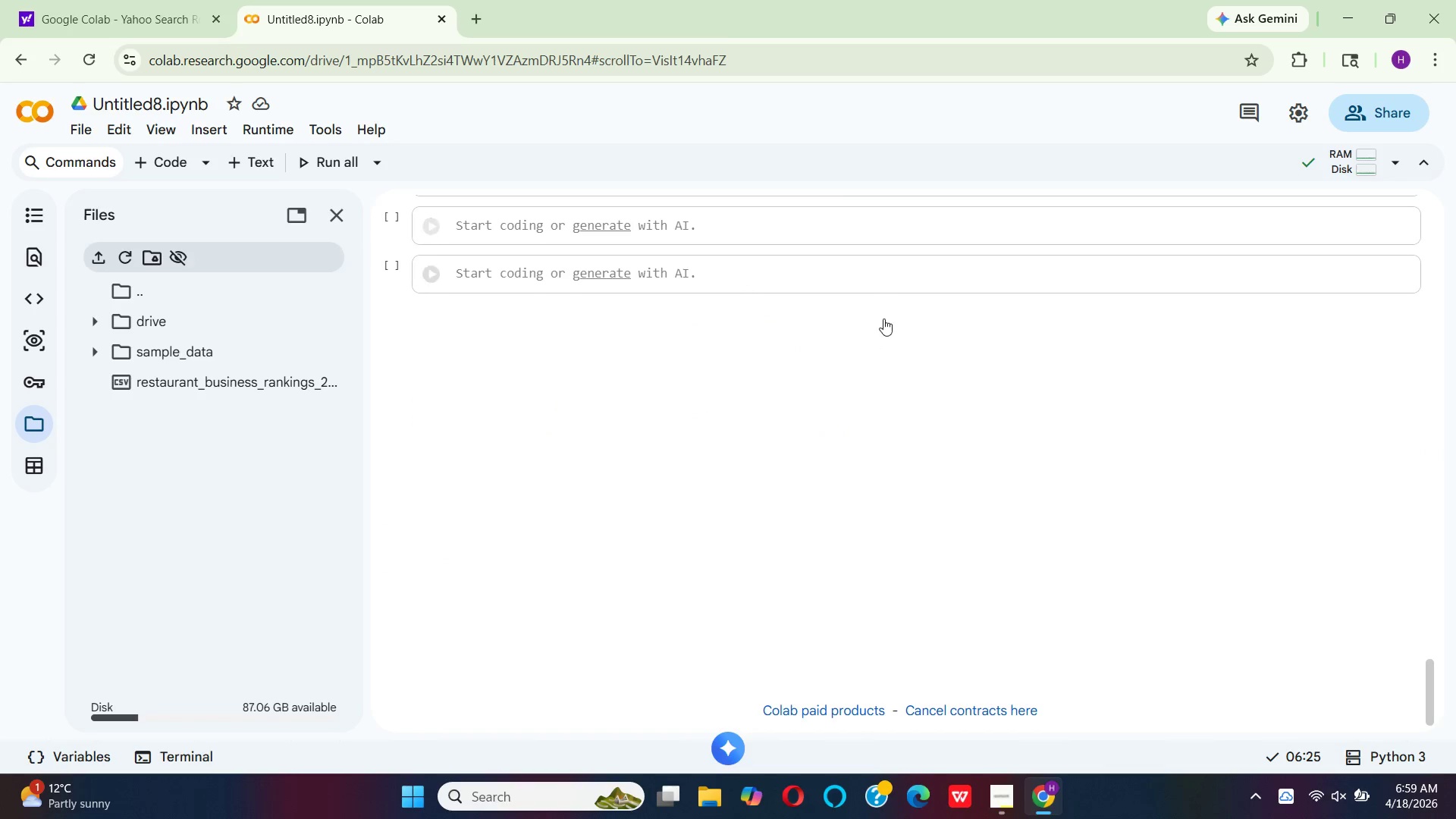 
scroll: coordinate [885, 319], scroll_direction: up, amount: 3.0
 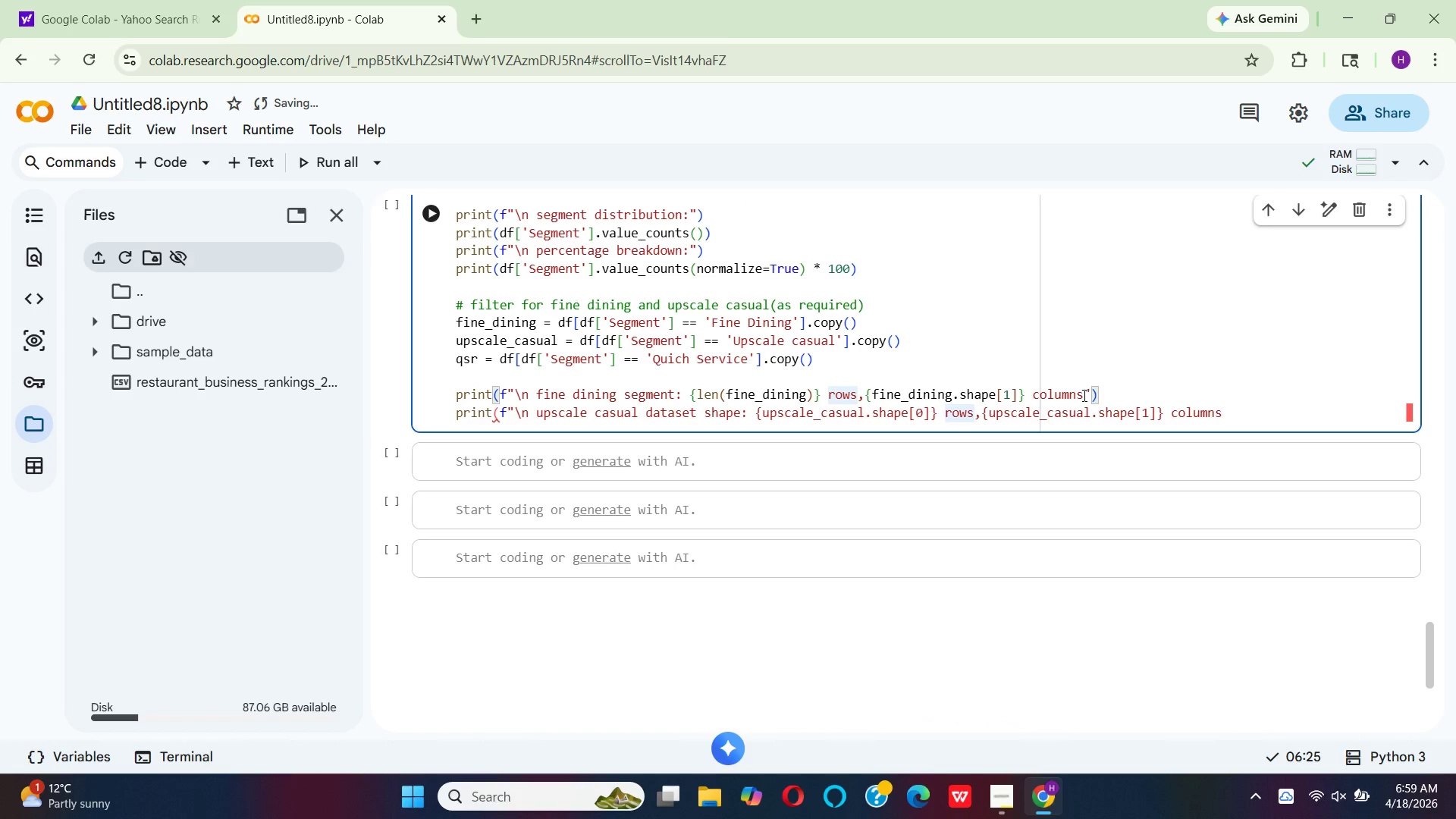 
left_click_drag(start_coordinate=[1083, 395], to_coordinate=[829, 399])
 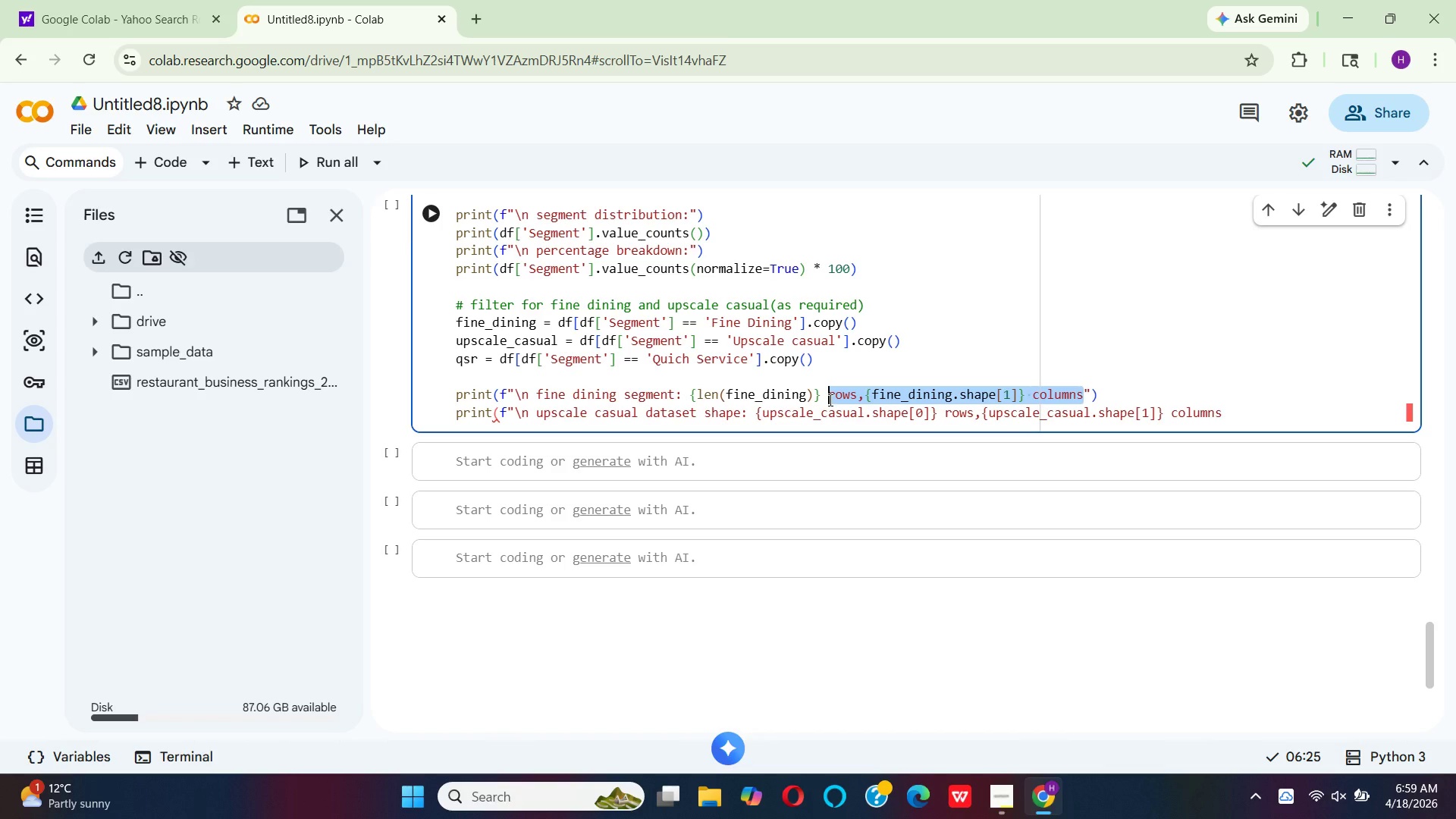 
key(Backspace)
key(Backspace)
type( restaurants)
 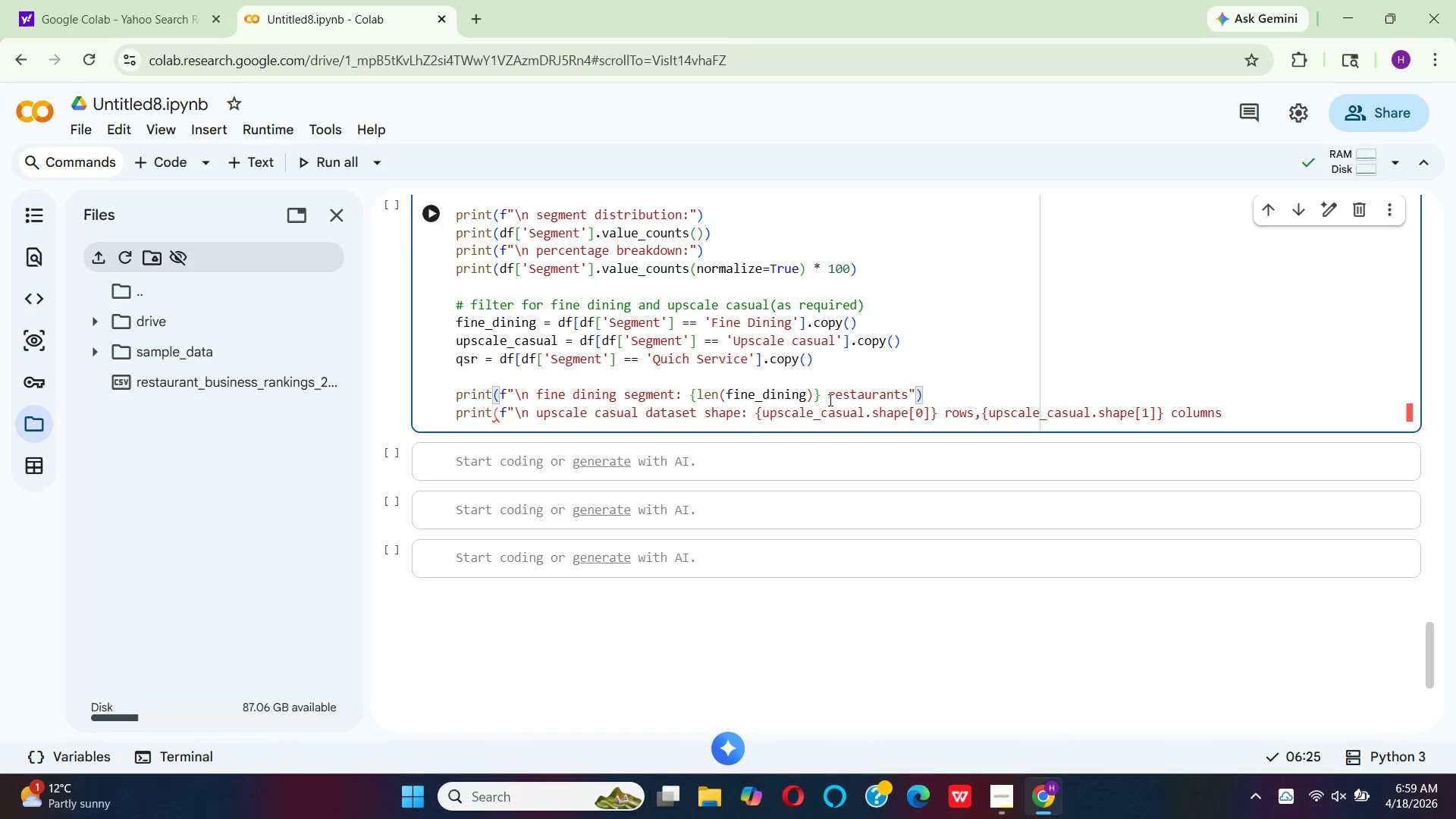 
left_click([991, 397])
 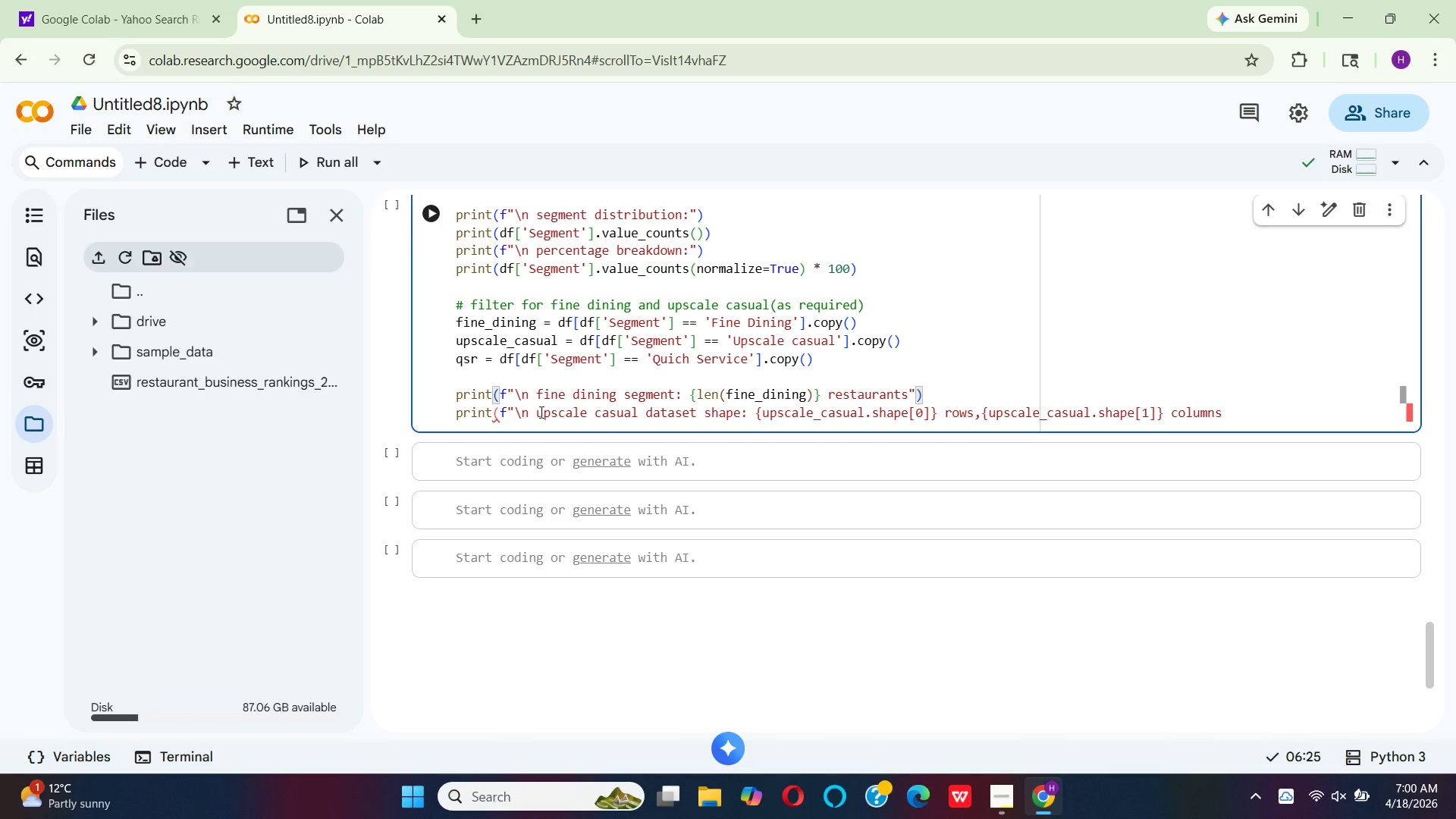 
wait(8.66)
 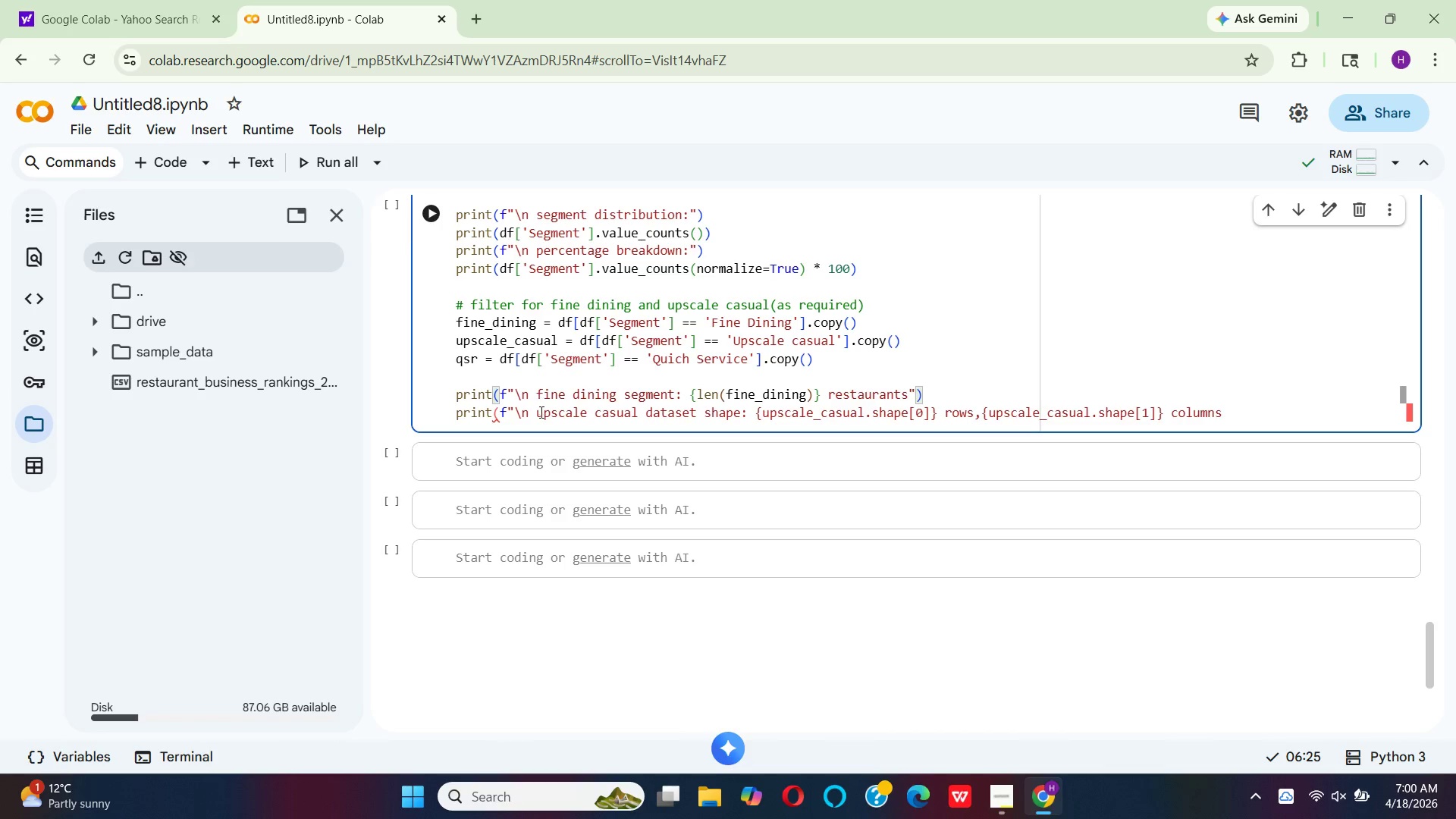 
key(Backspace)
 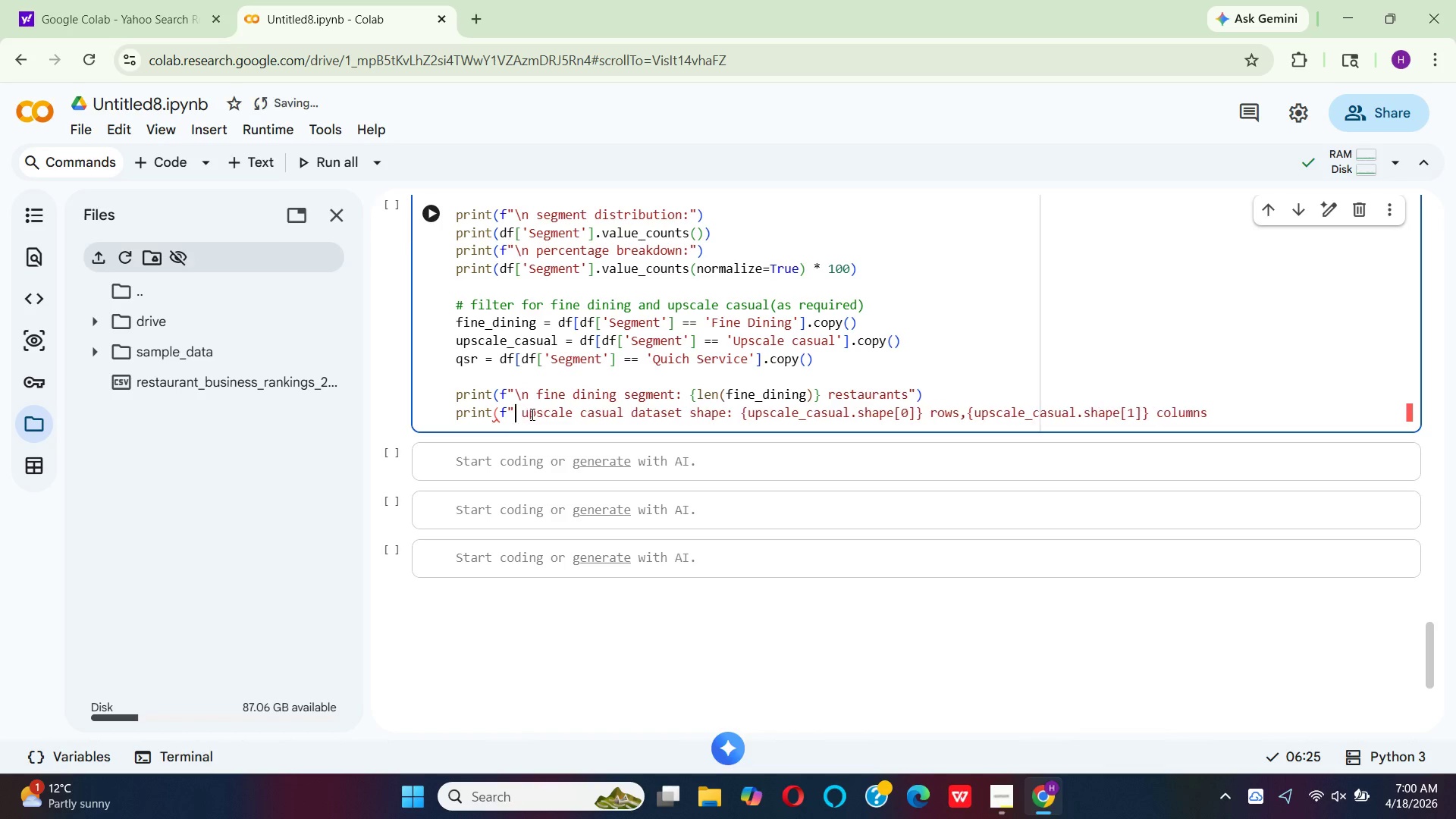 
key(Backspace)
 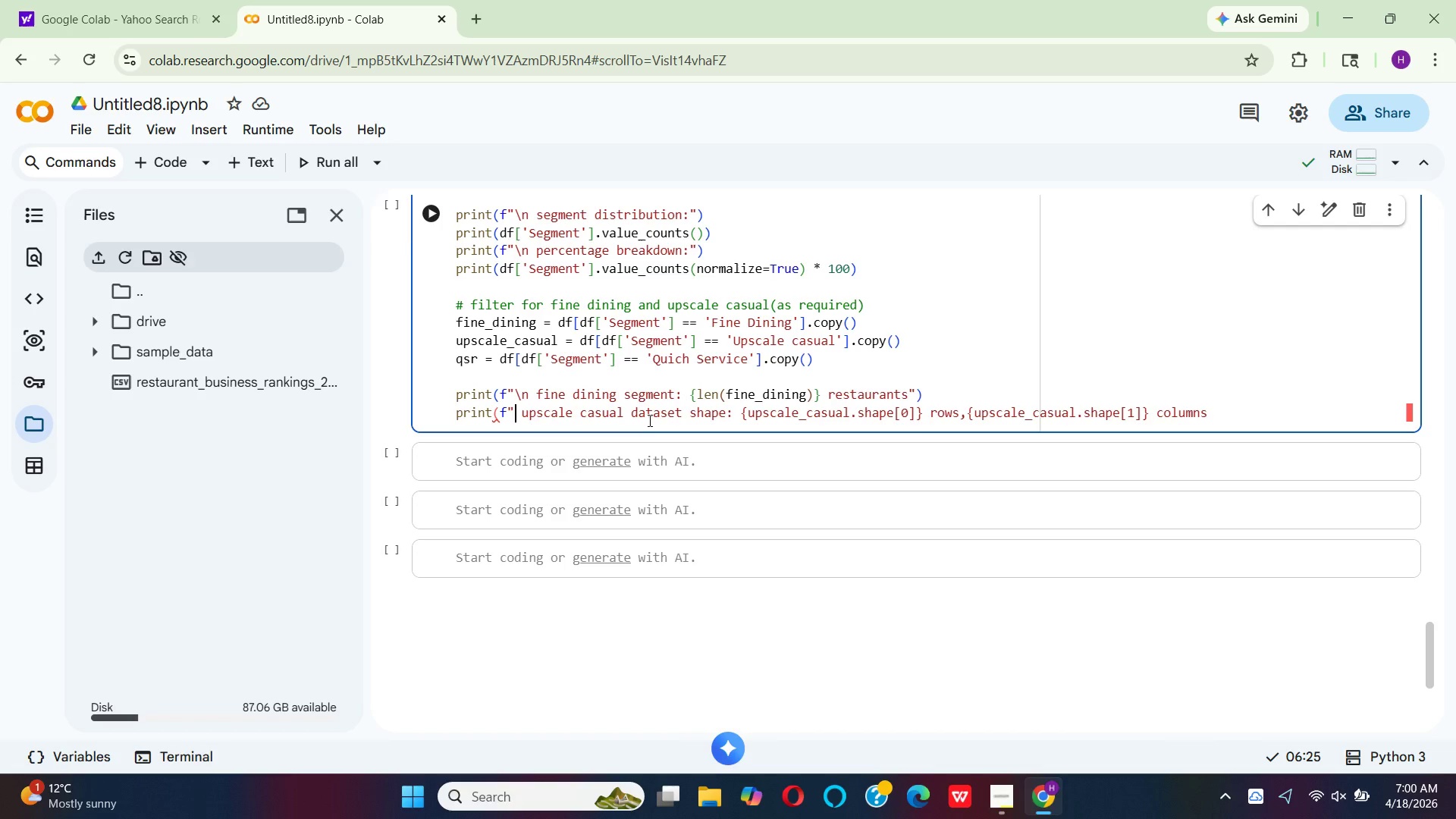 
wait(6.66)
 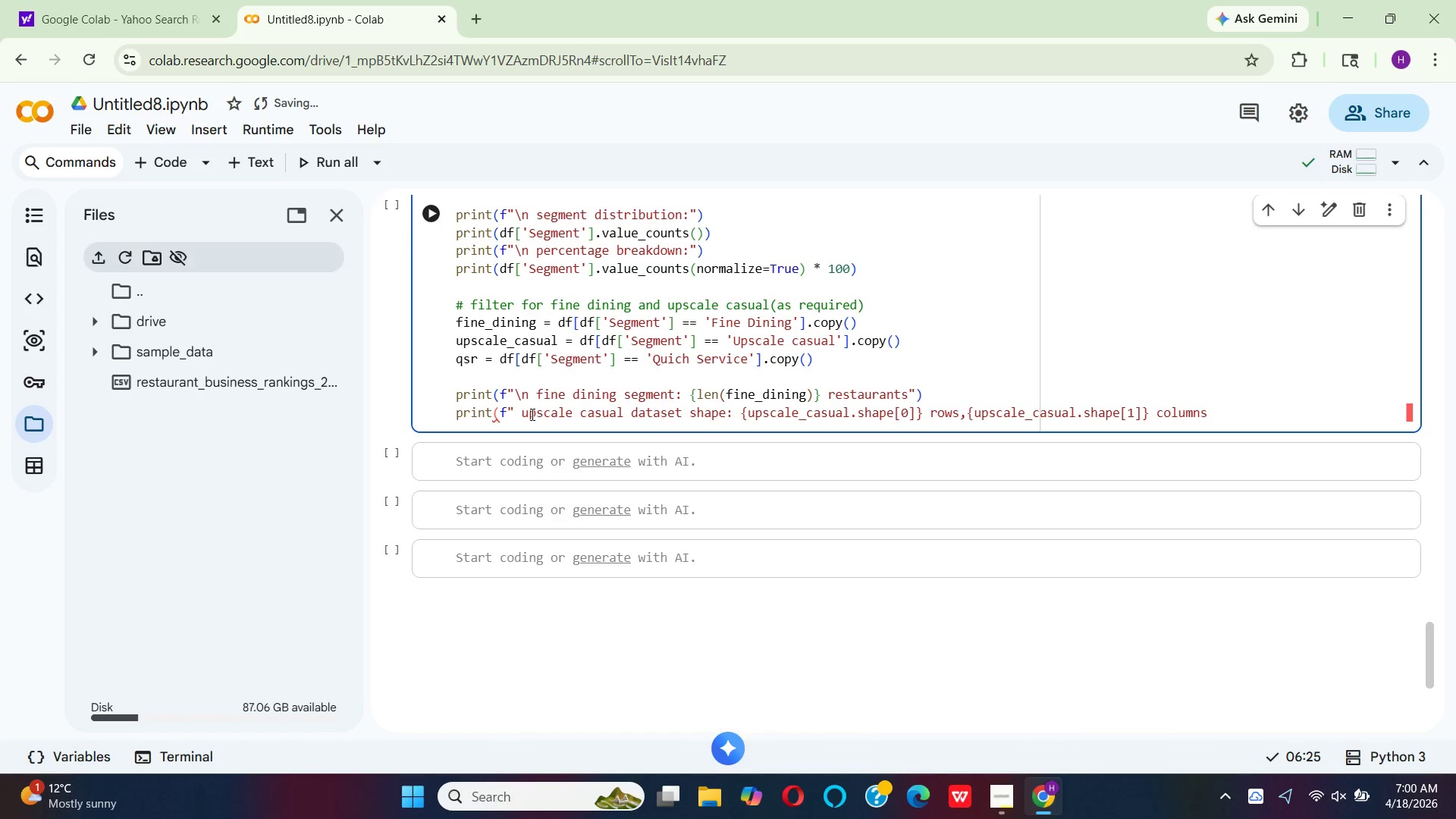 
left_click_drag(start_coordinate=[634, 413], to_coordinate=[723, 410])
 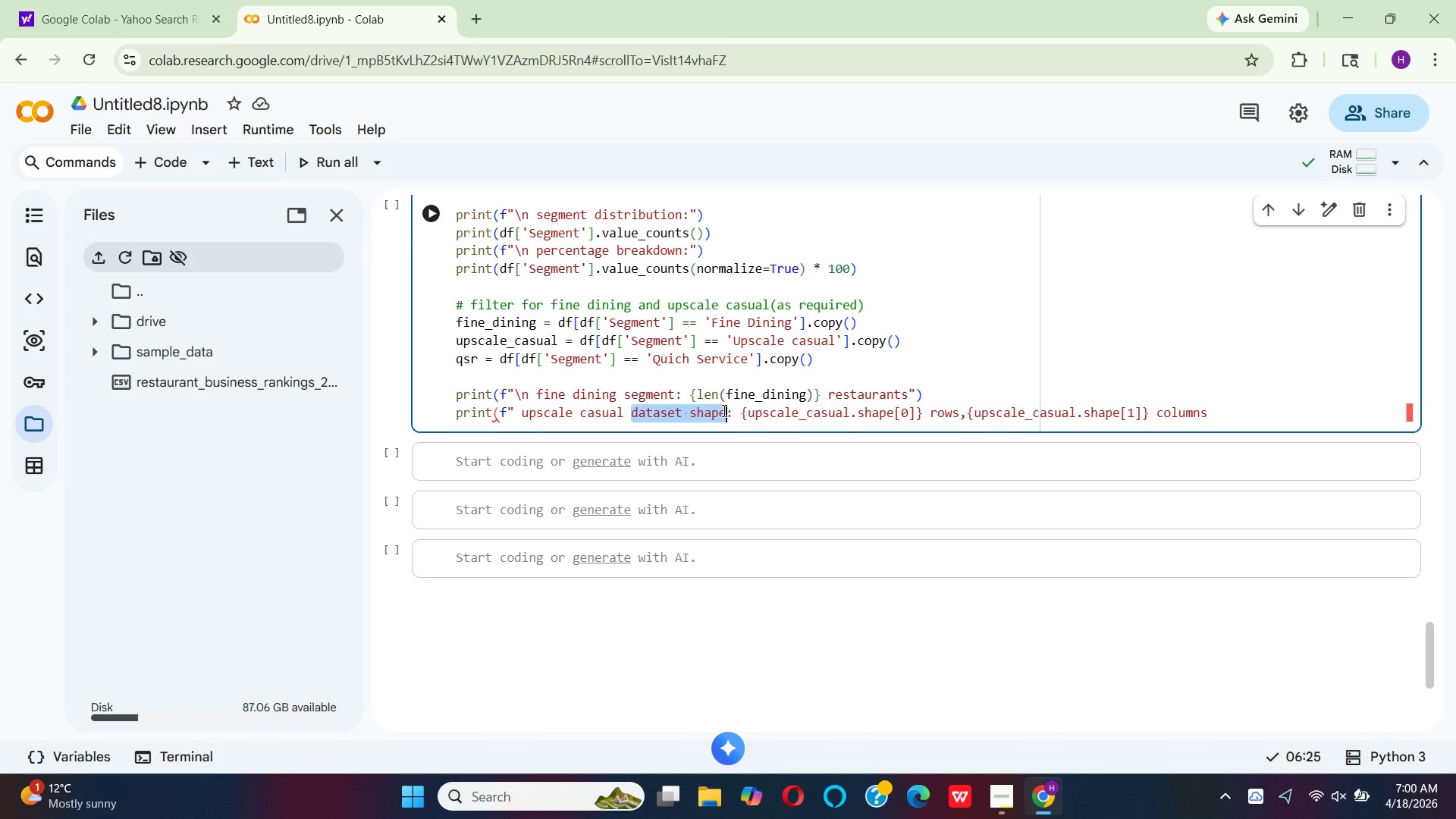 
key(Backspace)
type(segment)
 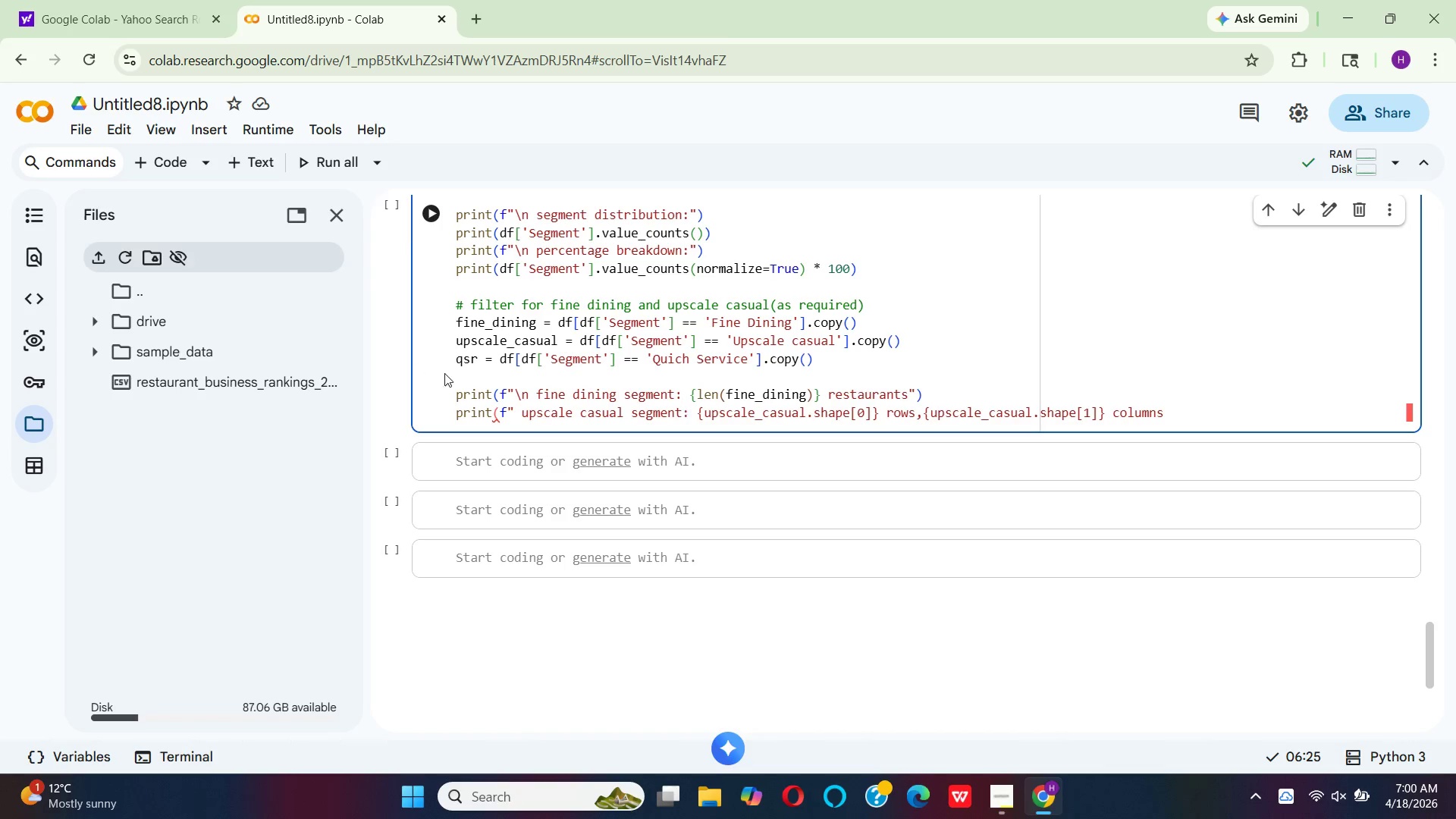 
wait(7.44)
 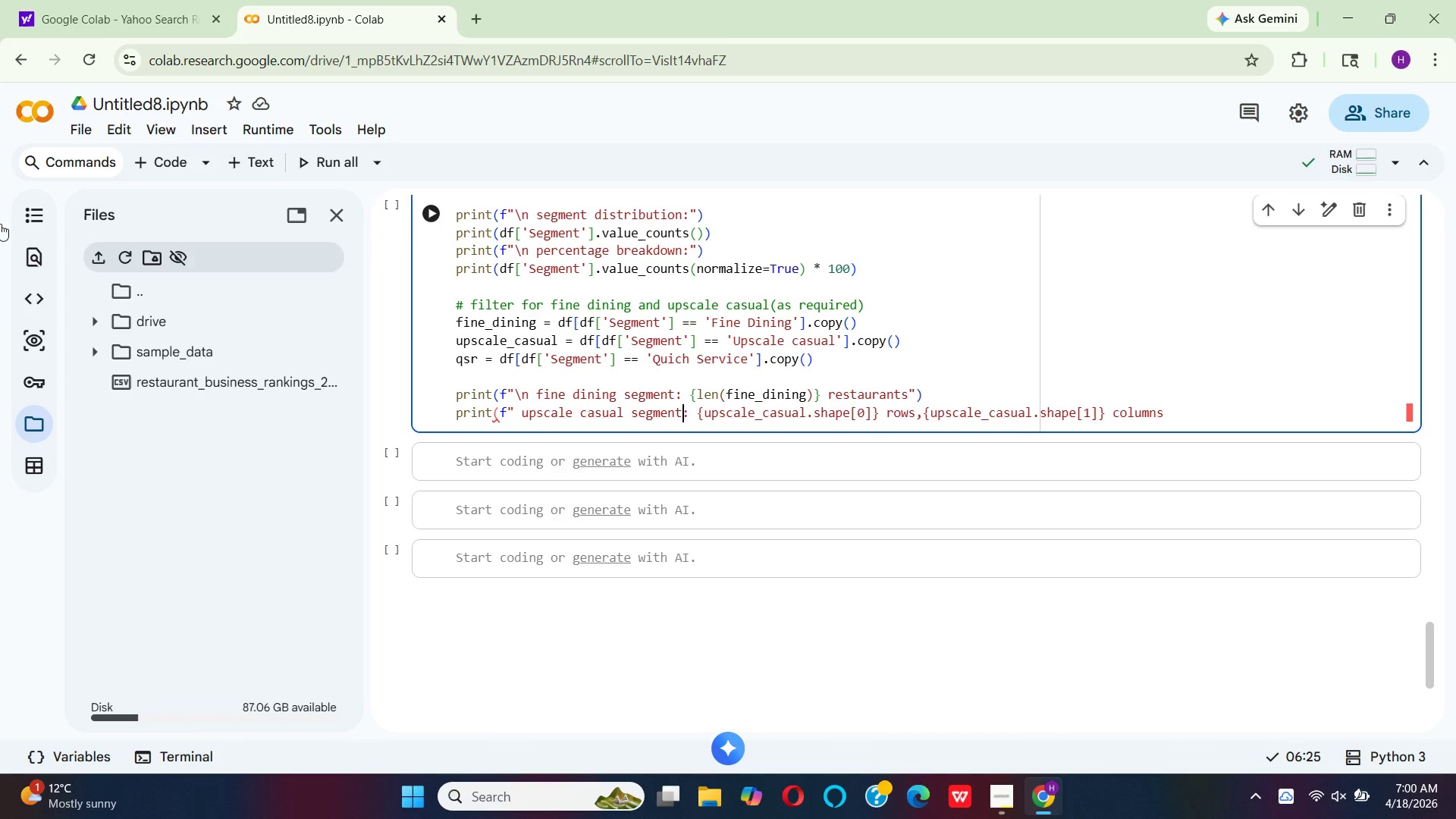 
left_click([704, 413])
 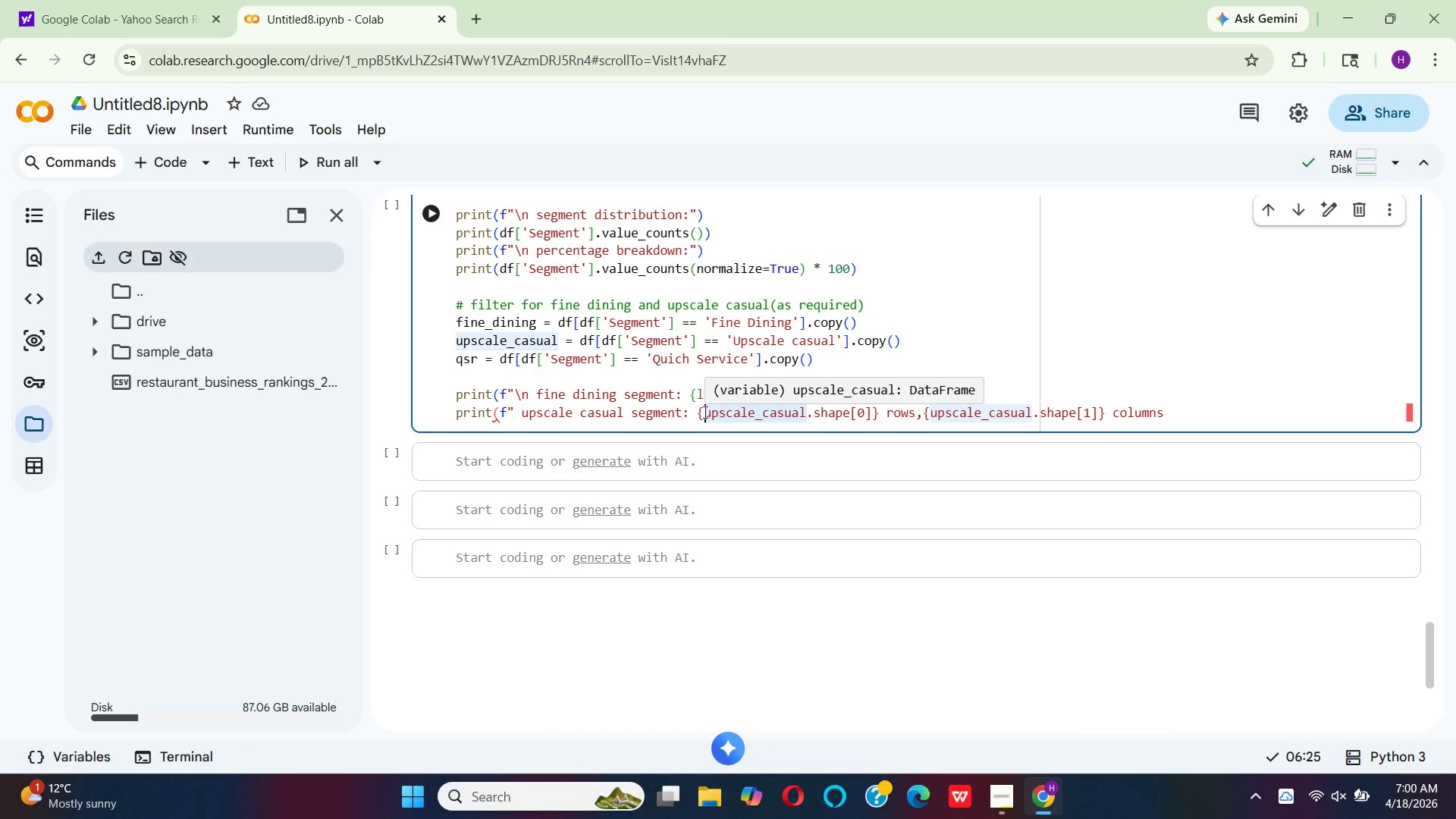 
key(Backspace)
type(l)
key(Backspace)
type({len)
 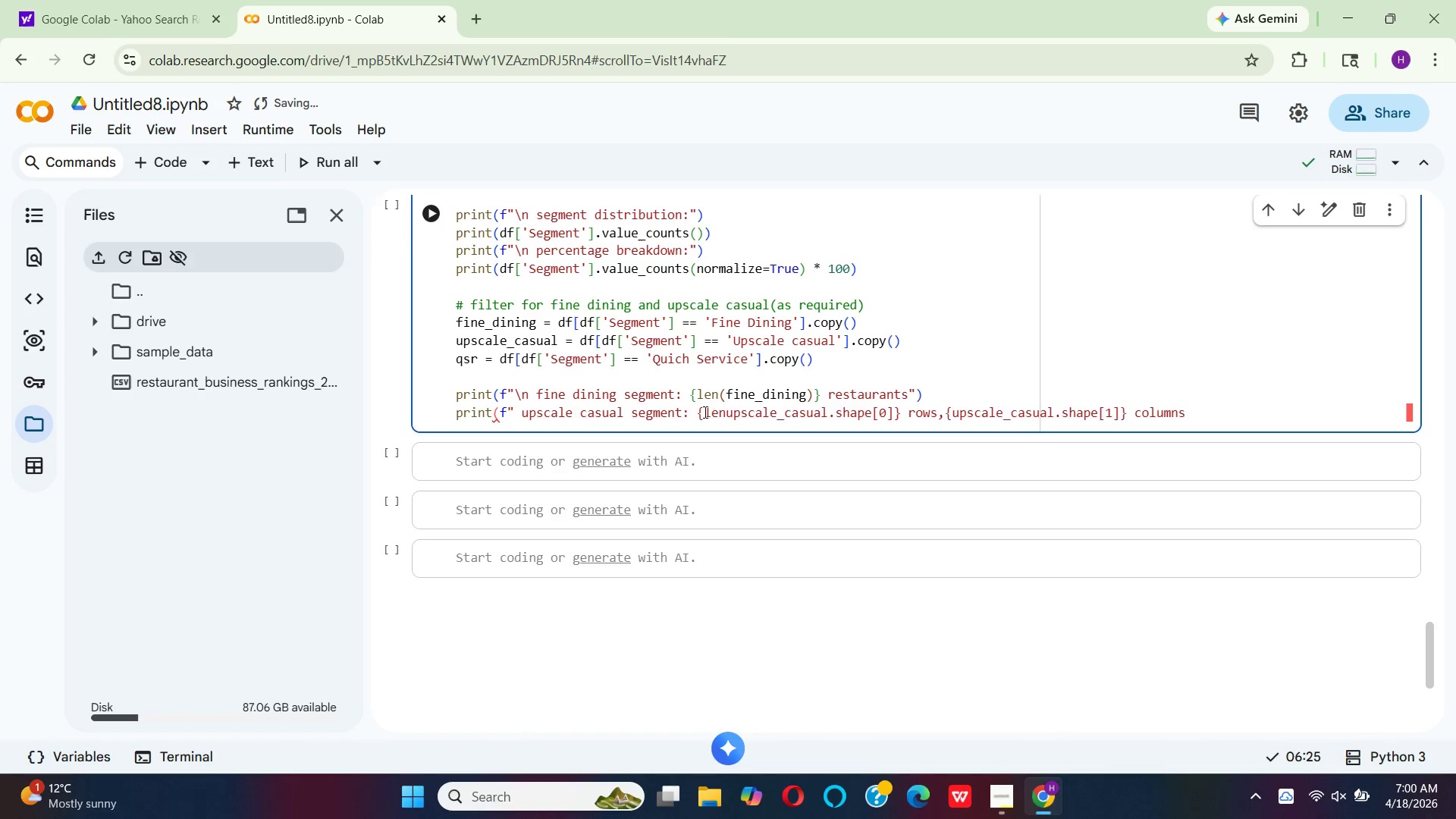 
key(Shift+9)
 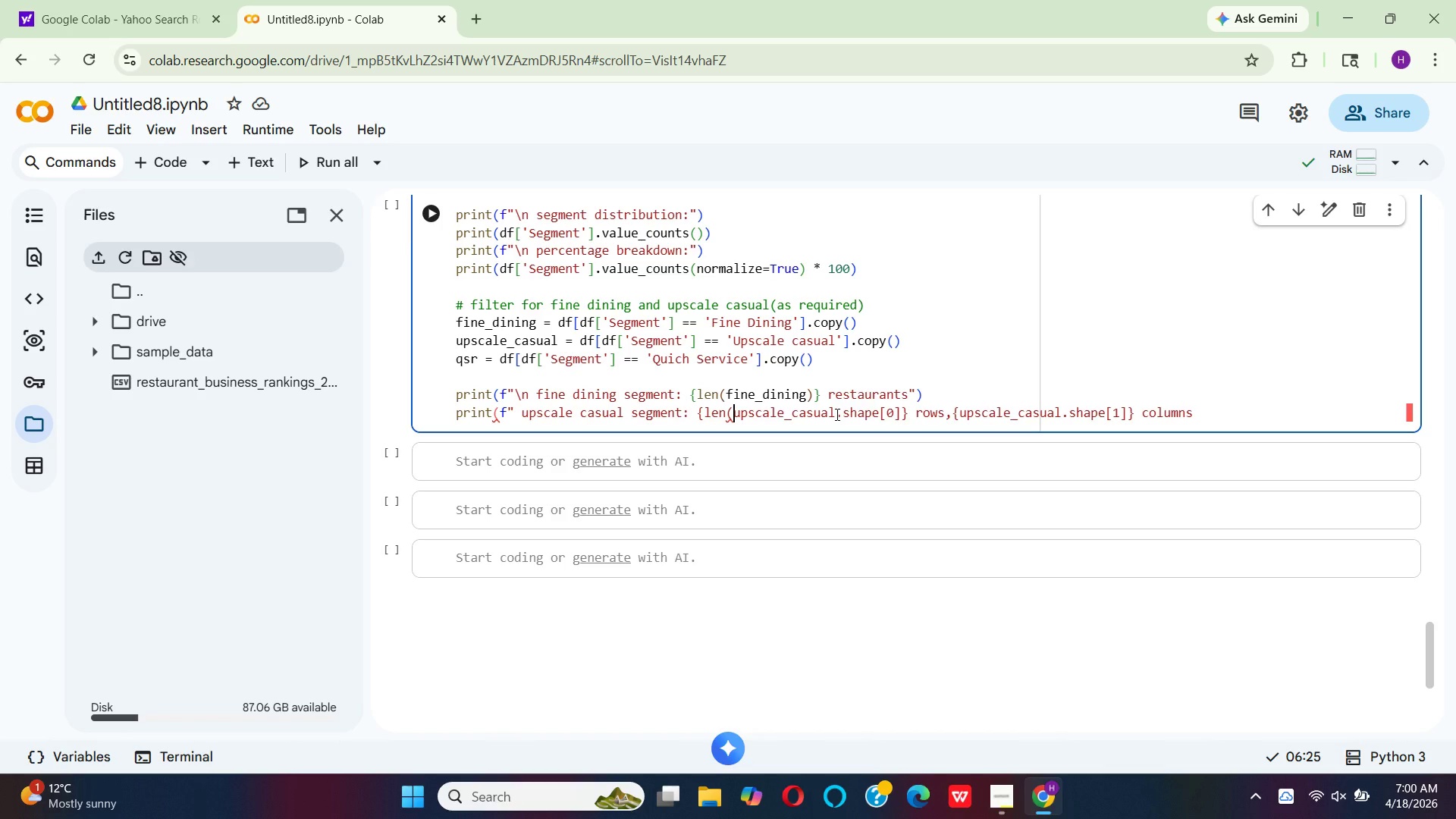 
wait(5.59)
 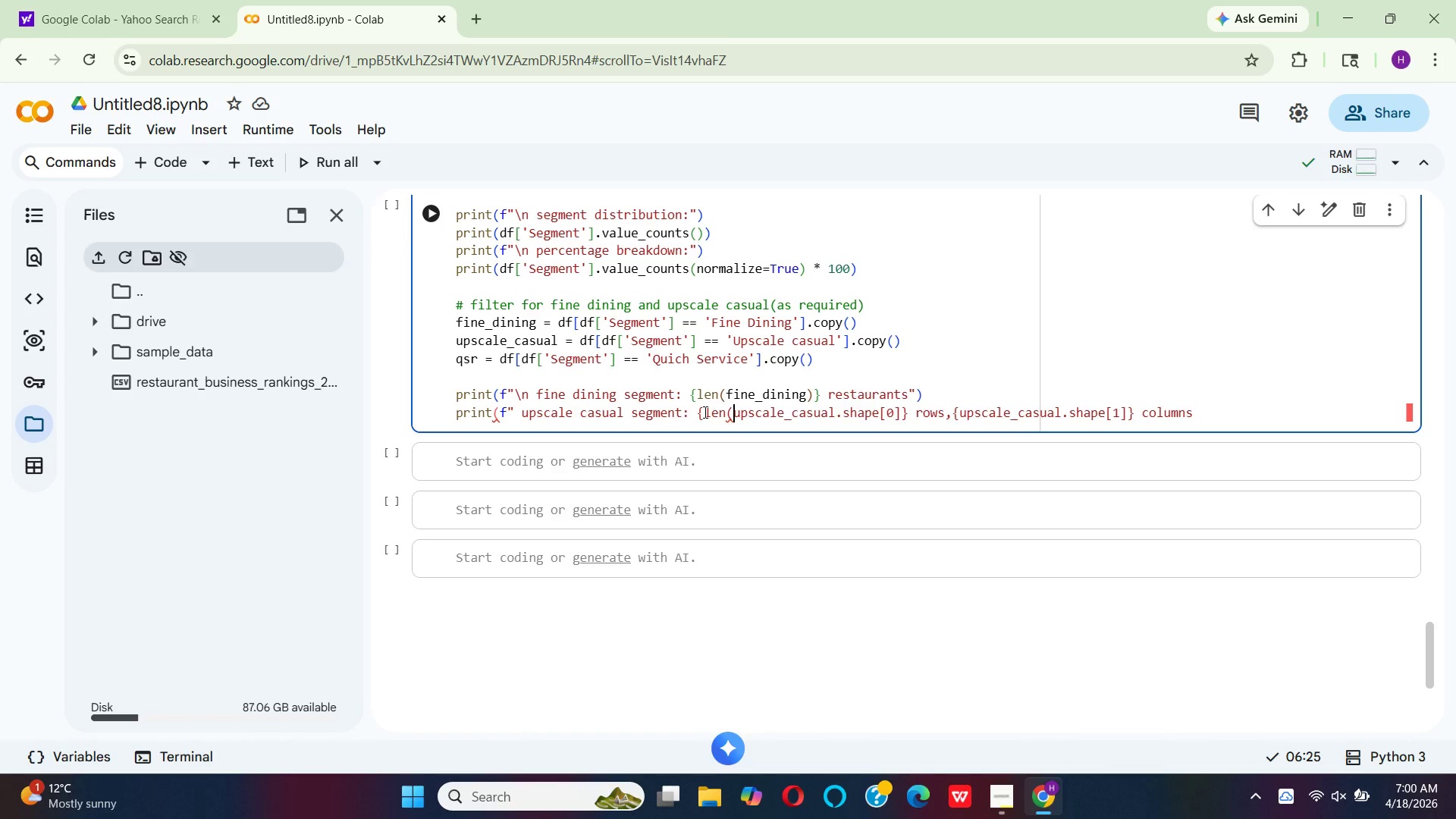 
left_click([836, 414])
 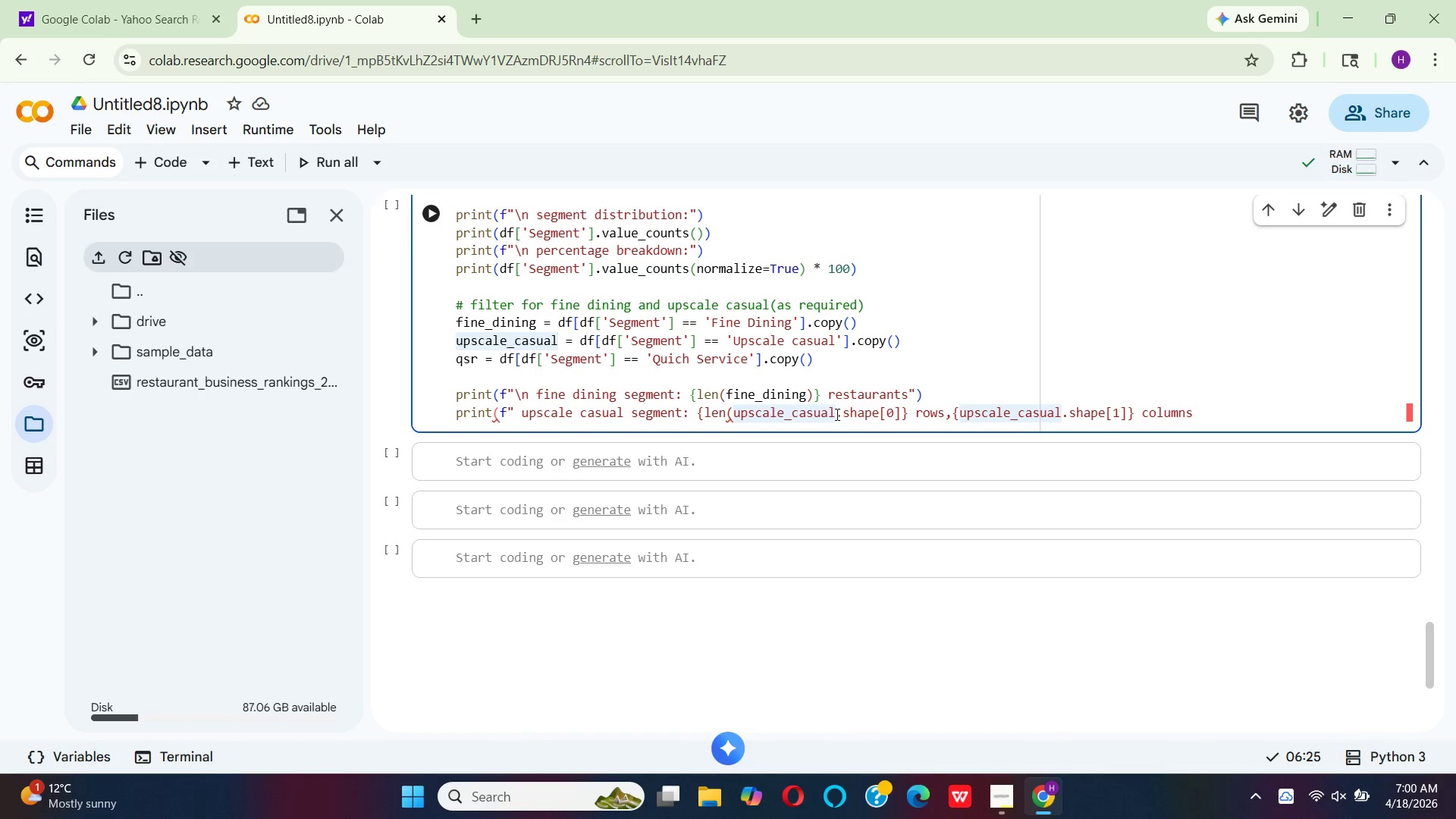 
key(Shift+0)
 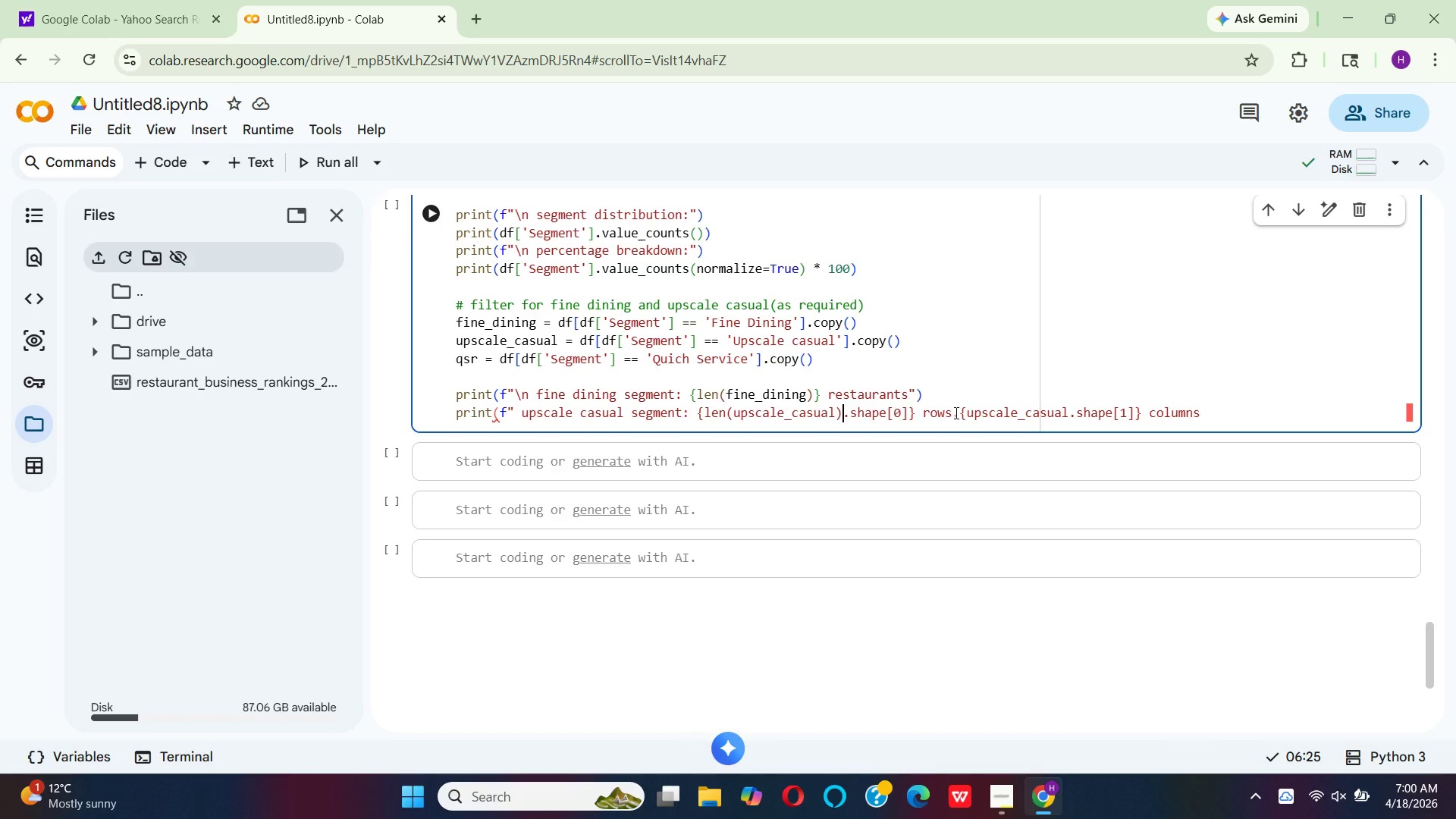 
wait(9.19)
 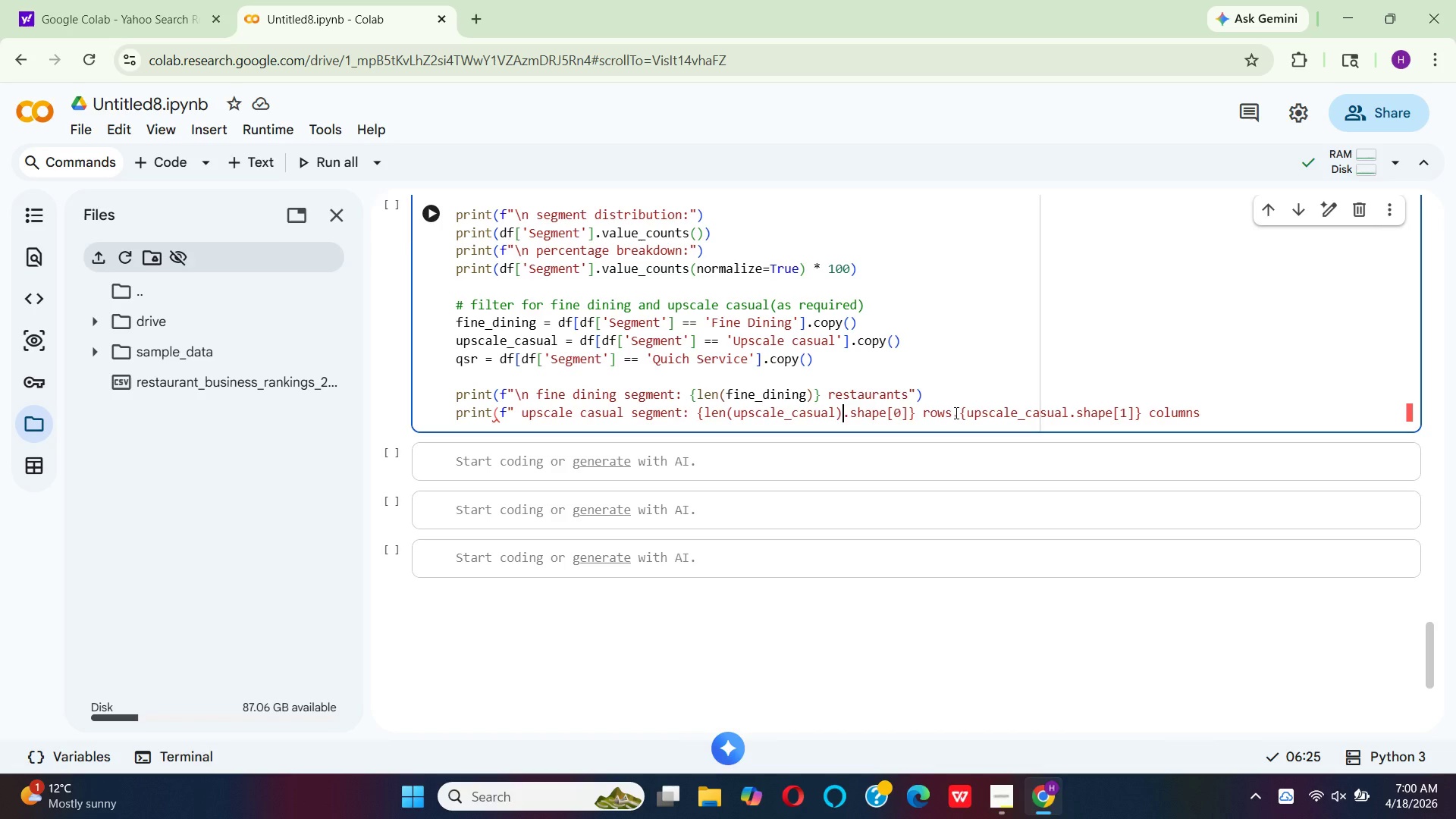 
left_click_drag(start_coordinate=[1135, 413], to_coordinate=[844, 453])
 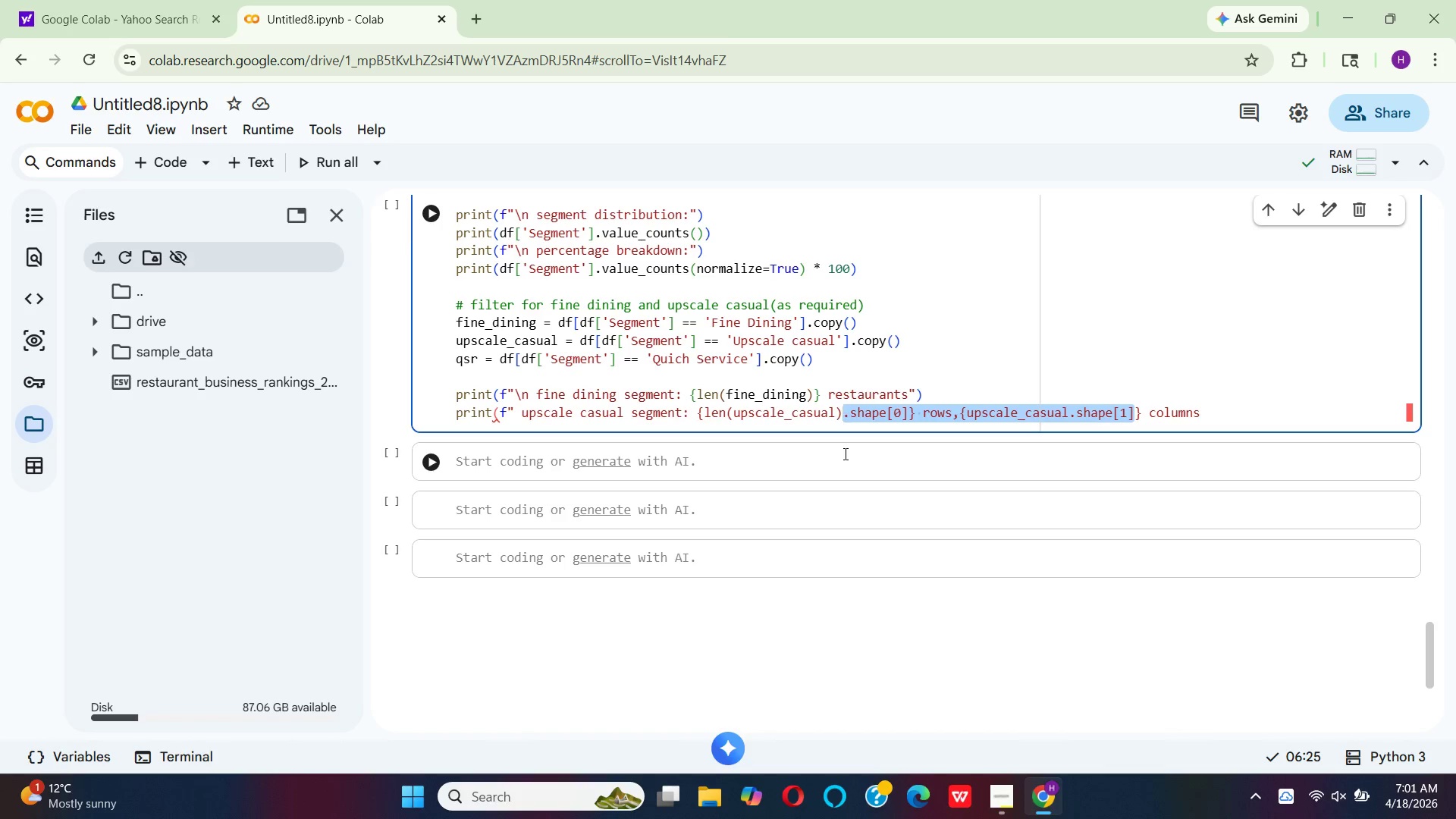 
key(Backspace)
 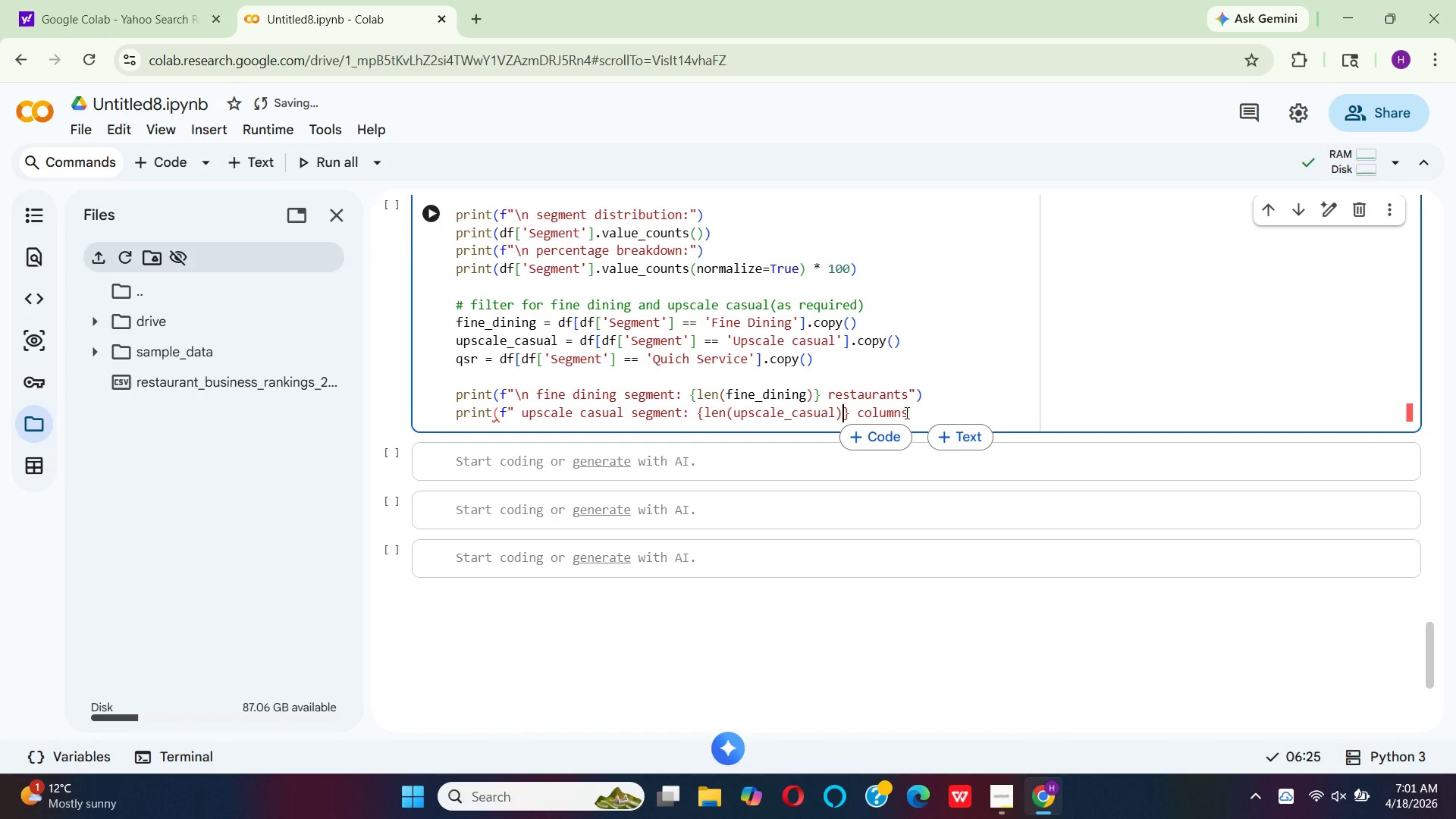 
wait(5.84)
 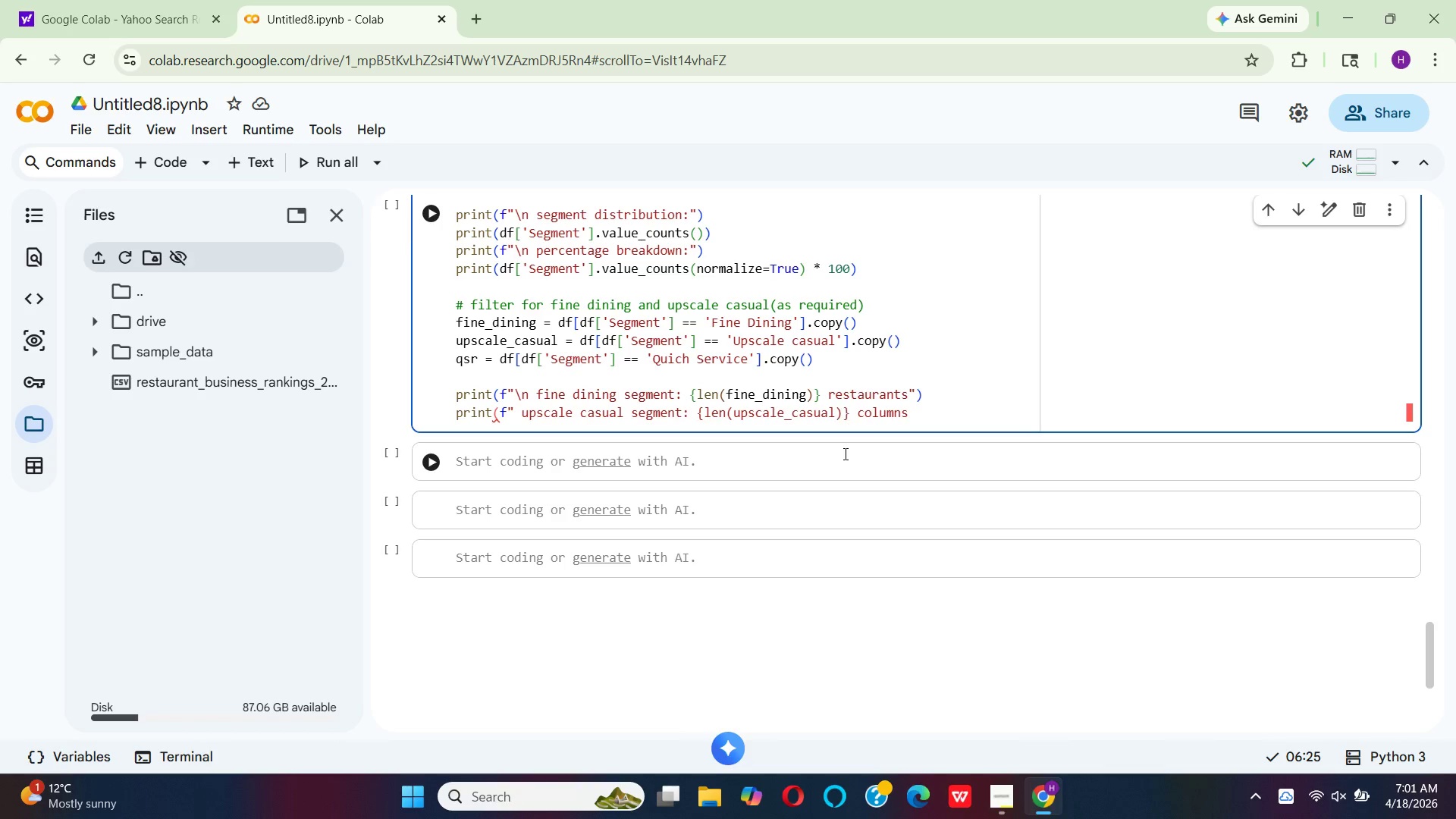 
left_click([912, 413])
 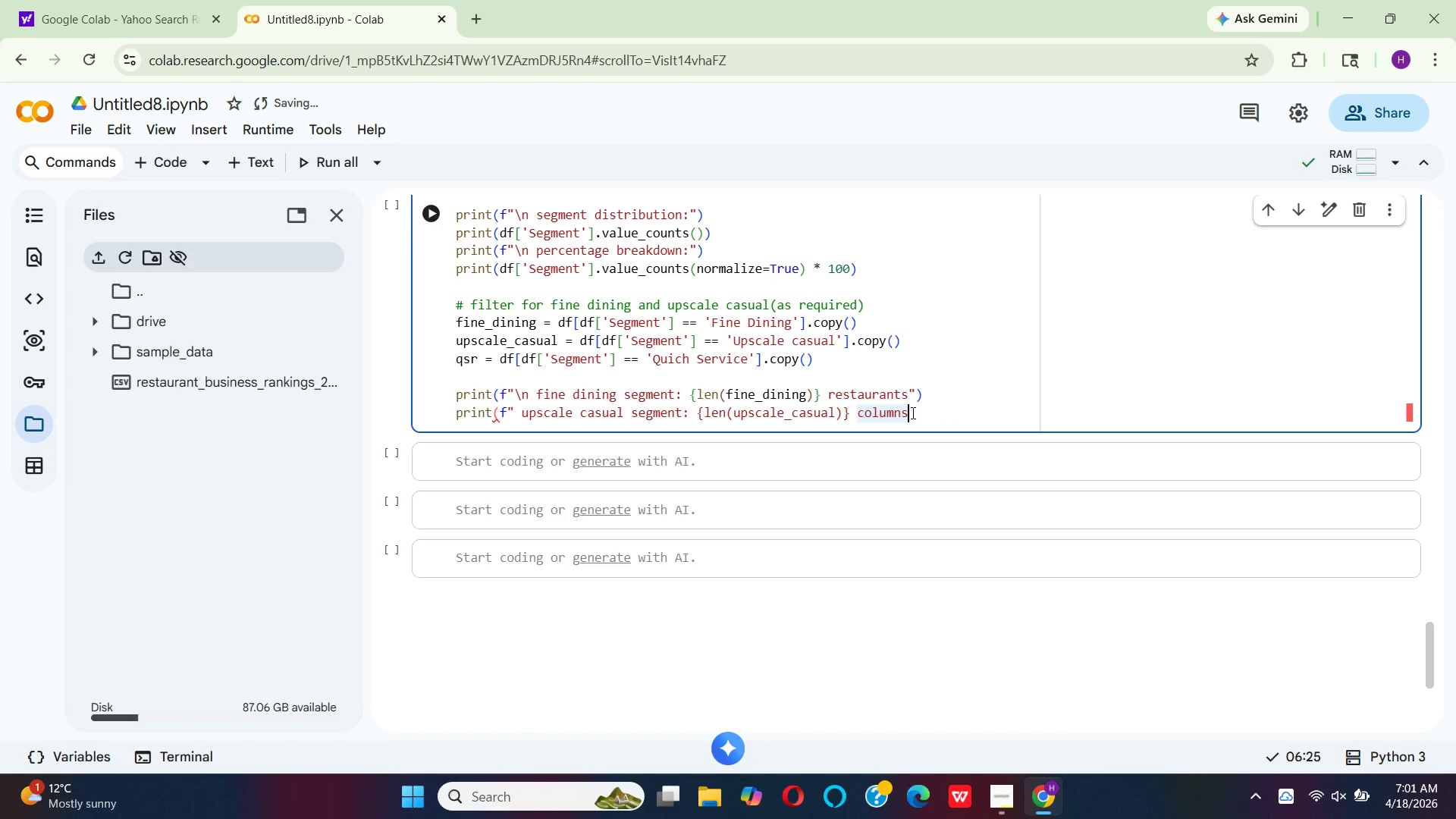 
key(Backspace)
key(Backspace)
key(Backspace)
key(Backspace)
key(Backspace)
key(Backspace)
key(Backspace)
type(restaurants"))
 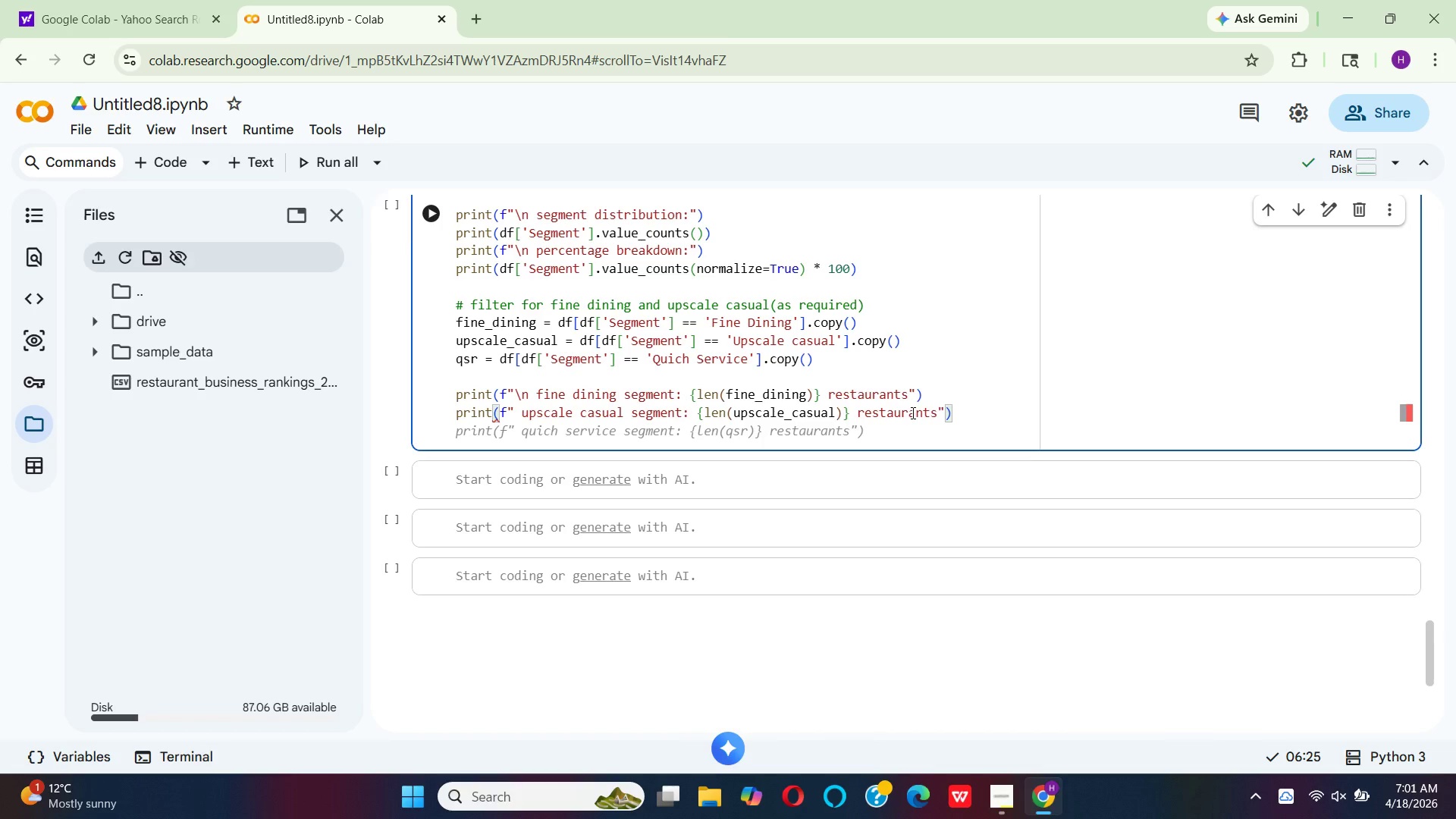 
key(Enter)
 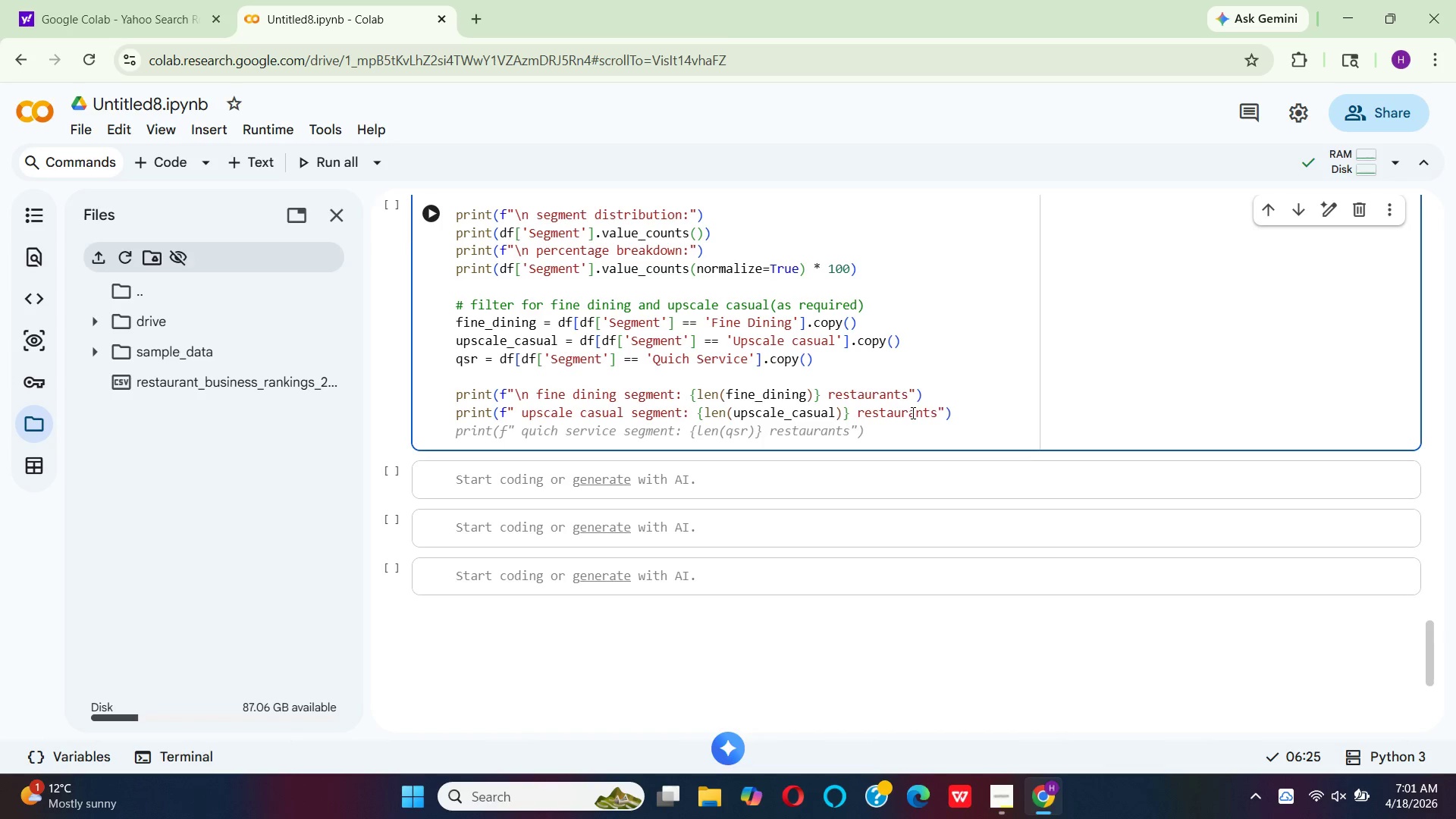 
wait(8.66)
 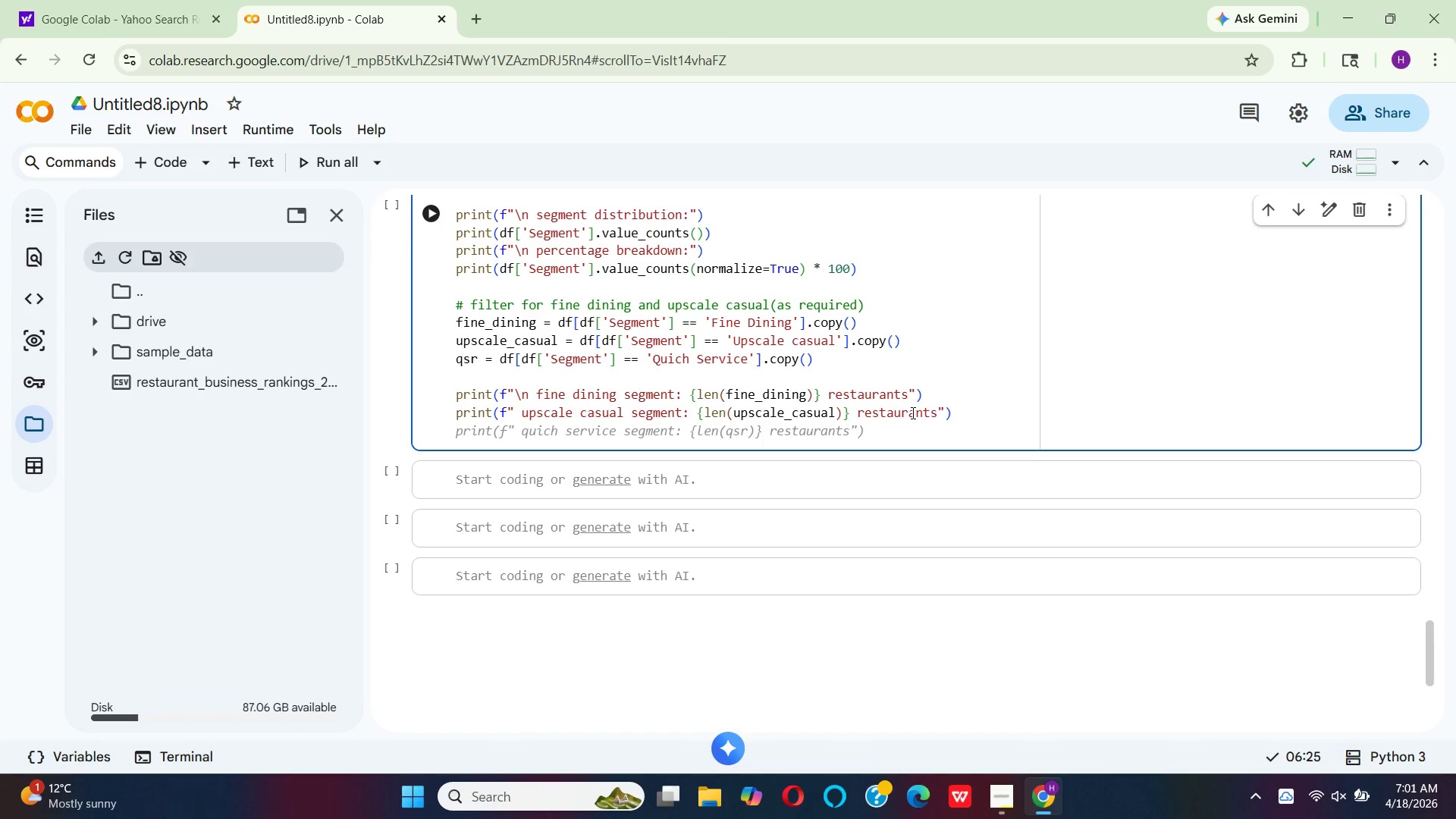 
left_click([613, 406])
 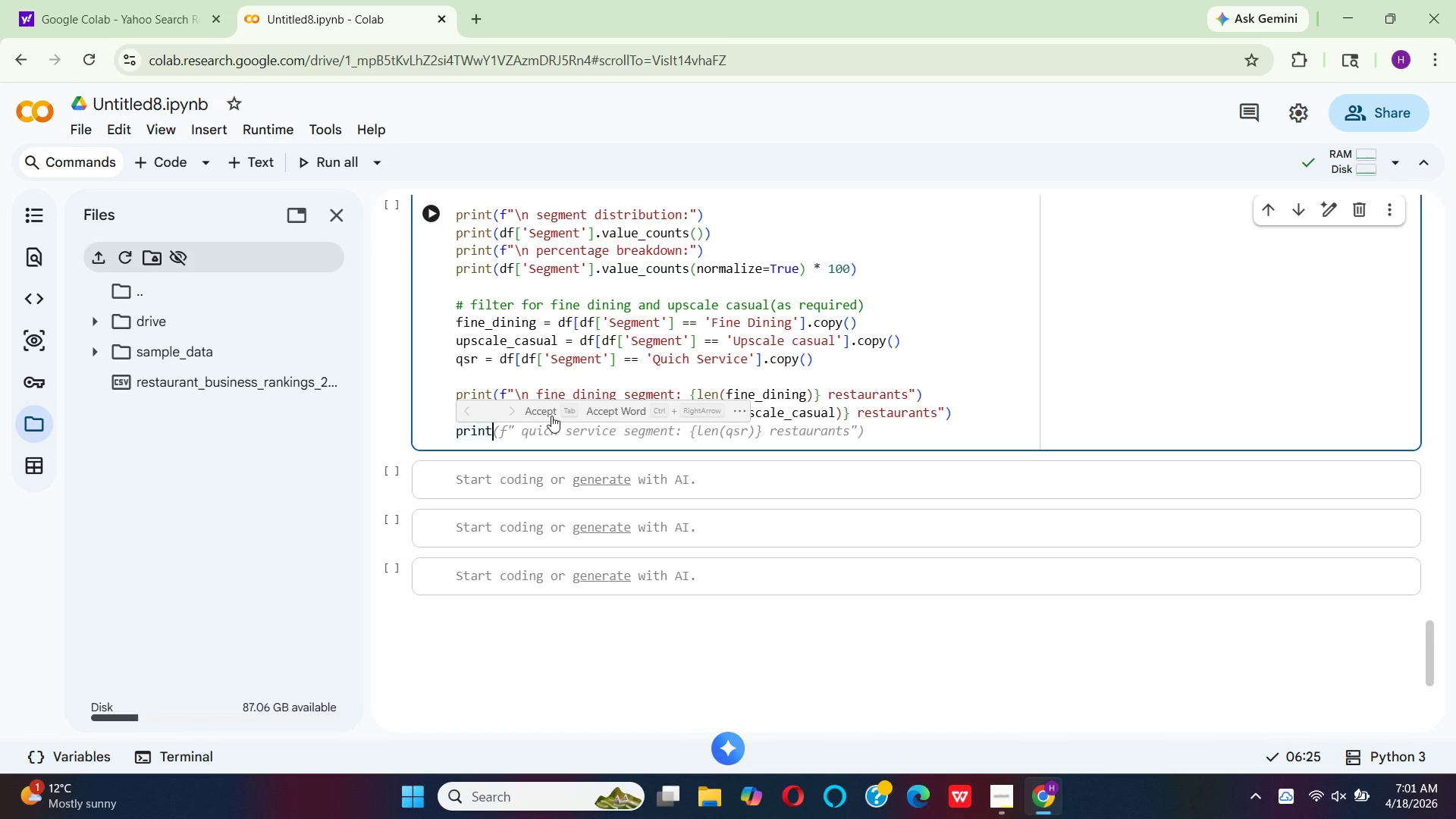 
left_click([548, 413])
 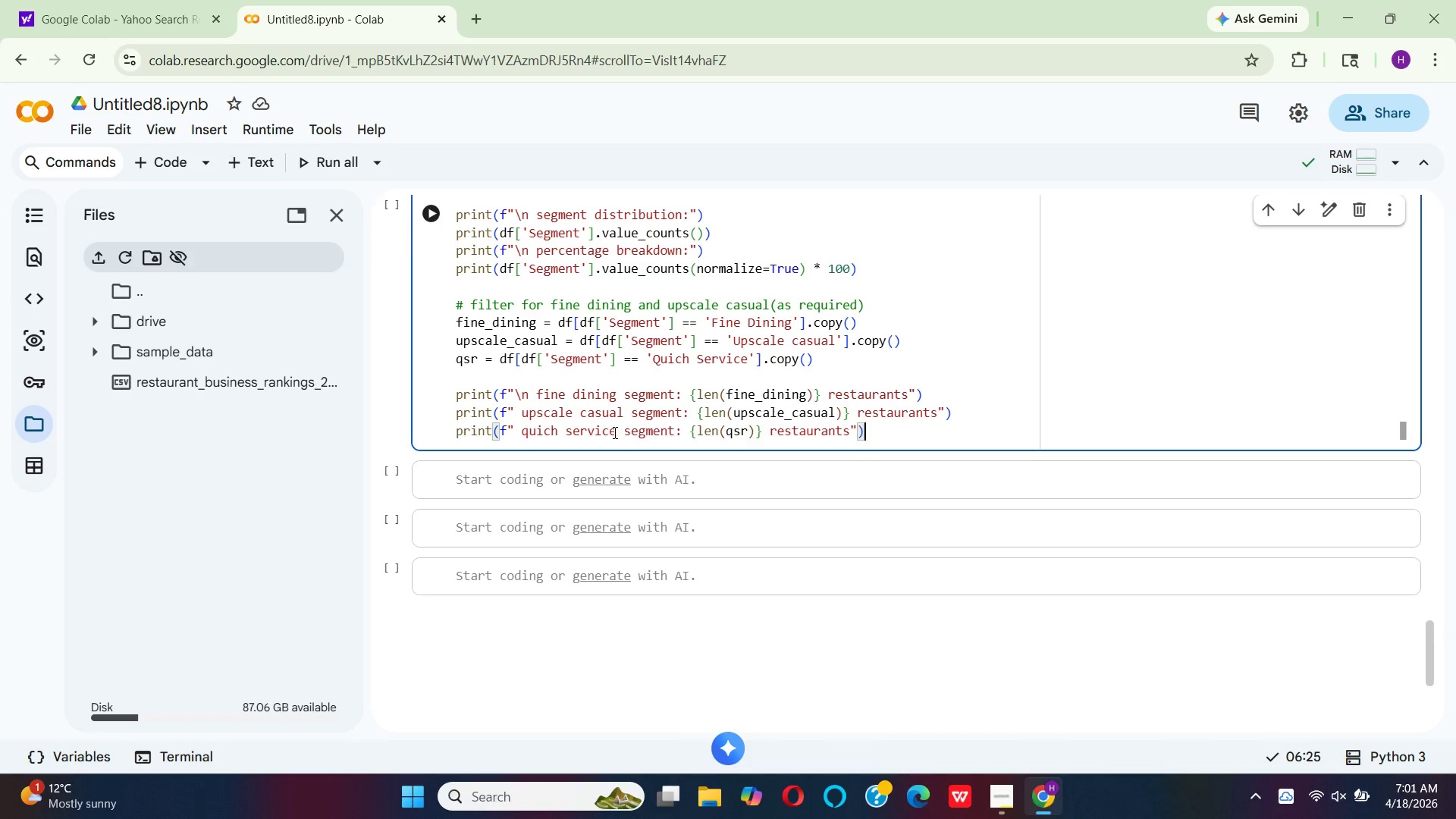 
wait(15.13)
 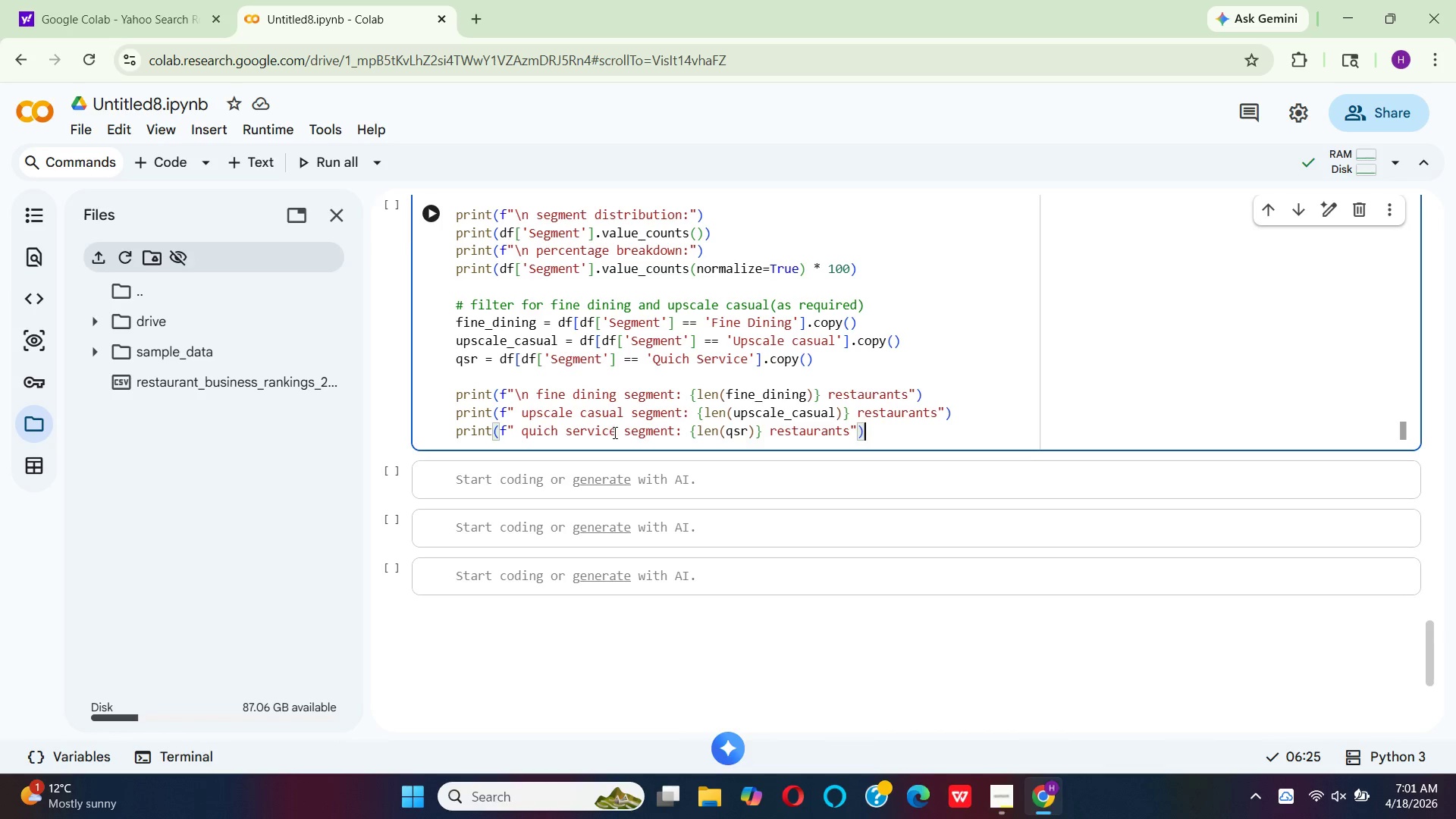 
mouse_move([708, 440])
 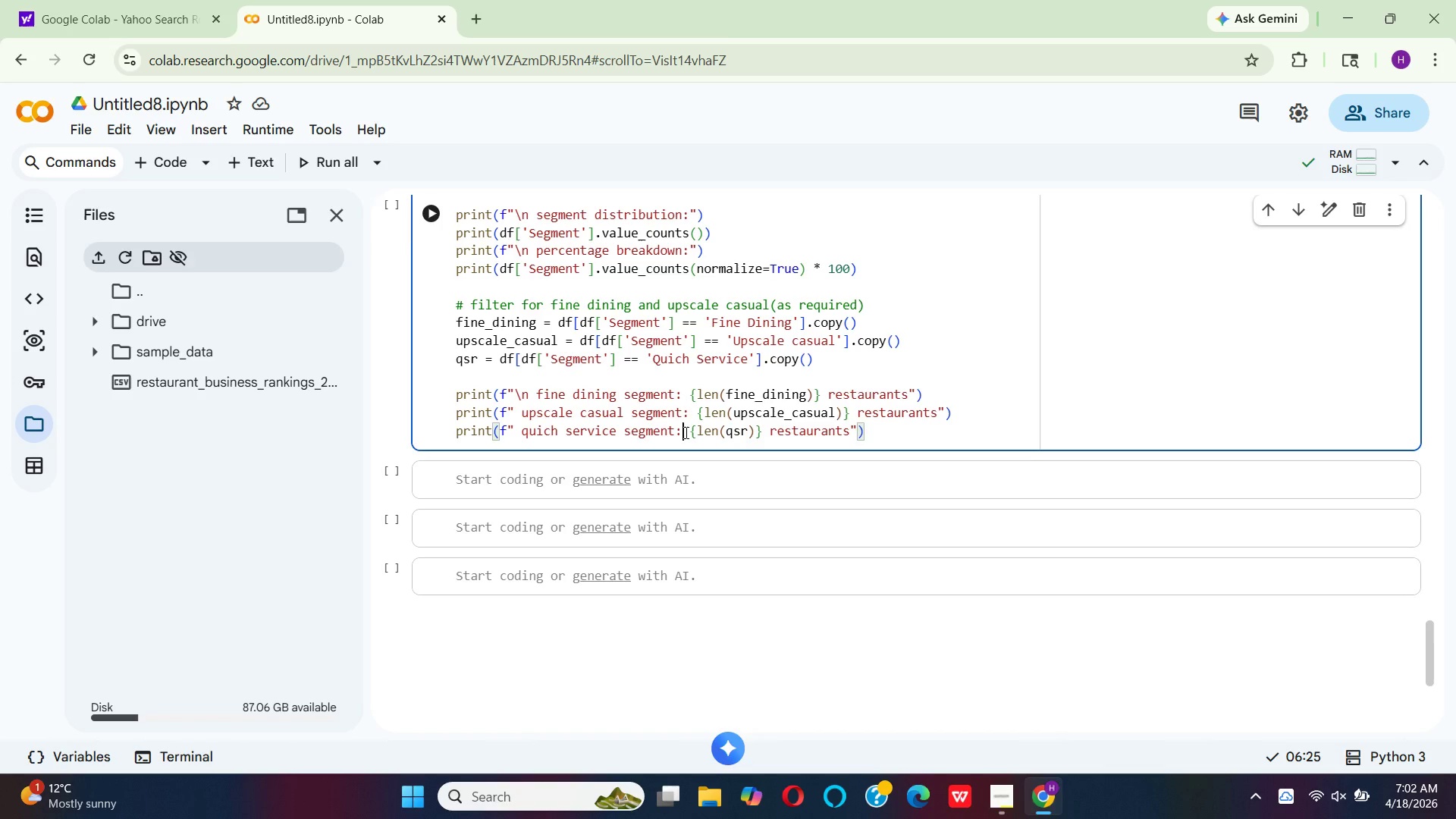 
wait(7.59)
 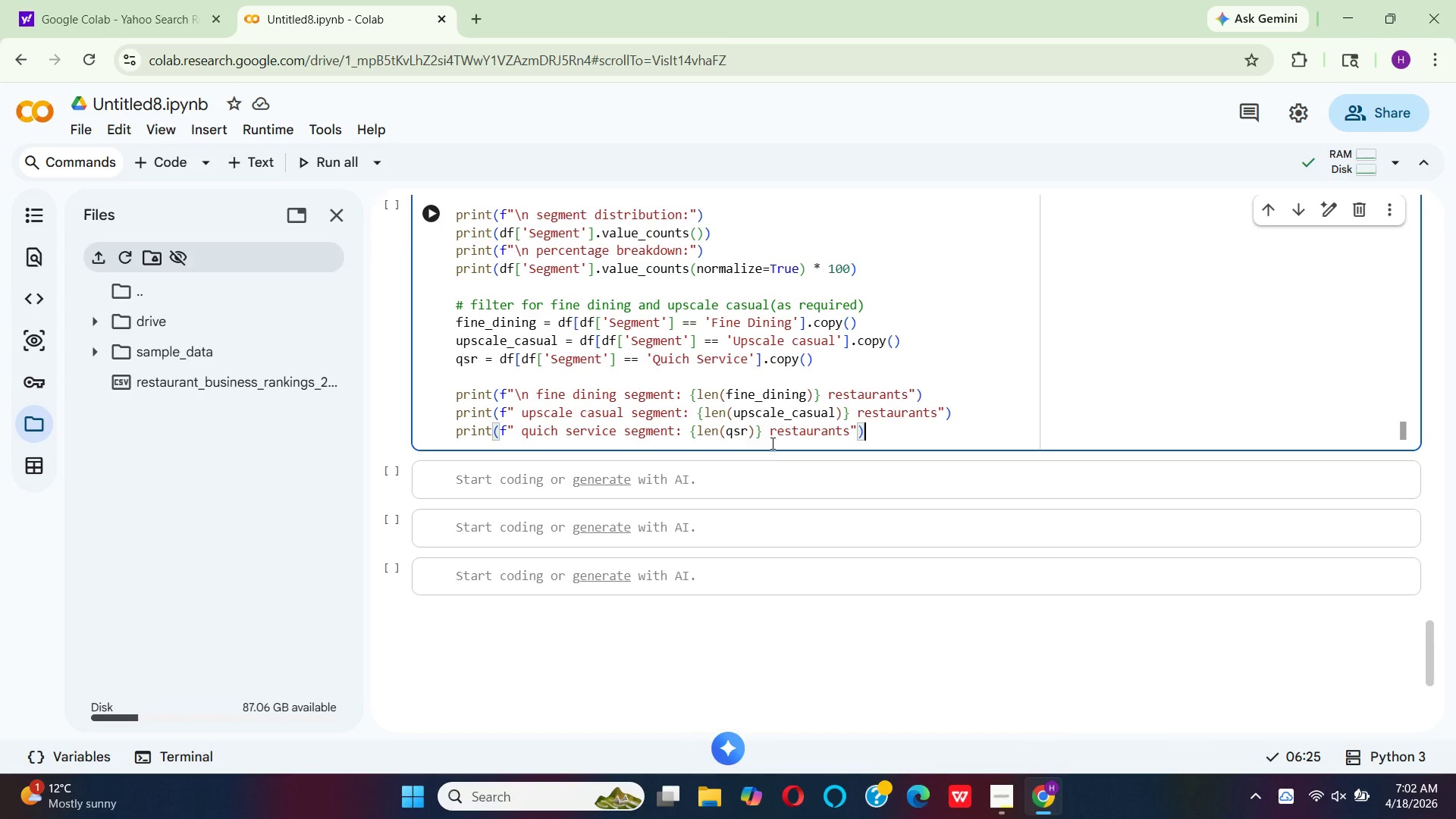 
type((for )
 